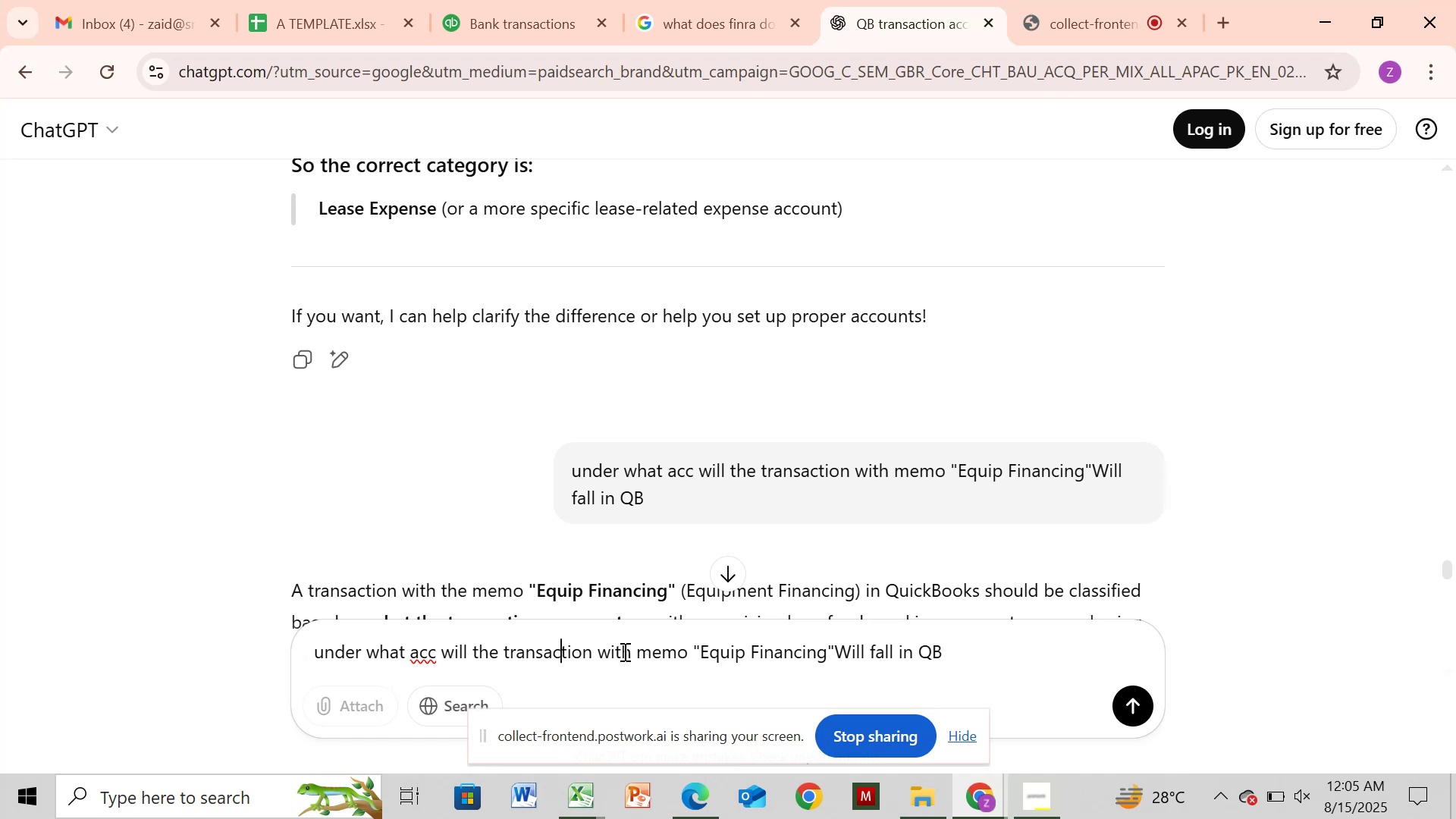 
key(ArrowLeft)
 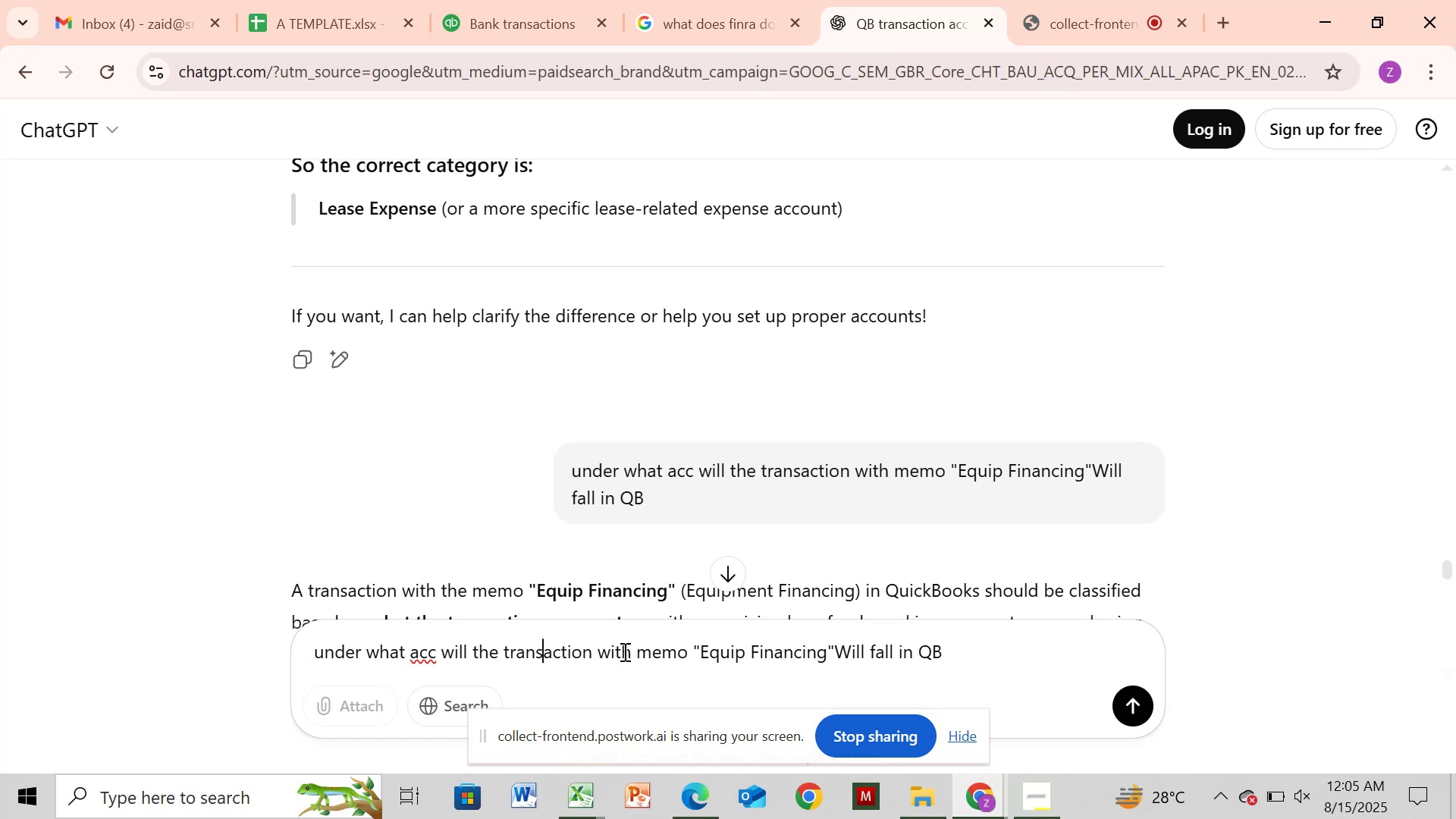 
key(ArrowLeft)
 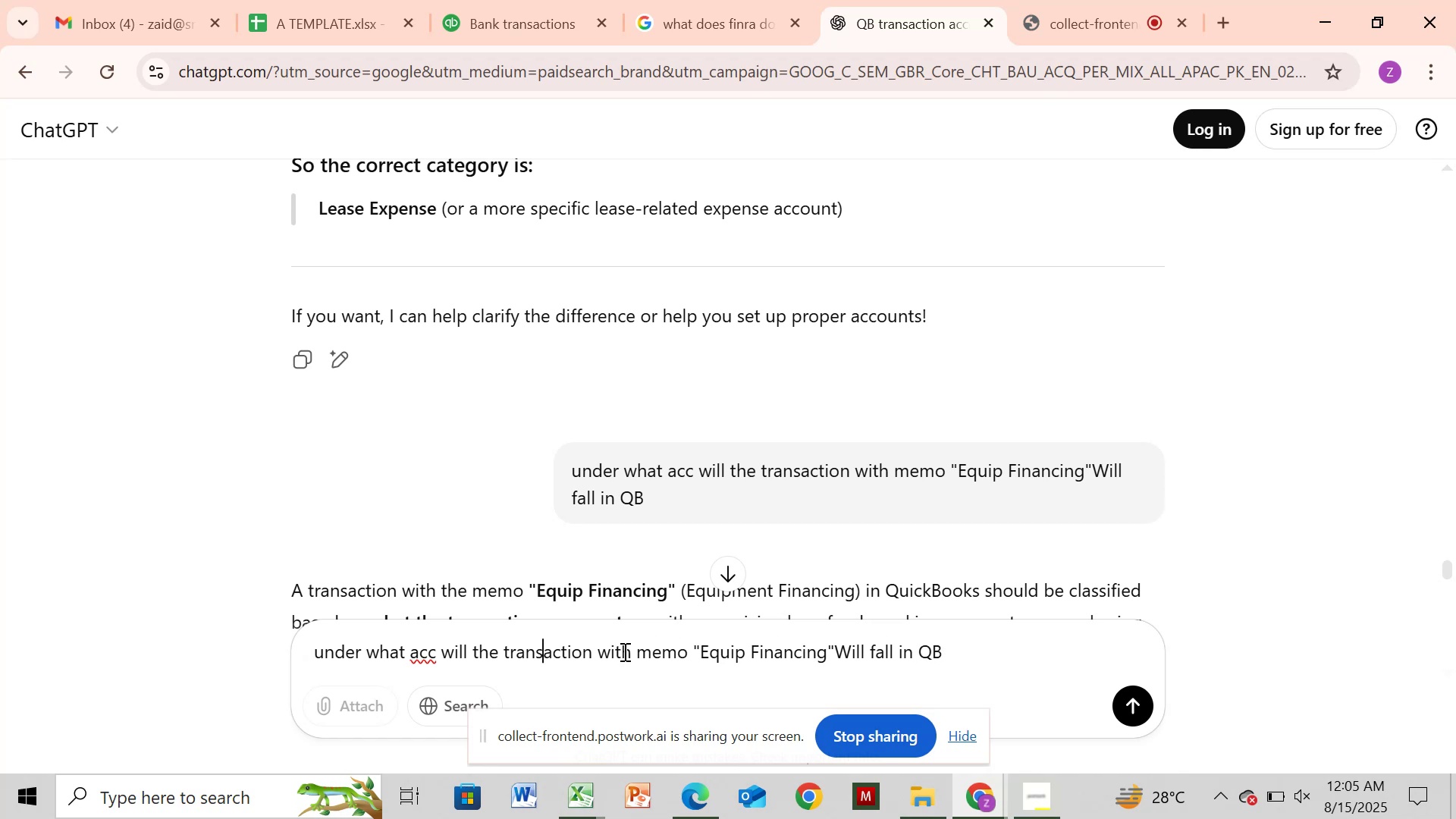 
key(ArrowLeft)
 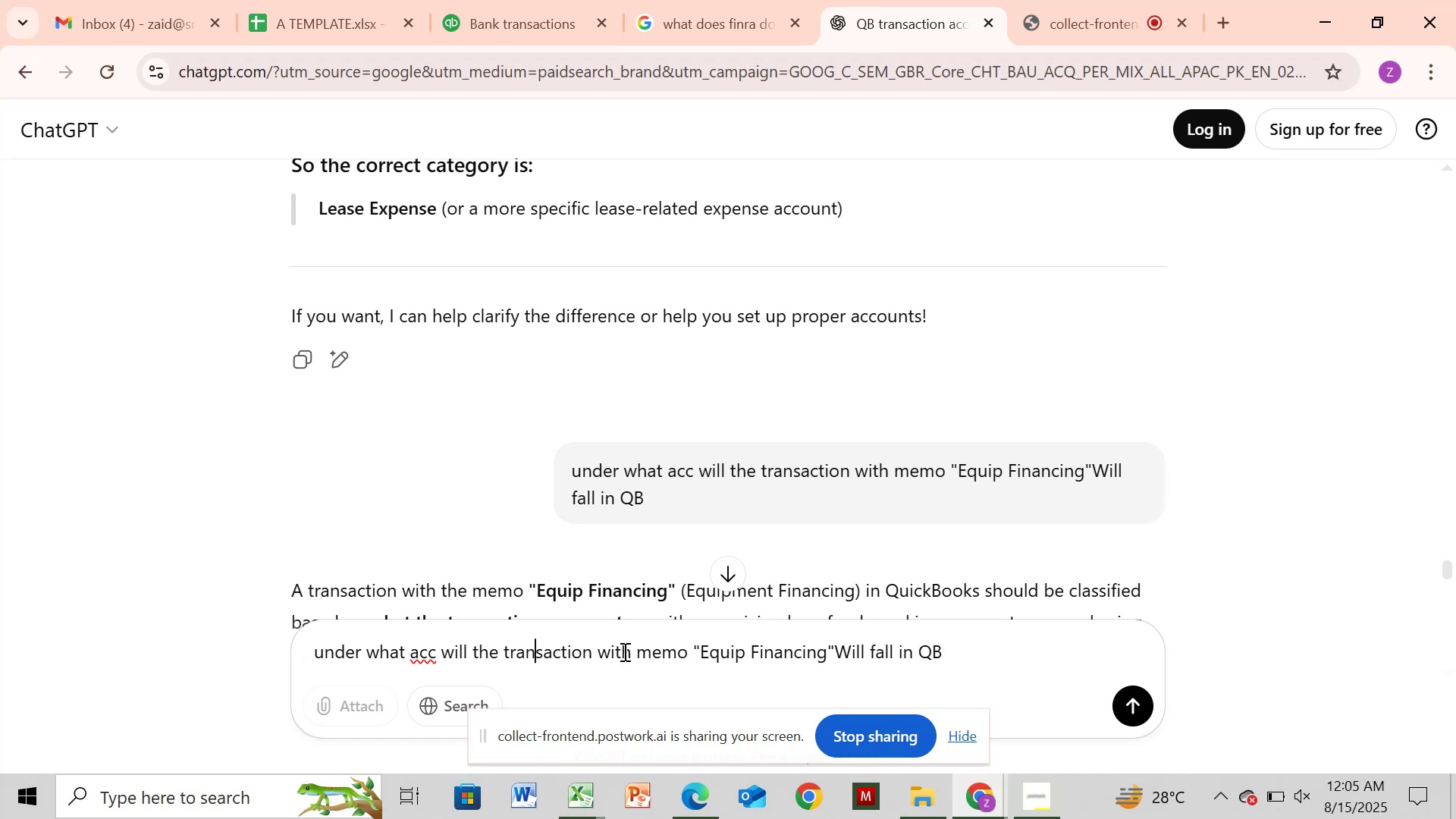 
key(ArrowLeft)
 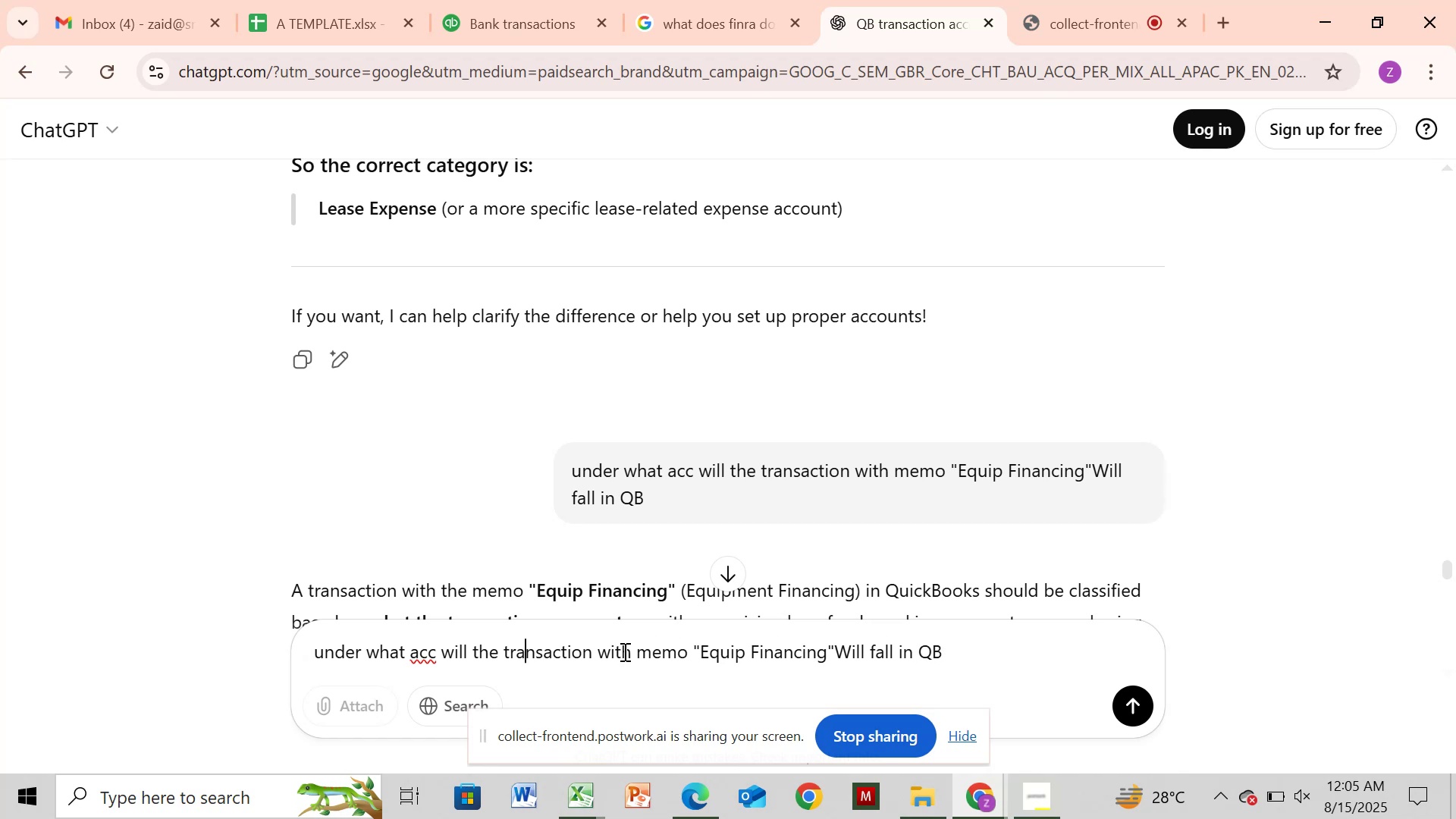 
key(ArrowLeft)
 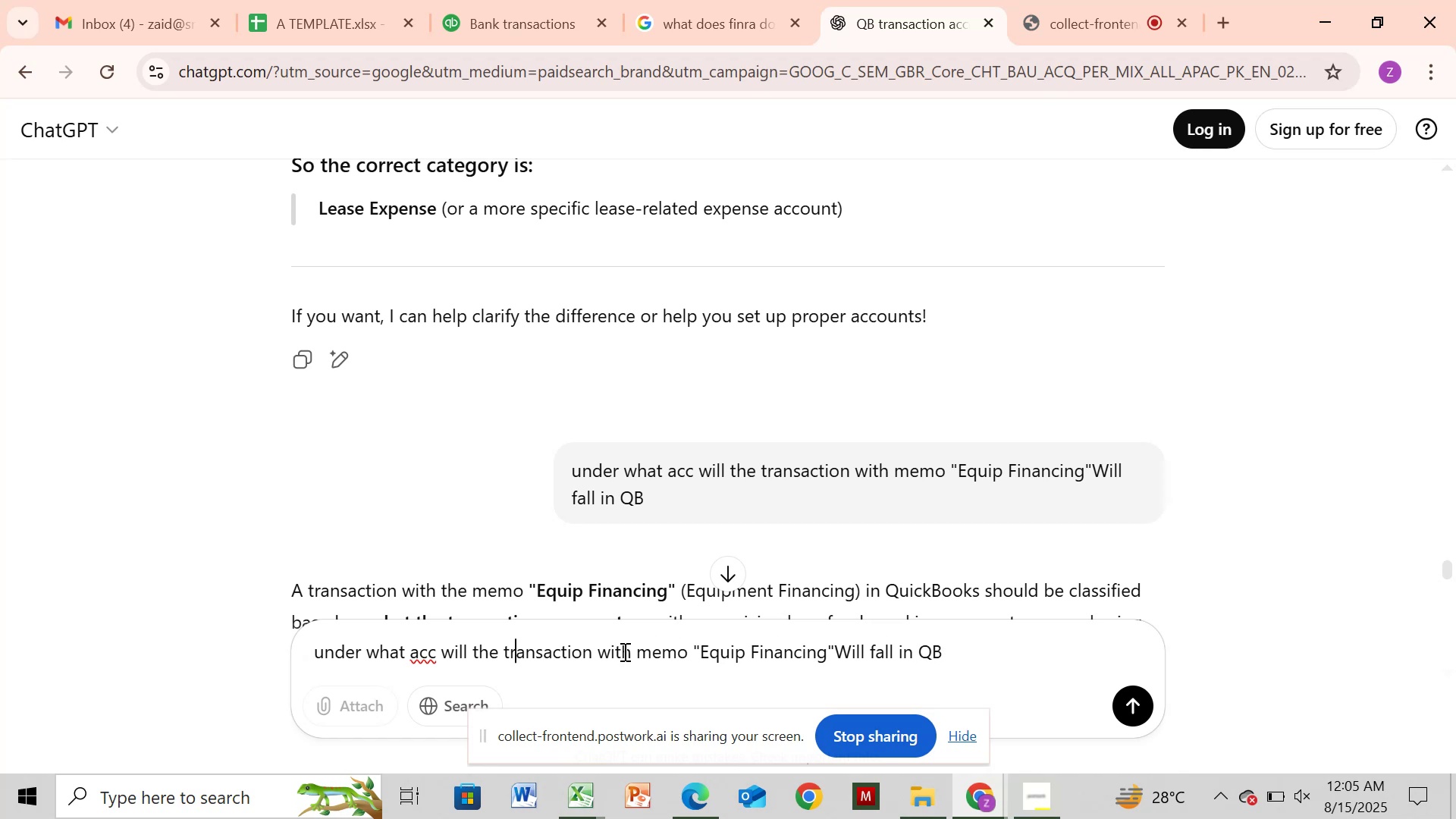 
key(ArrowLeft)
 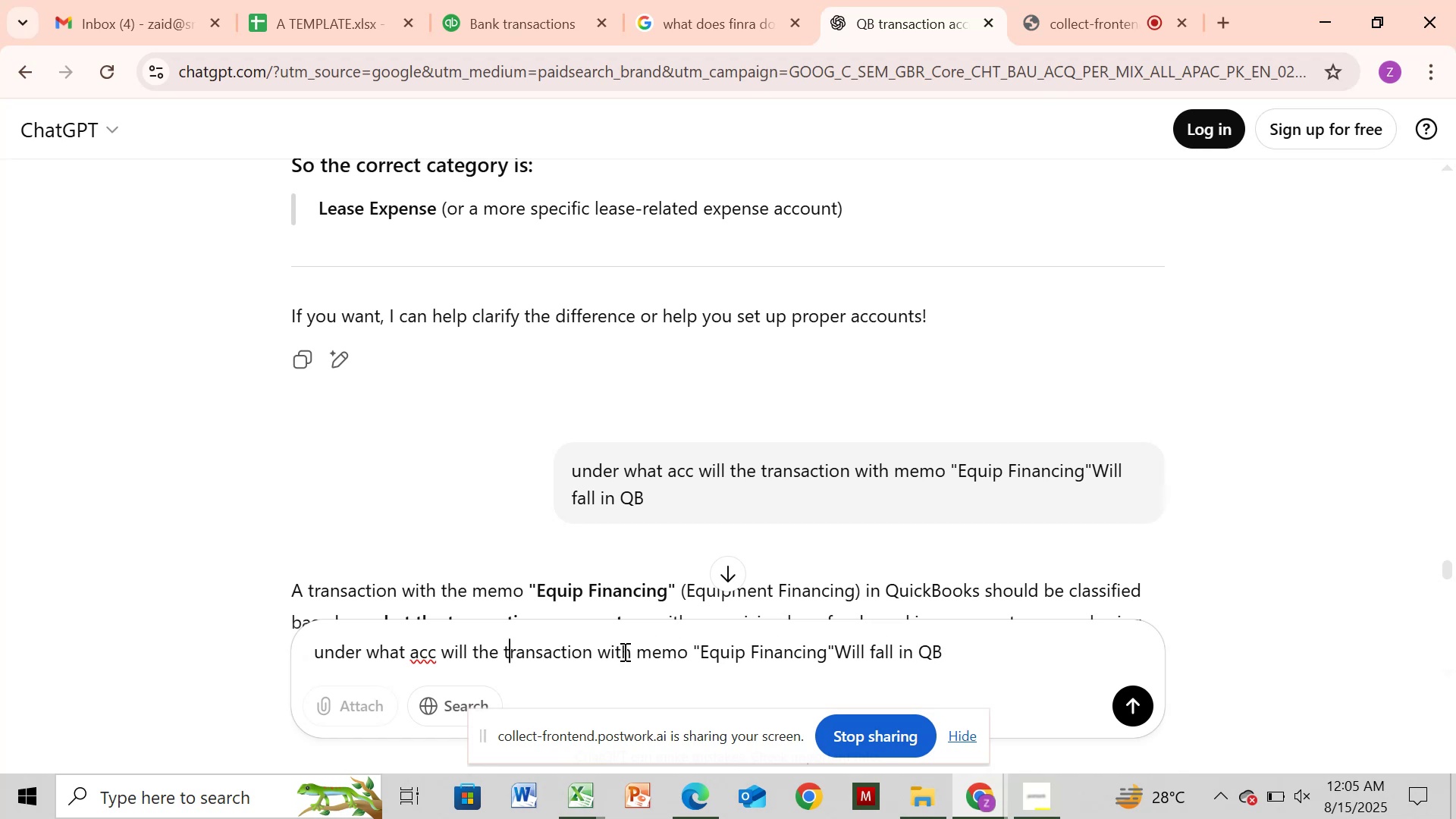 
key(ArrowLeft)
 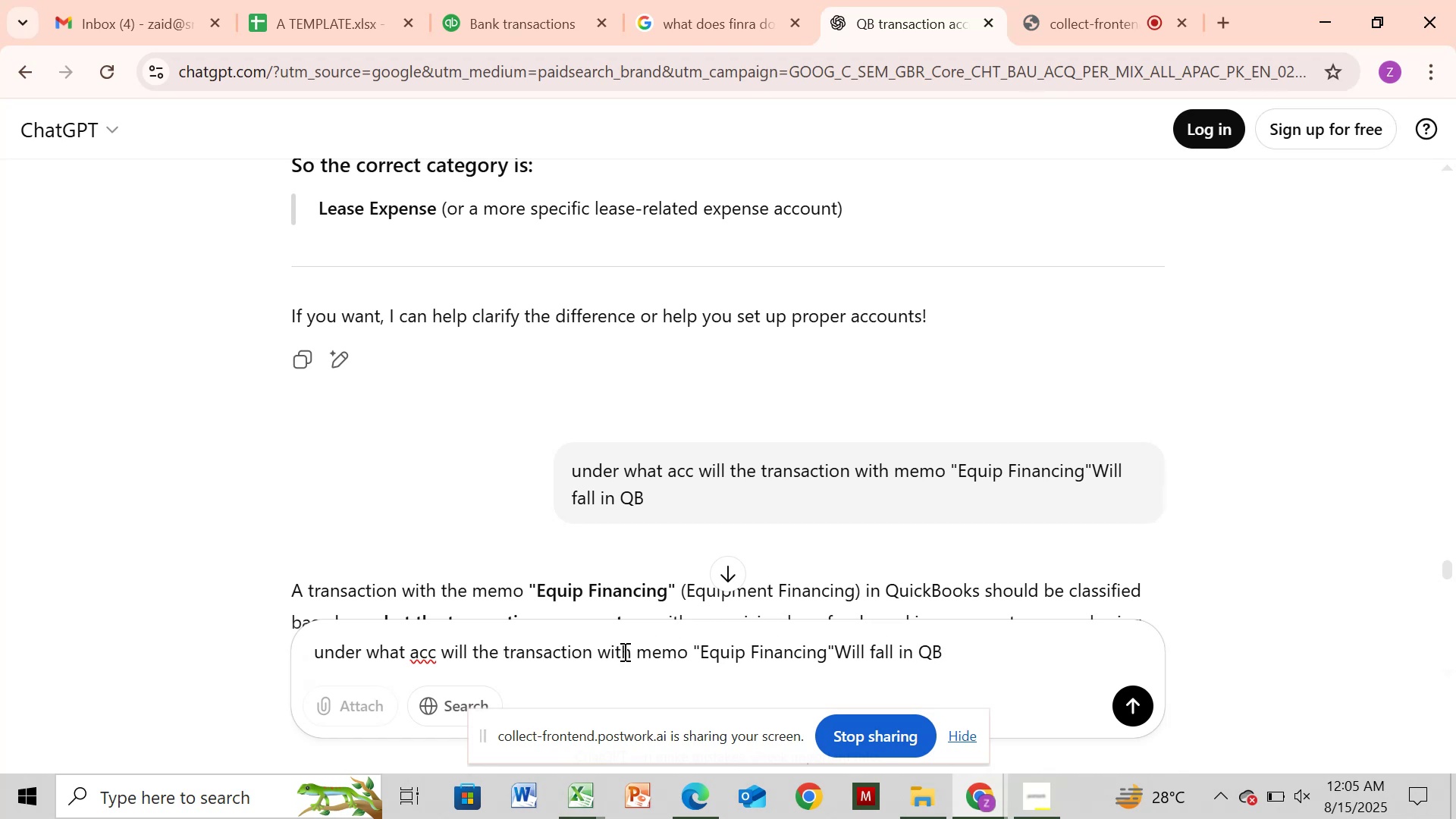 
type(EXPENSE )
 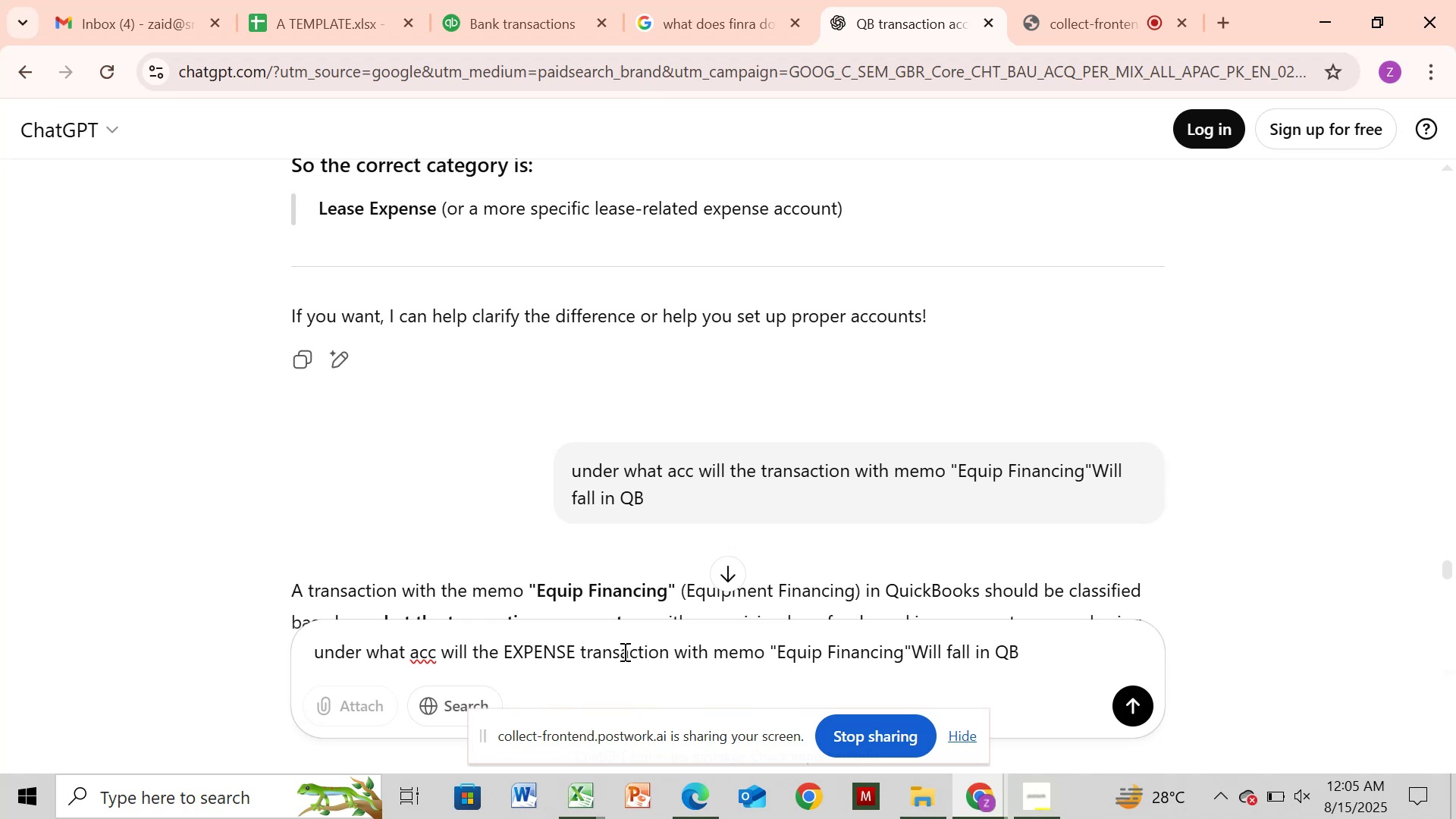 
hold_key(key=ArrowRight, duration=1.51)
 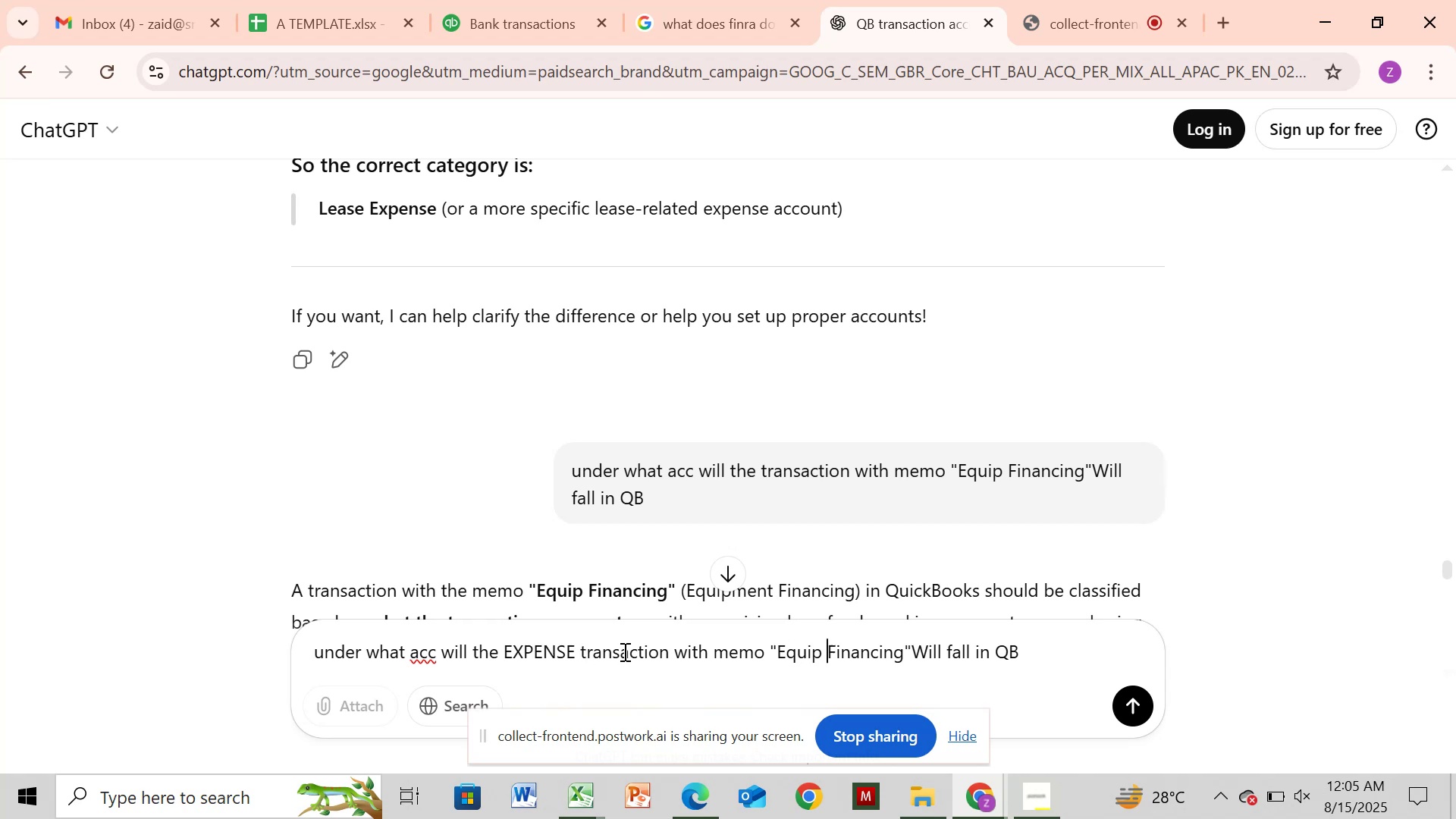 
key(ArrowRight)
 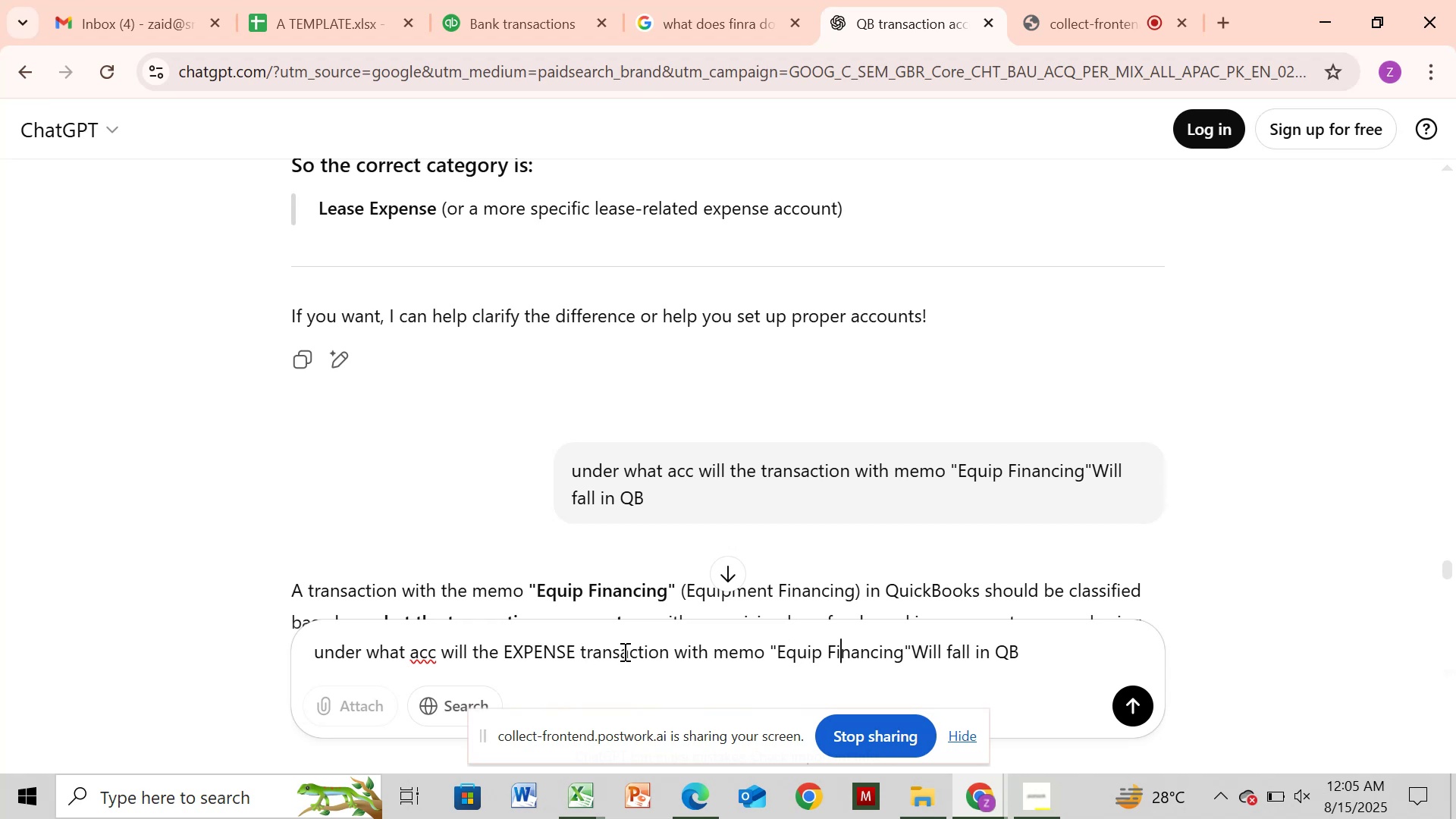 
key(ArrowRight)
 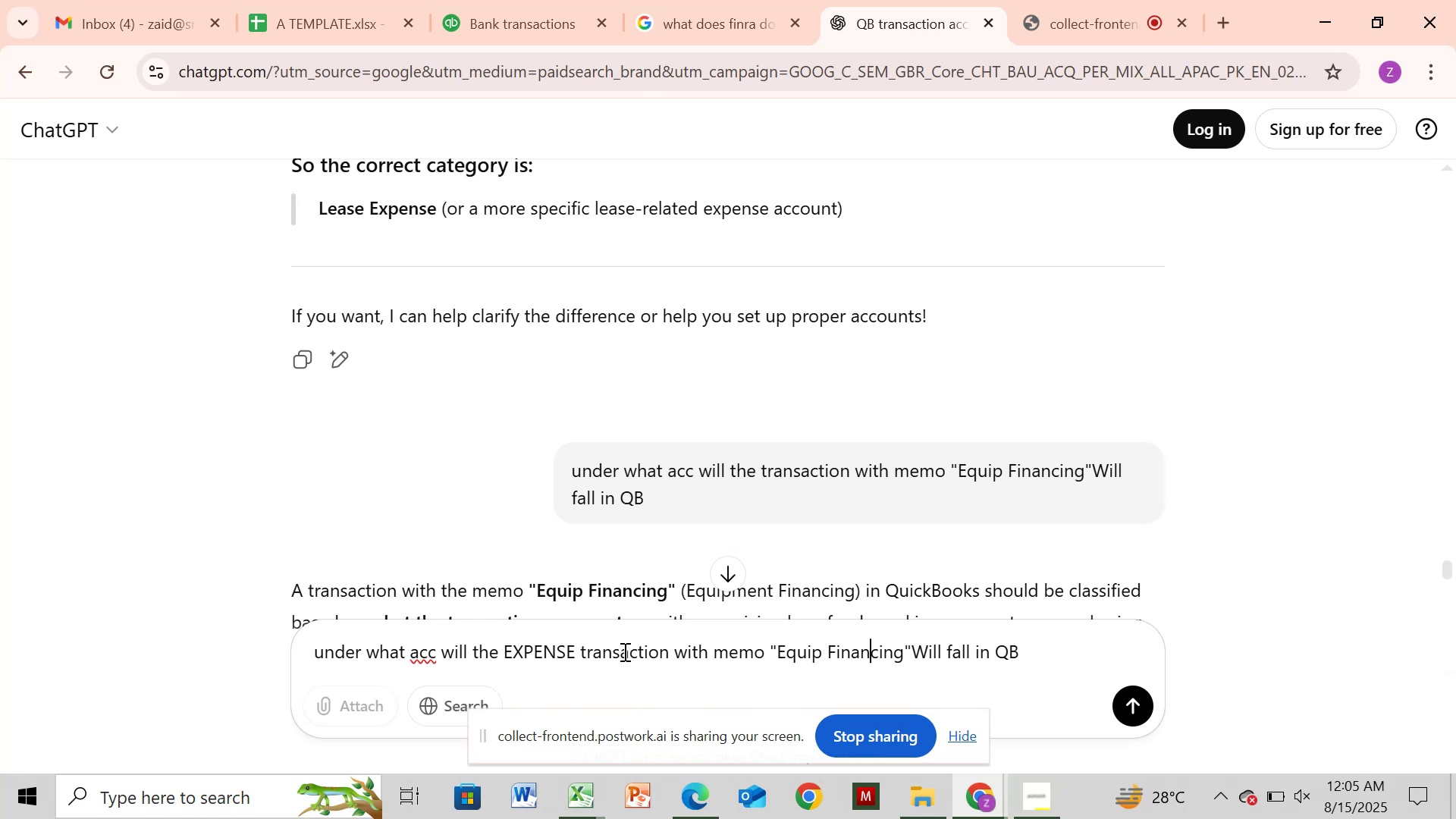 
key(ArrowRight)
 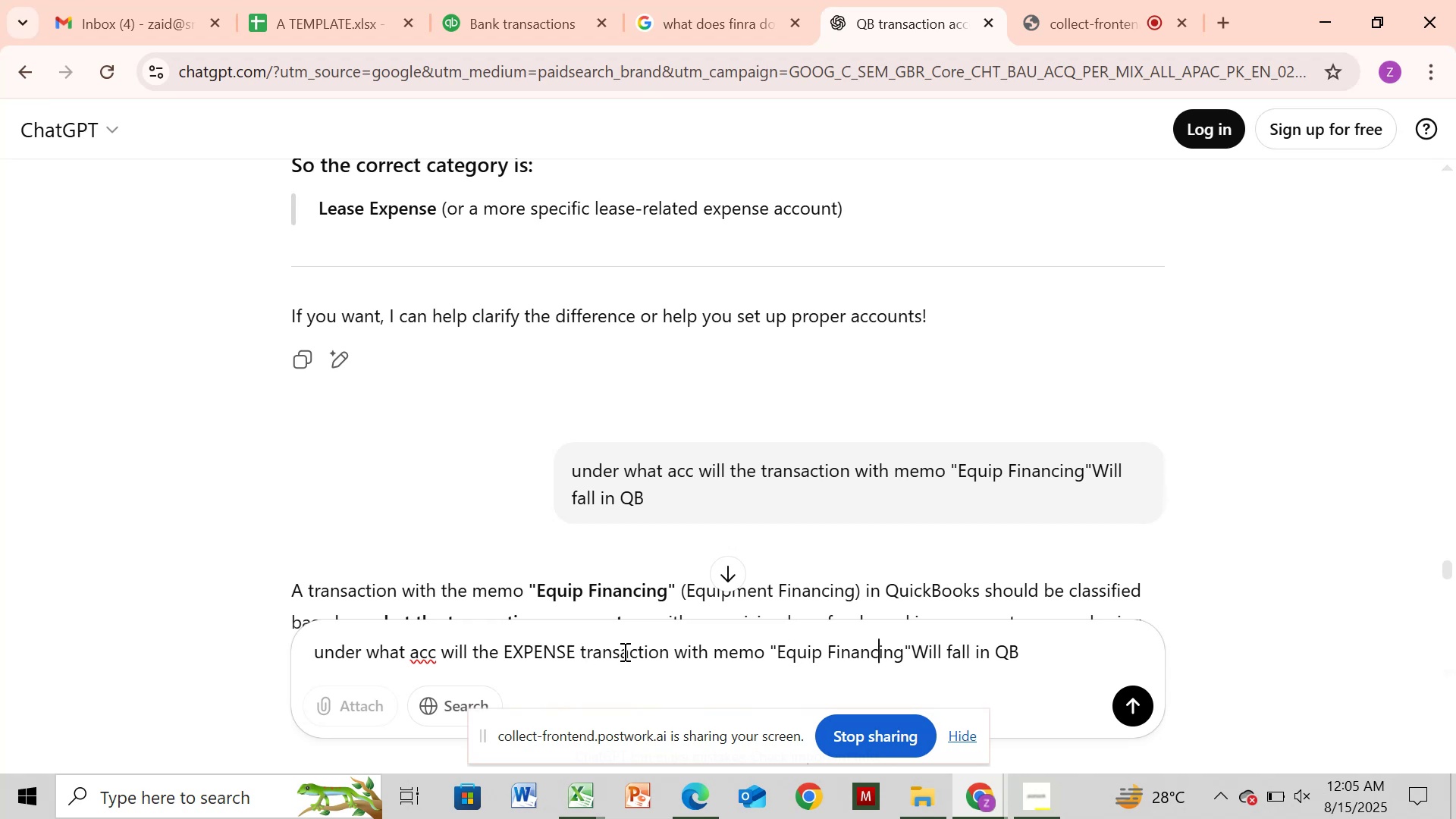 
key(ArrowRight)
 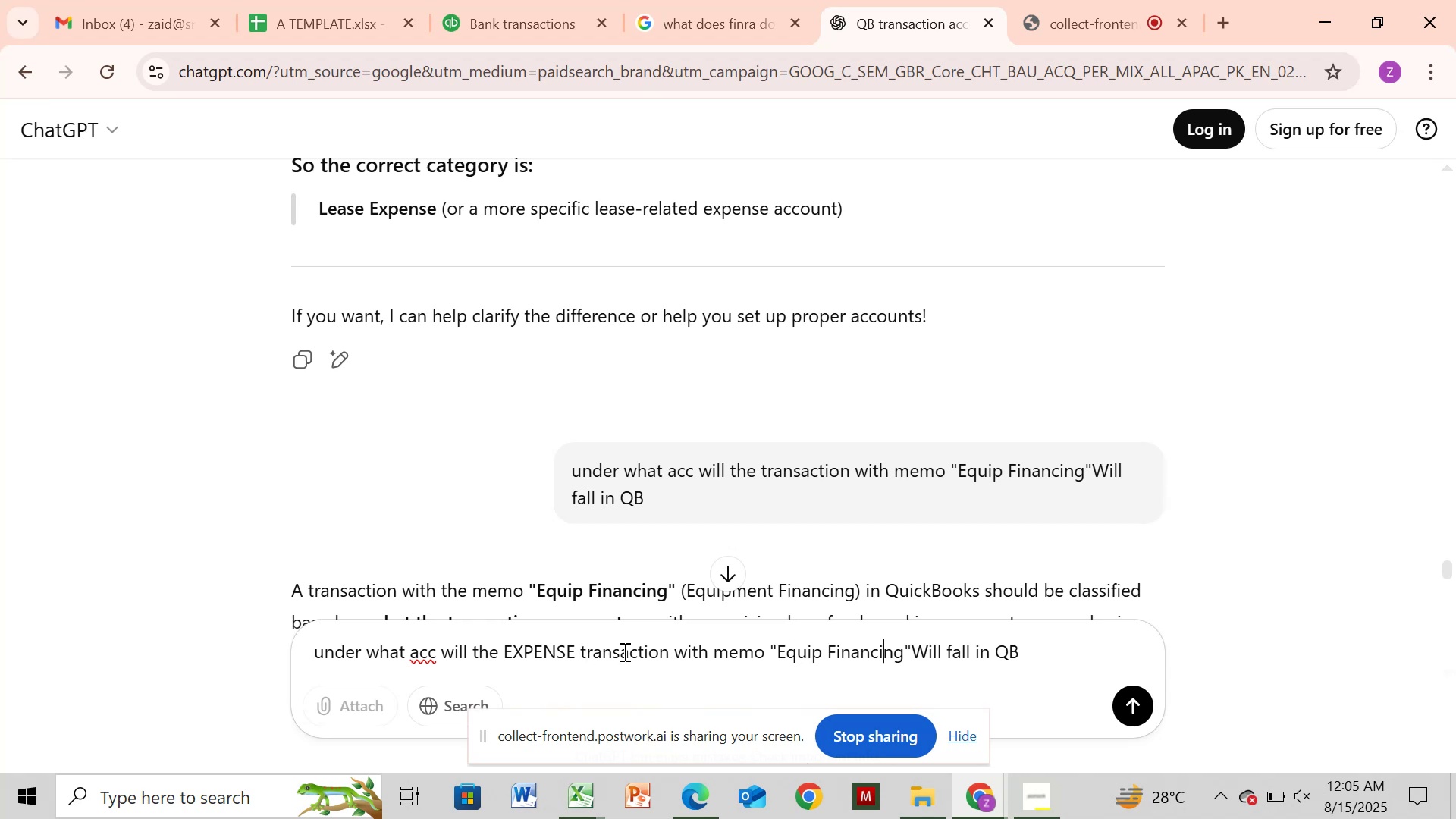 
key(ArrowRight)
 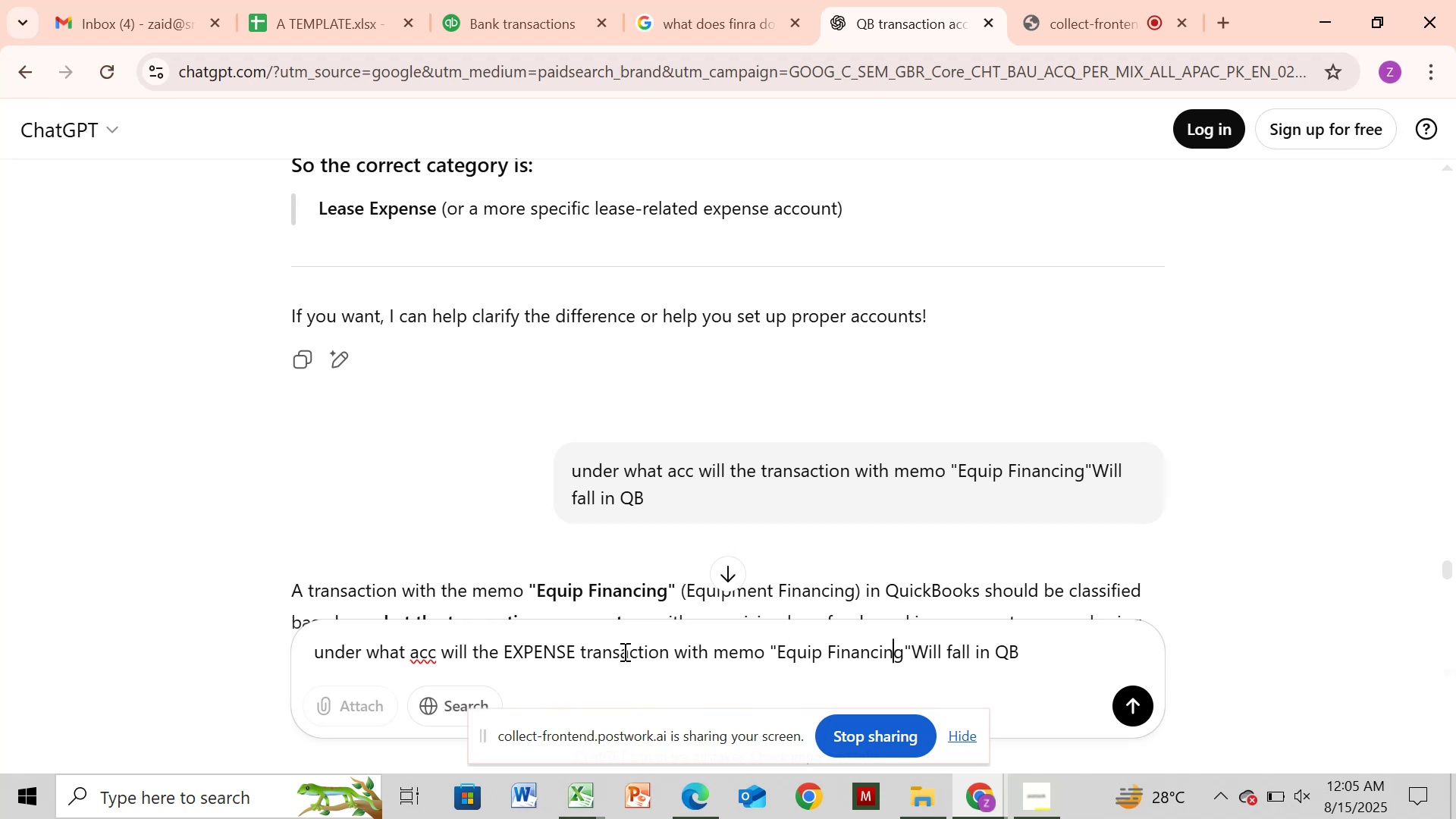 
key(ArrowRight)
 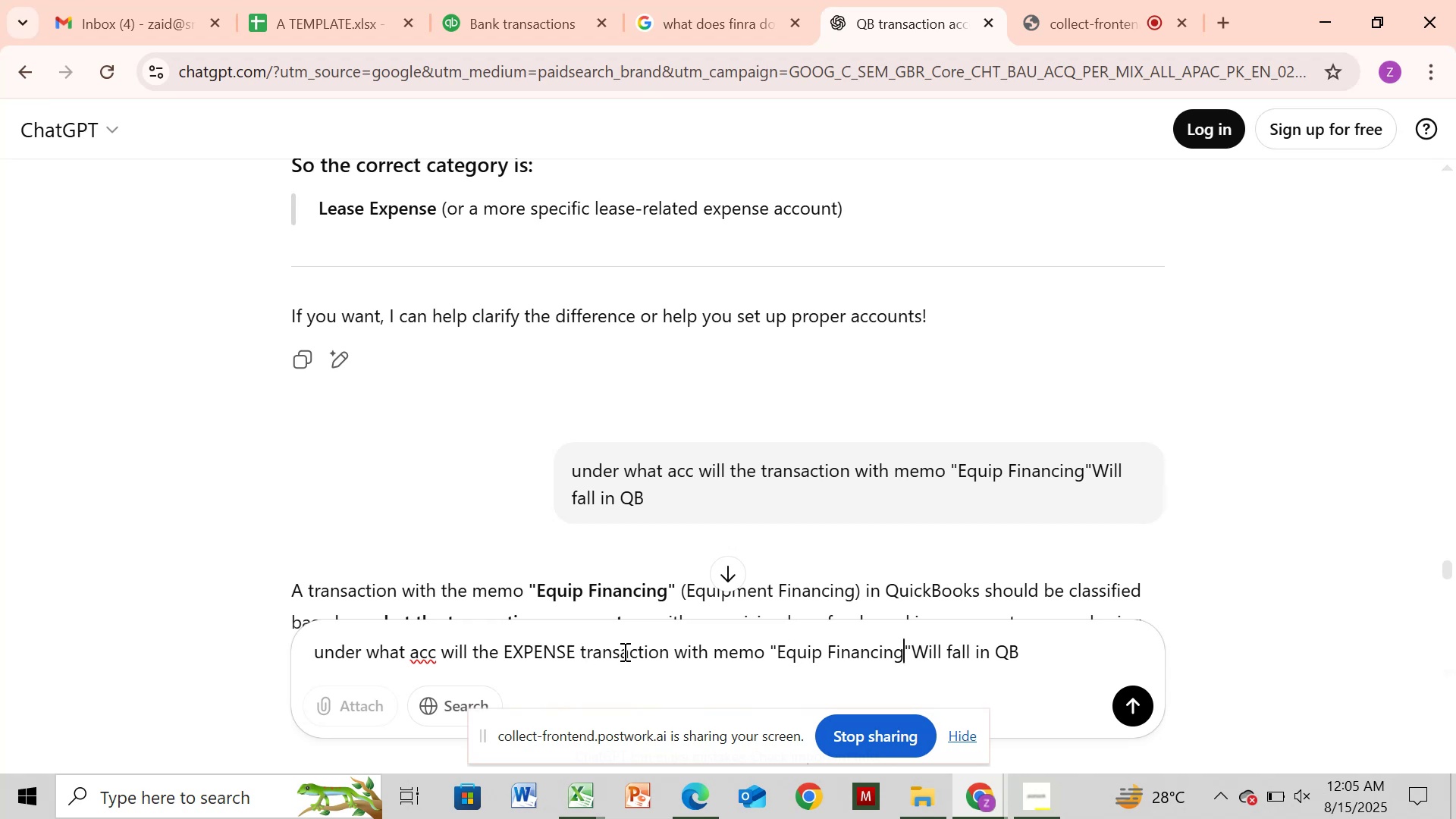 
key(ArrowRight)
 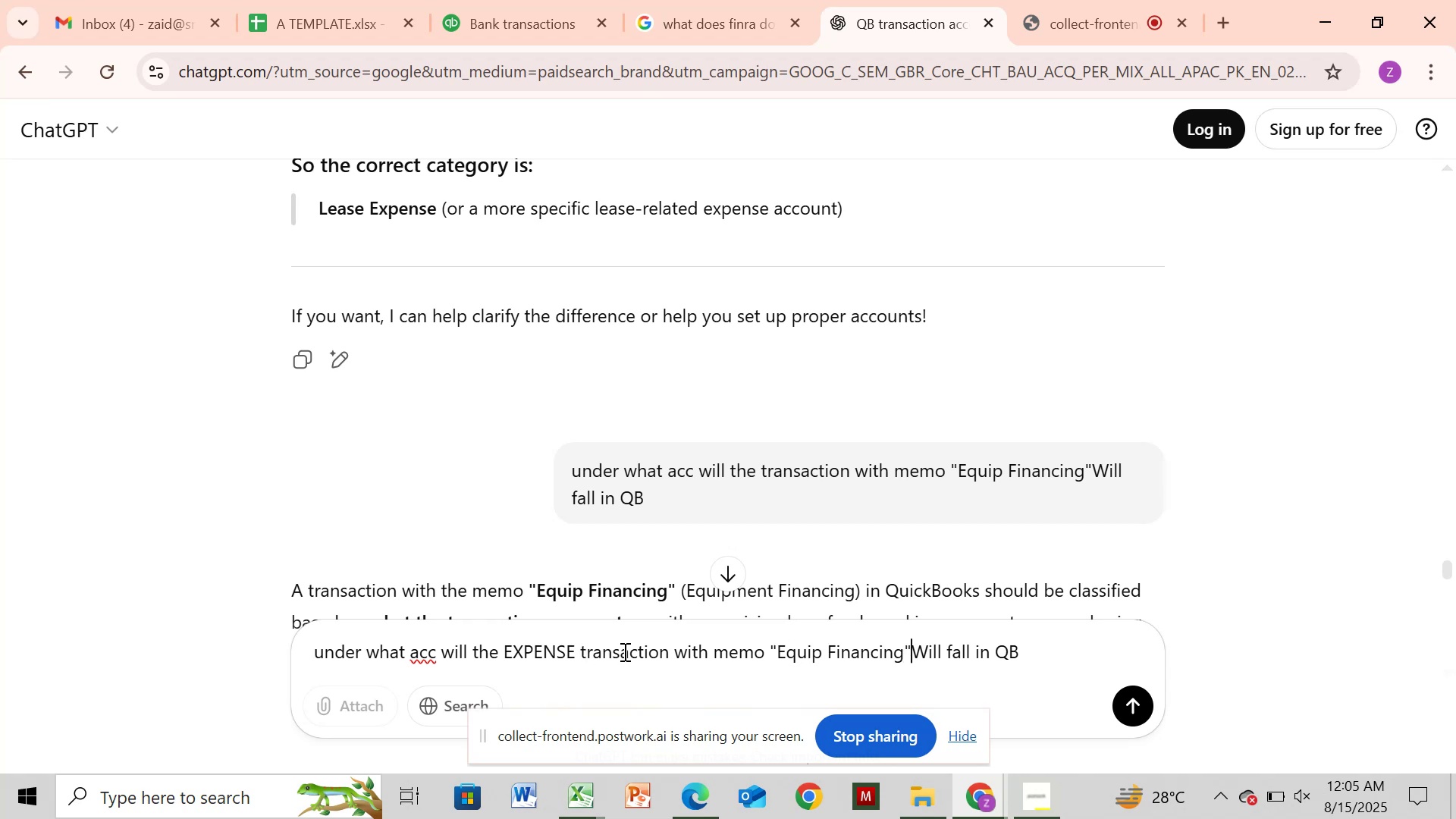 
key(ArrowLeft)
 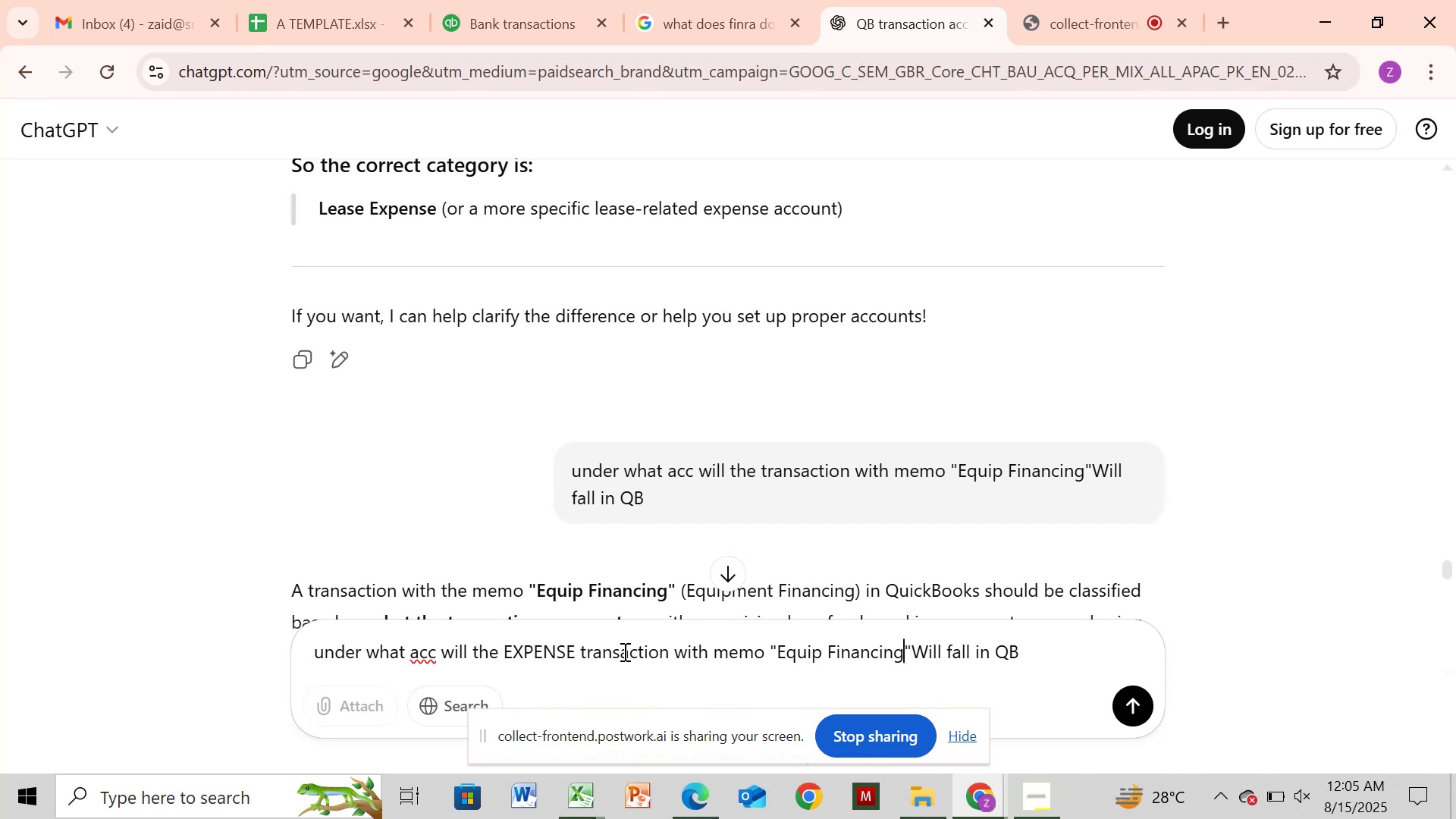 
key(Backspace)
key(Backspace)
key(Backspace)
key(Backspace)
key(Backspace)
key(Backspace)
key(Backspace)
key(Backspace)
key(Backspace)
key(Backspace)
key(Backspace)
key(Backspace)
key(Backspace)
key(Backspace)
key(Backspace)
type(FINRA)
 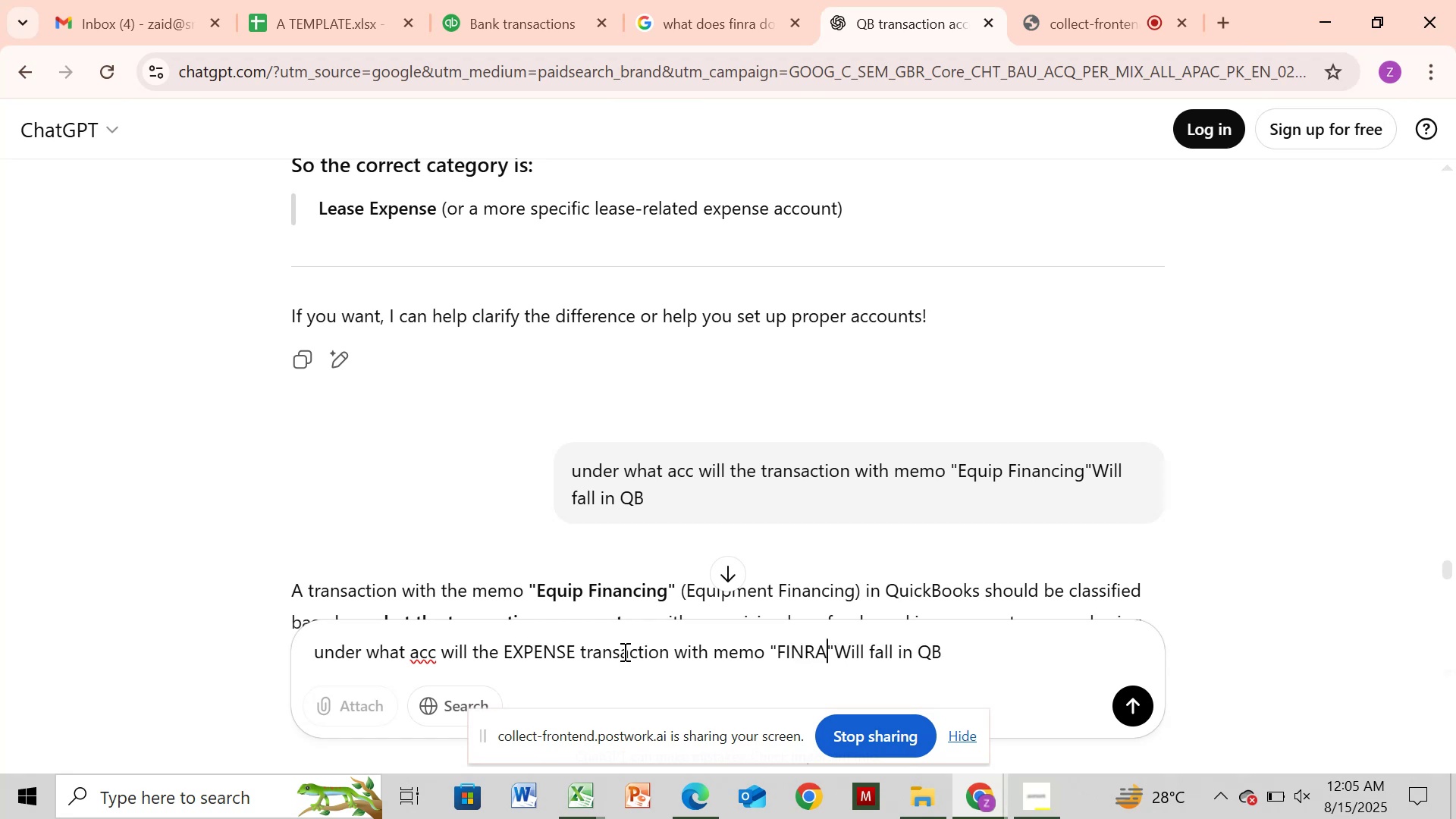 
key(Enter)
 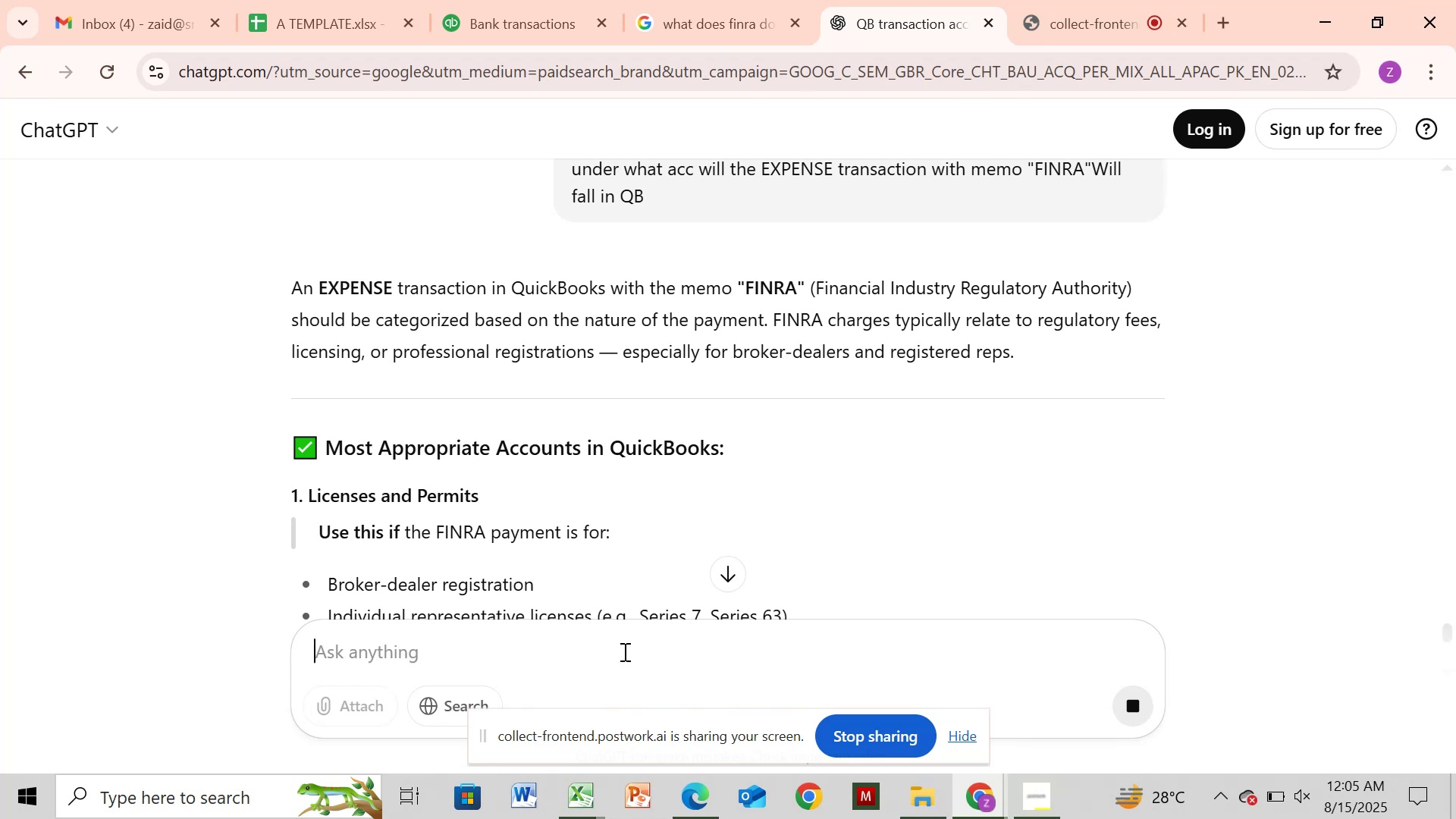 
wait(21.33)
 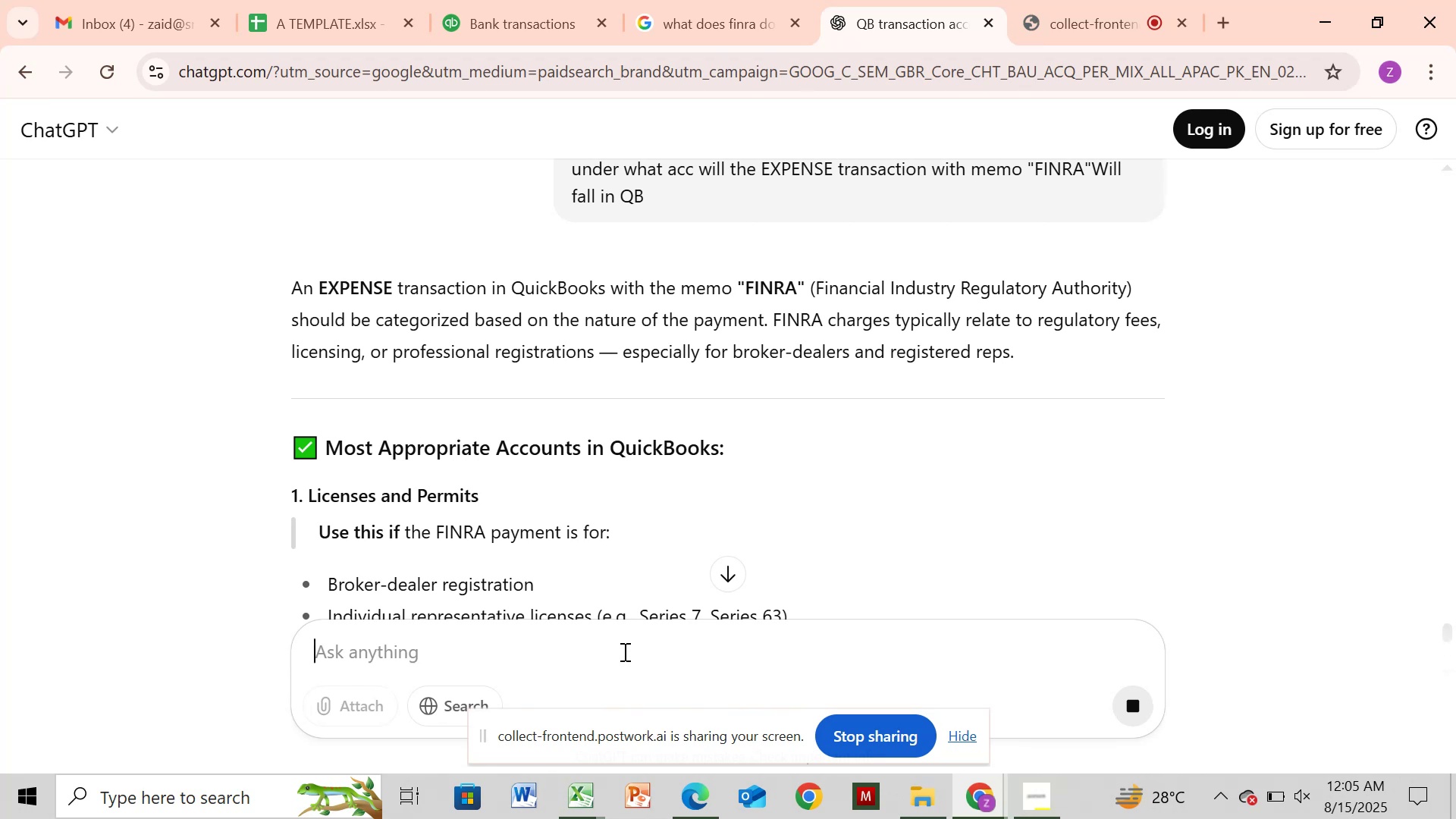 
left_click([493, 11])
 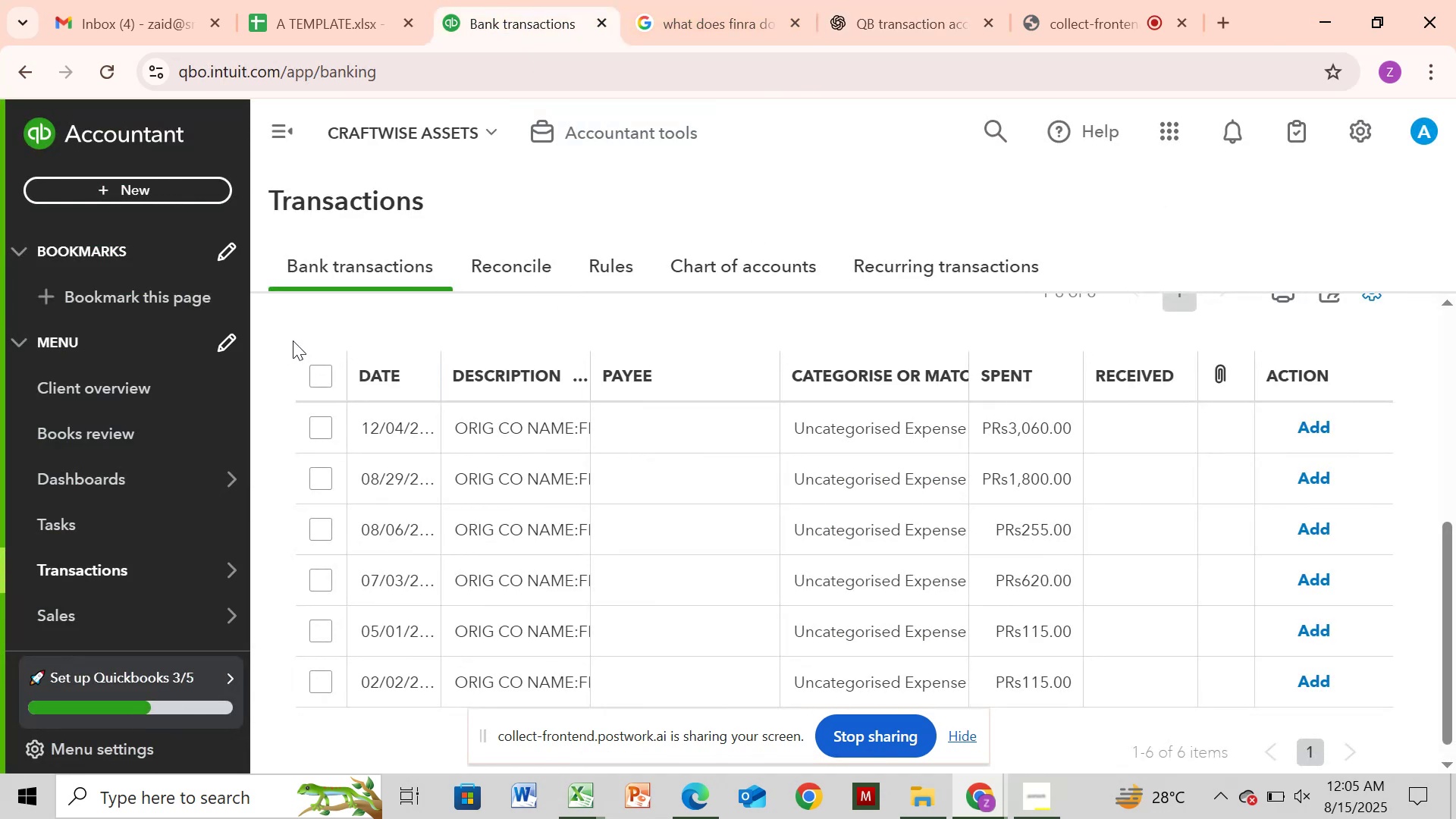 
left_click([320, 378])
 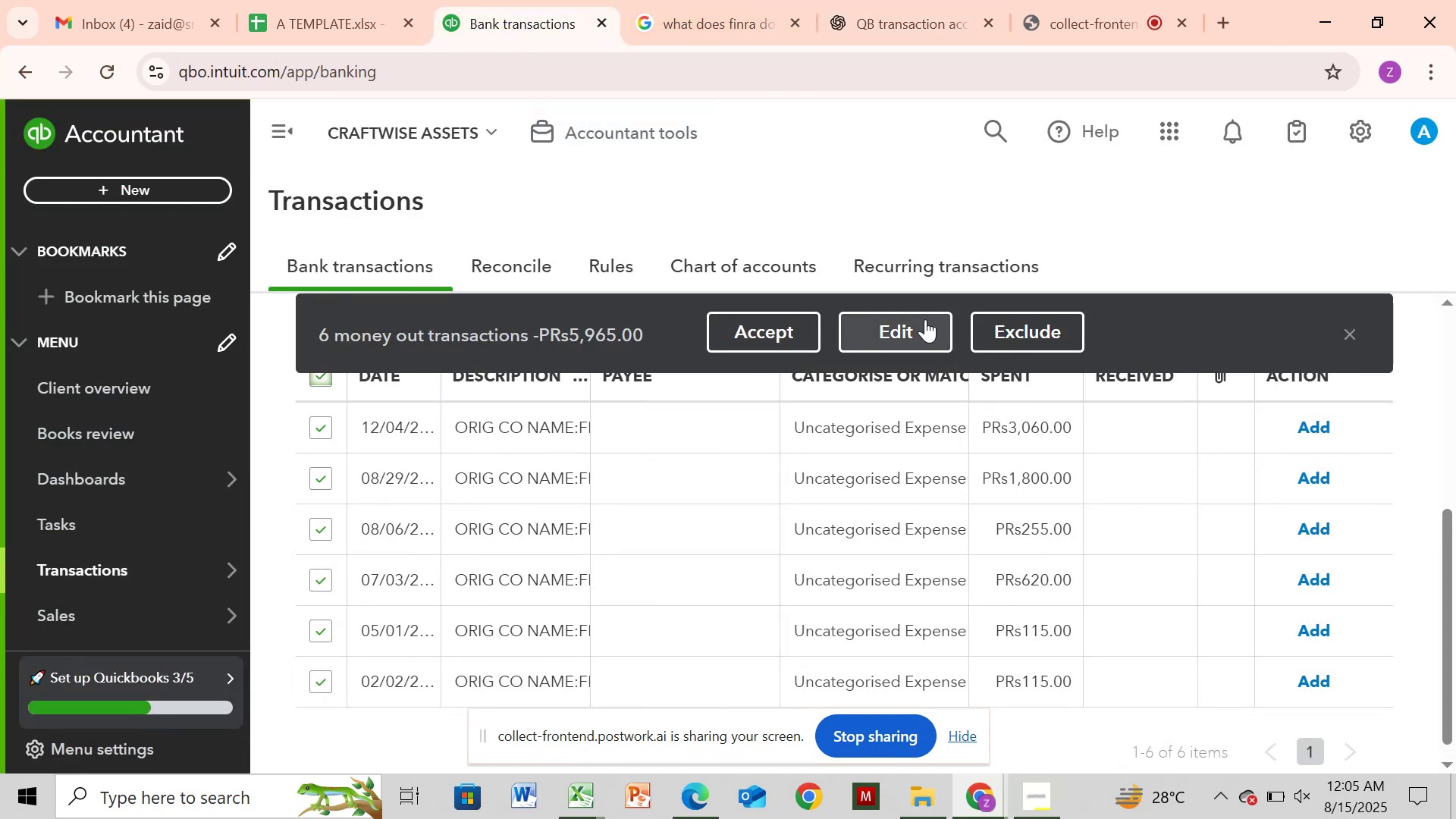 
left_click([917, 319])
 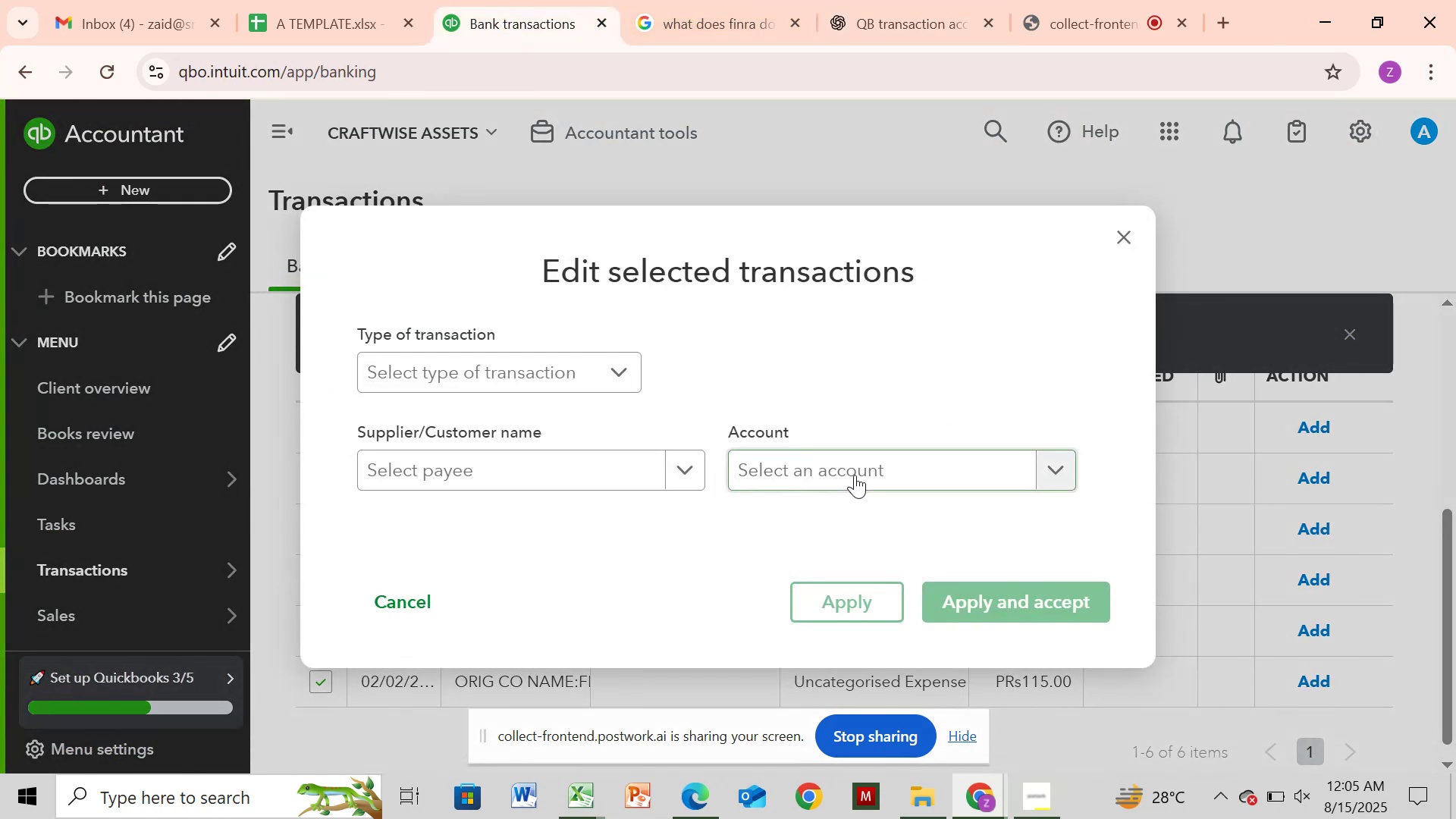 
left_click([858, 469])
 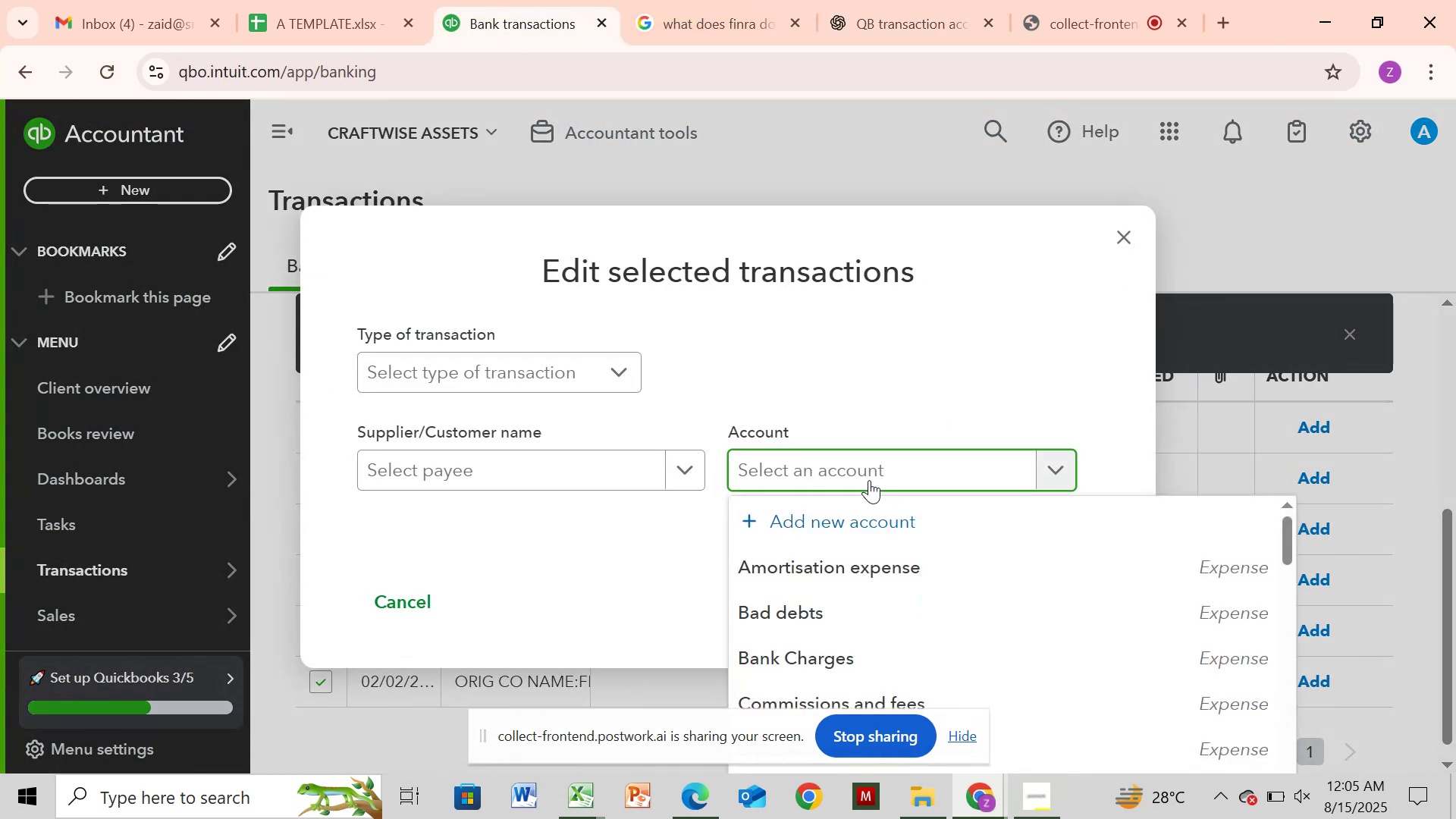 
type(LE)
 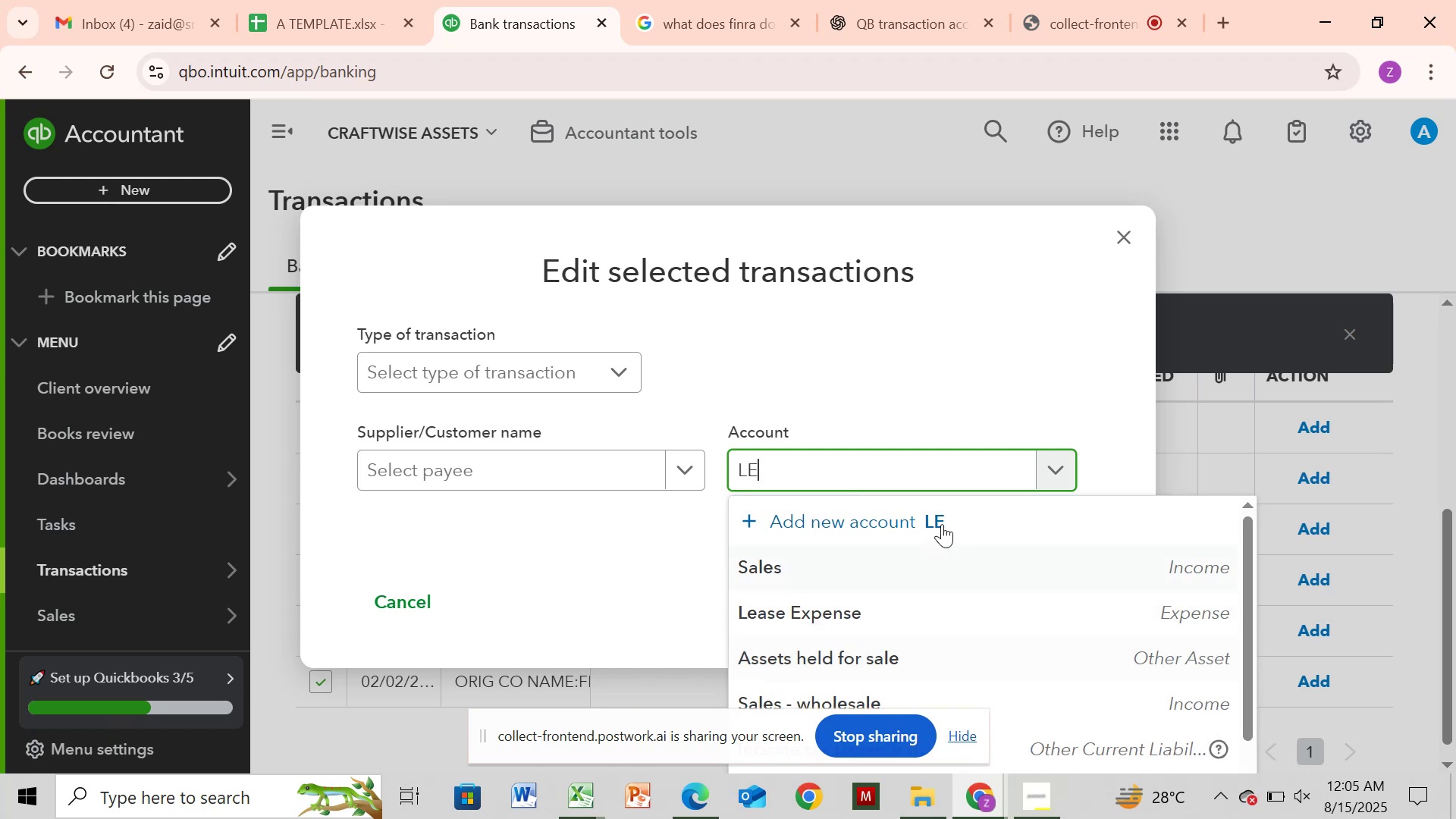 
key(G)
 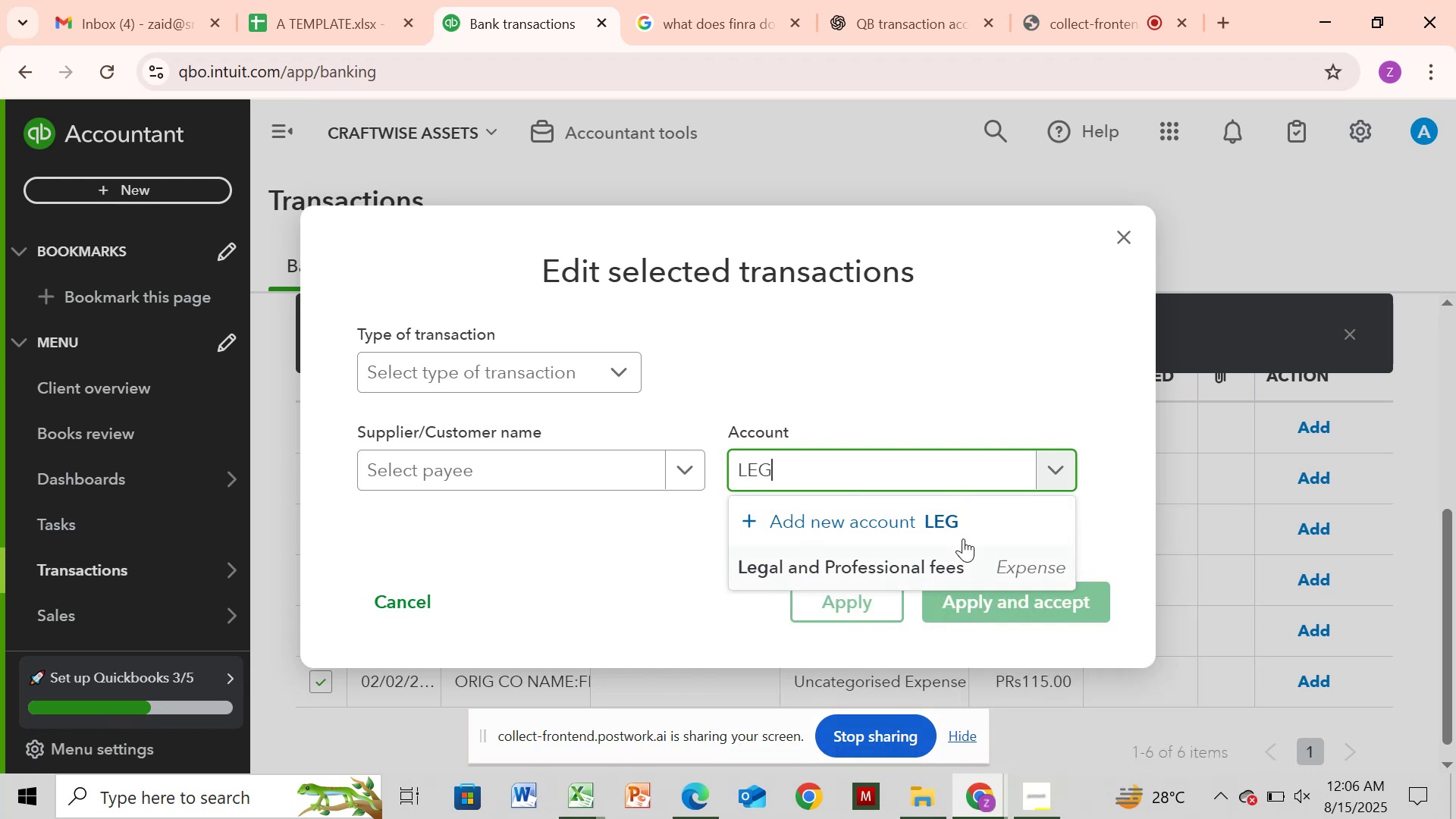 
left_click([949, 573])
 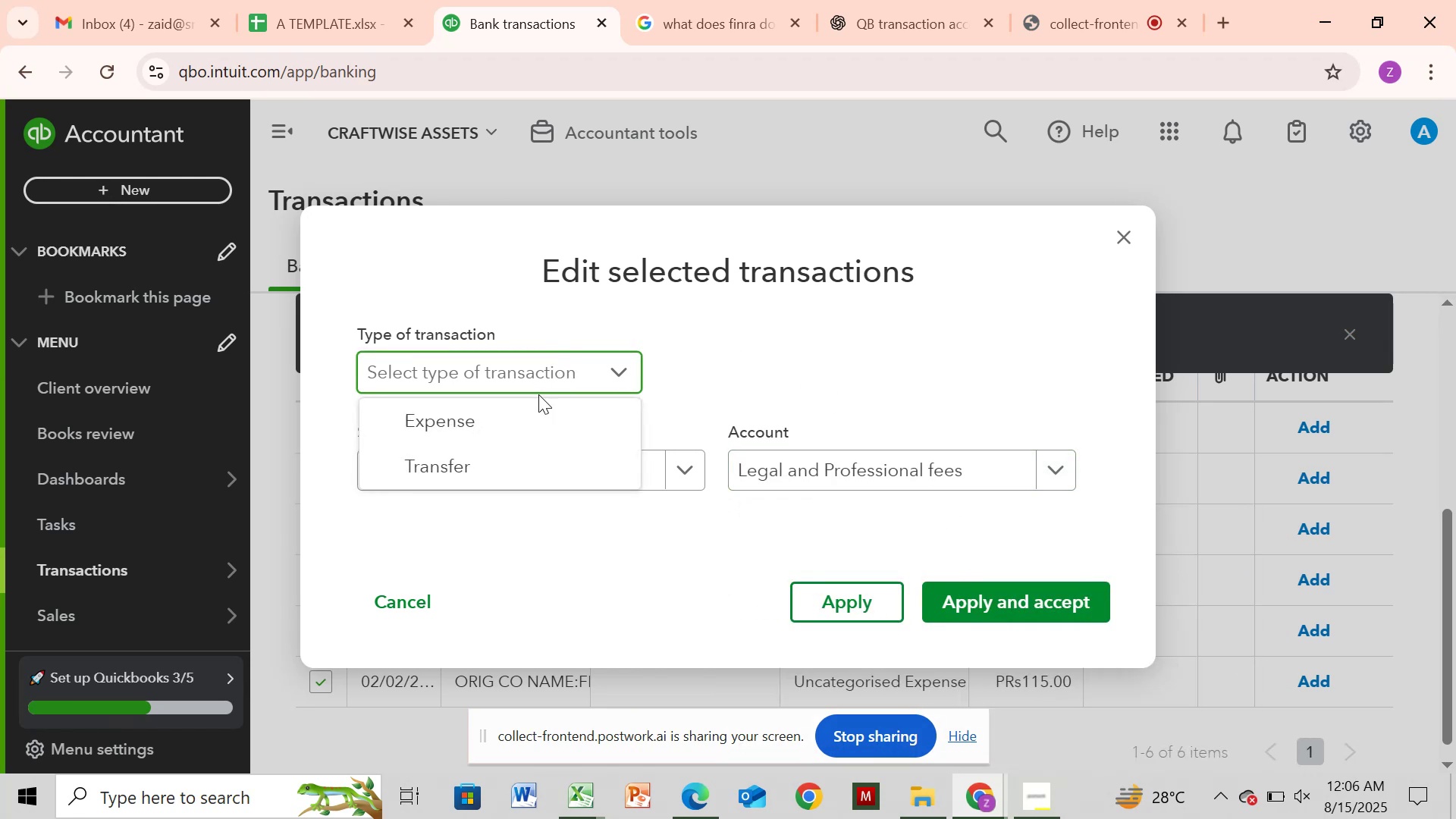 
left_click([515, 417])
 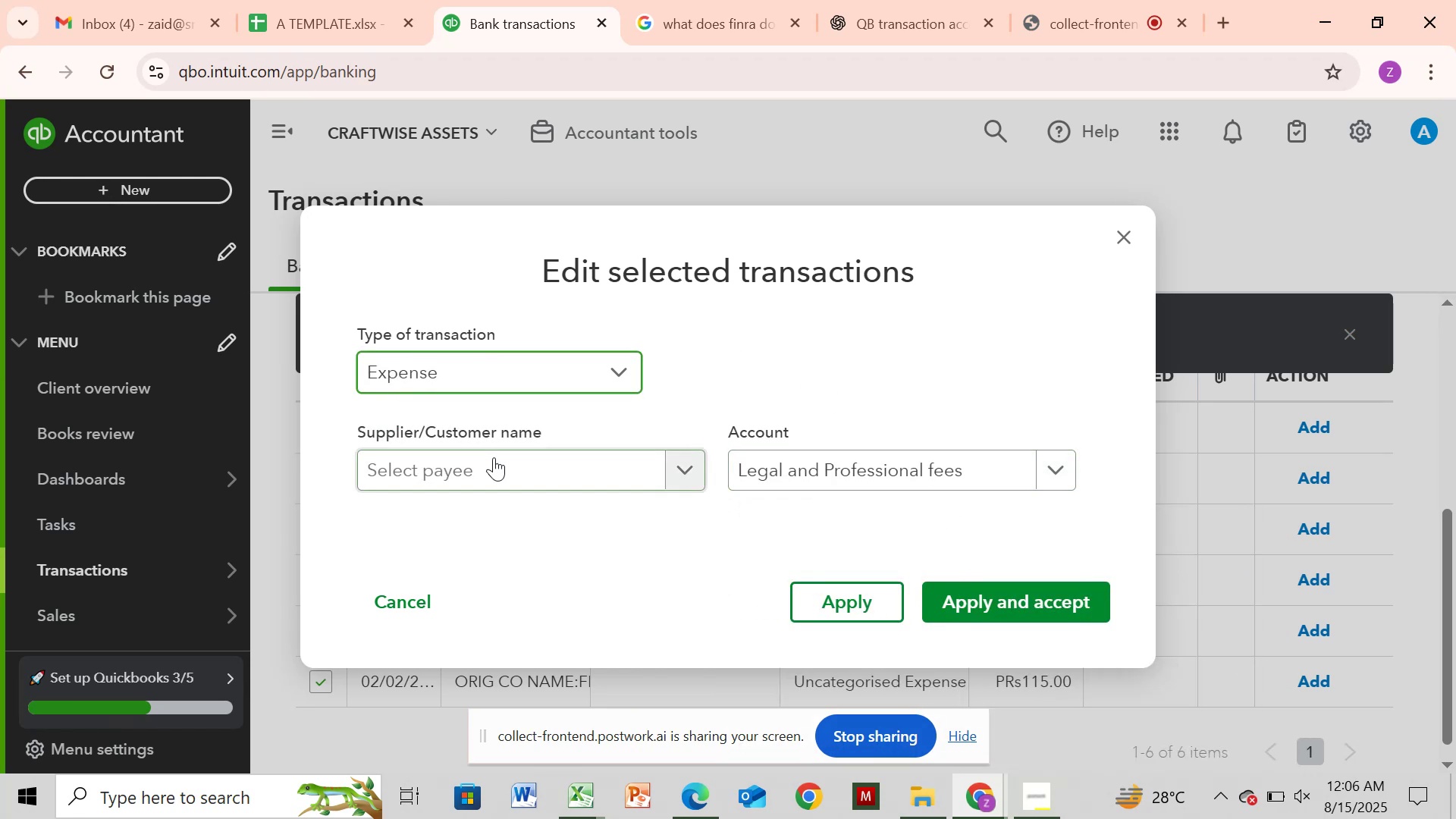 
left_click([494, 458])
 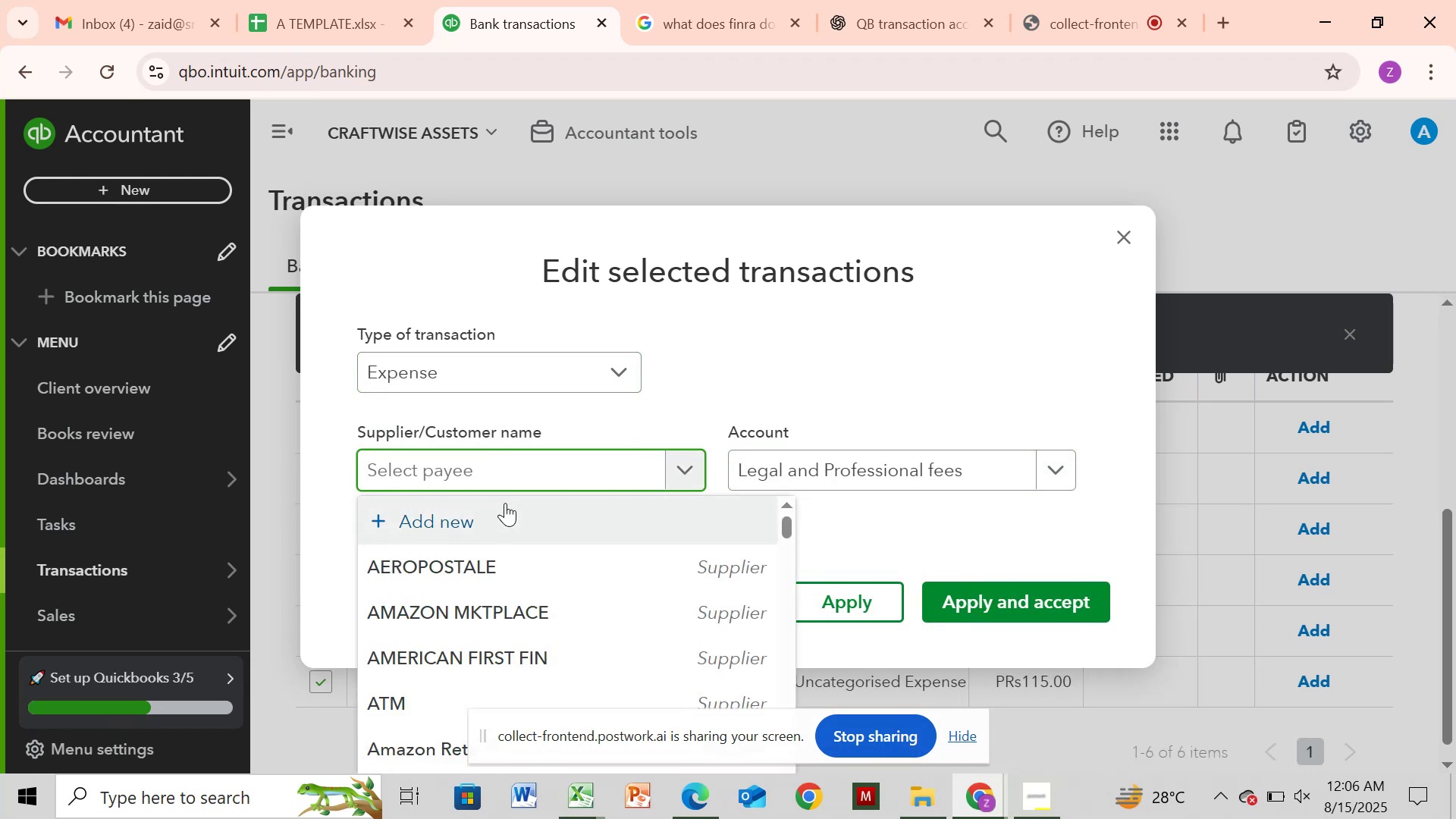 
hold_key(key=ControlLeft, duration=1.73)
 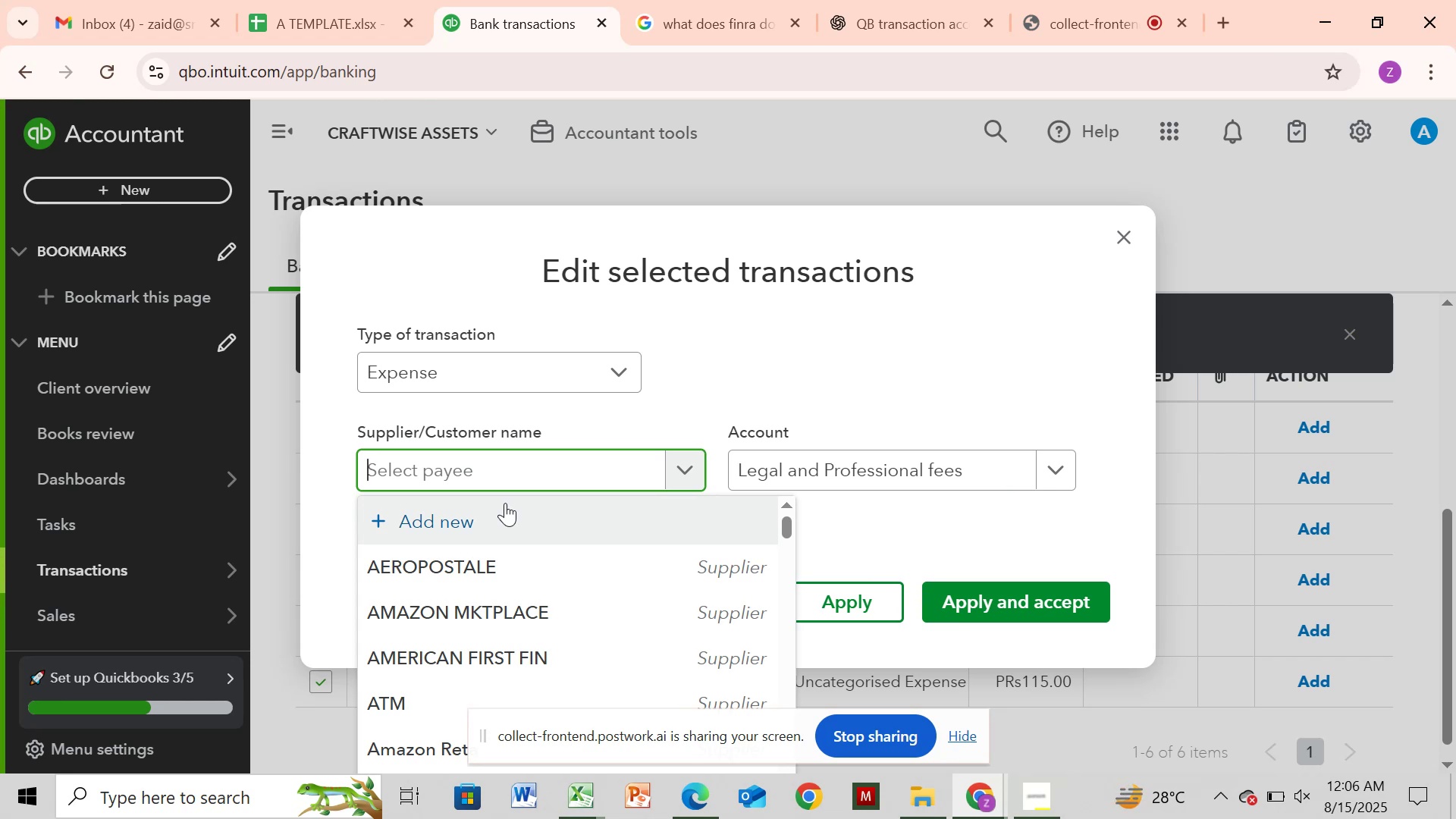 
key(F)
 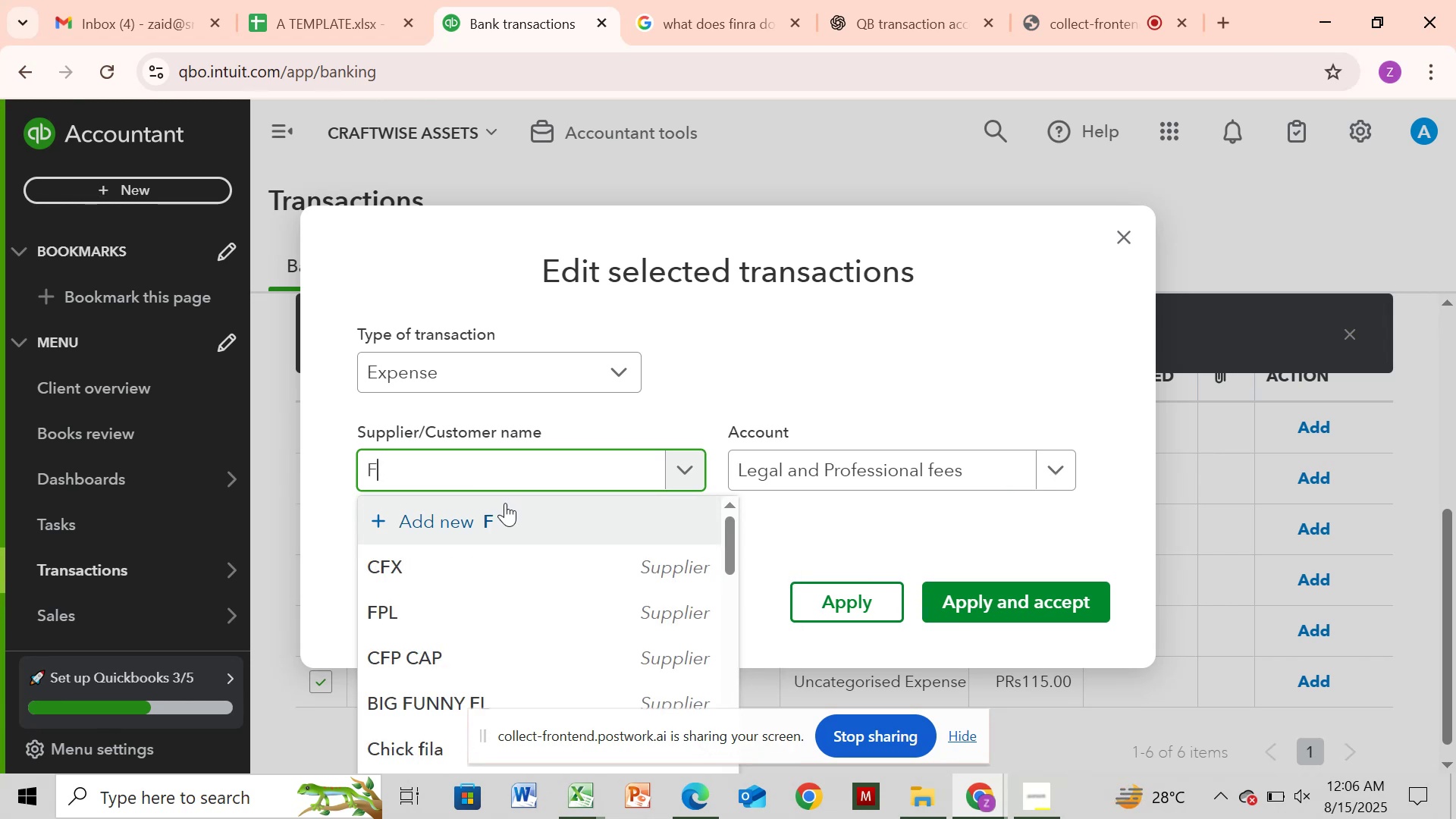 
wait(8.68)
 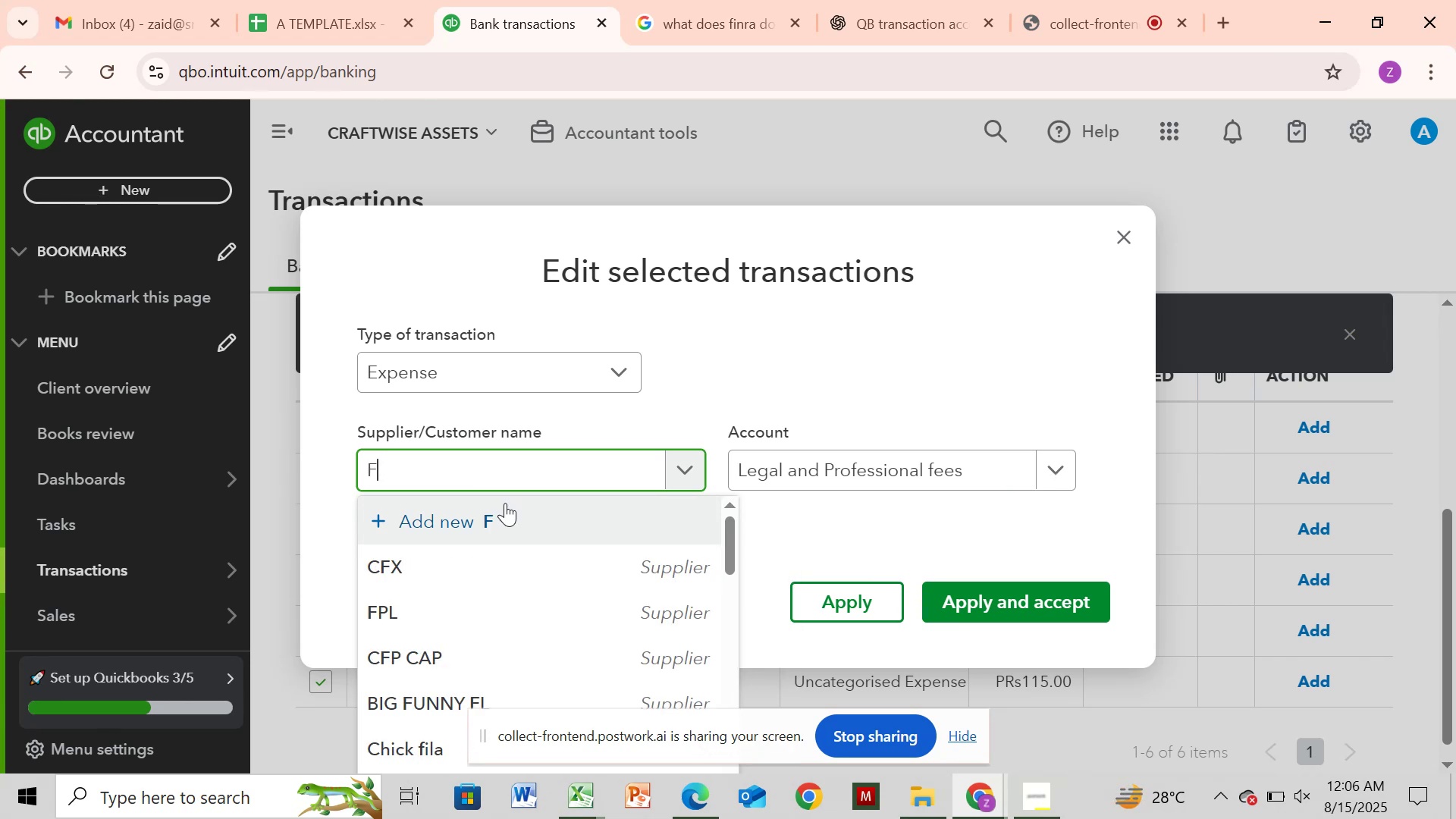 
type(inra)
 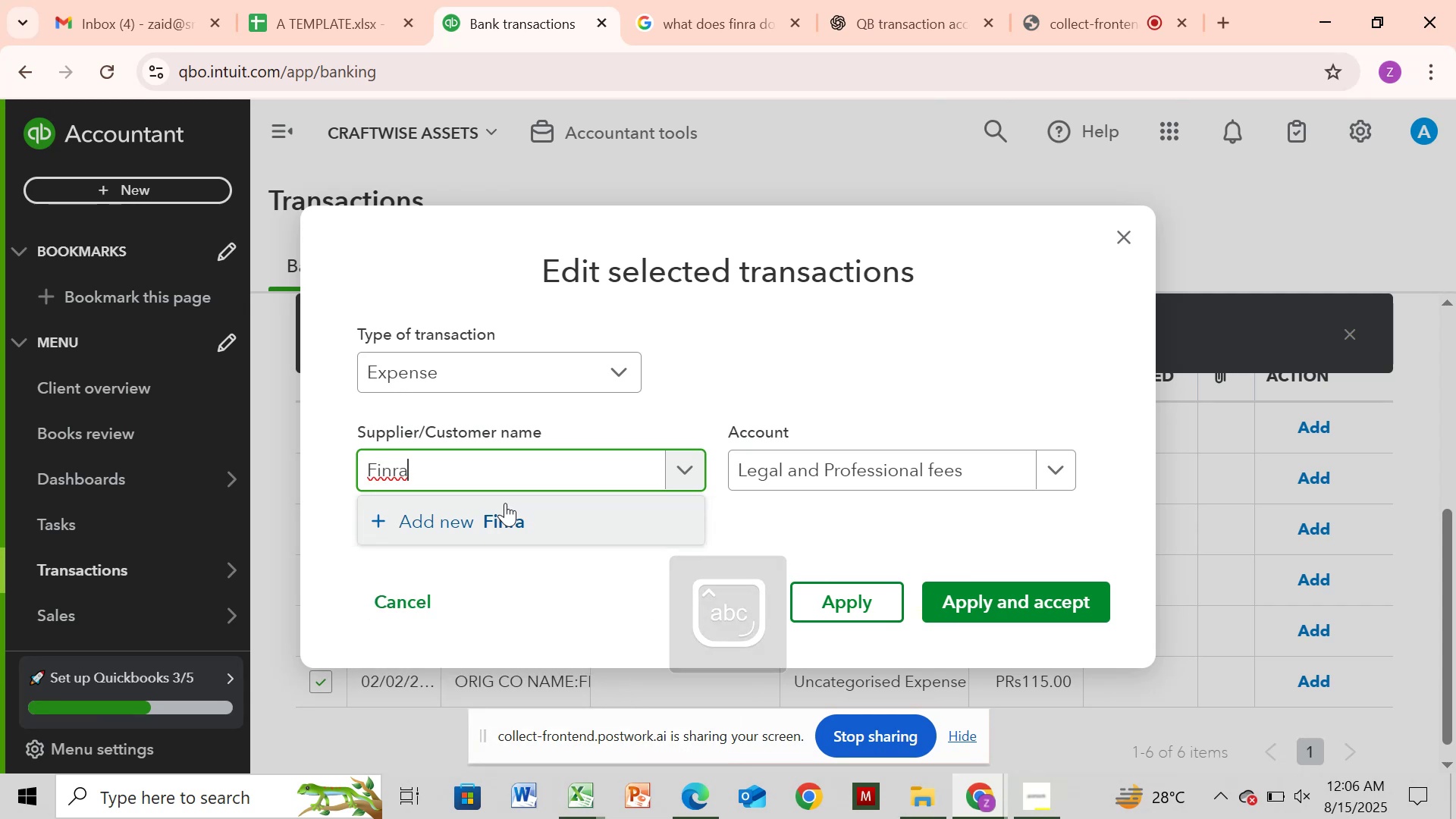 
left_click([506, 516])
 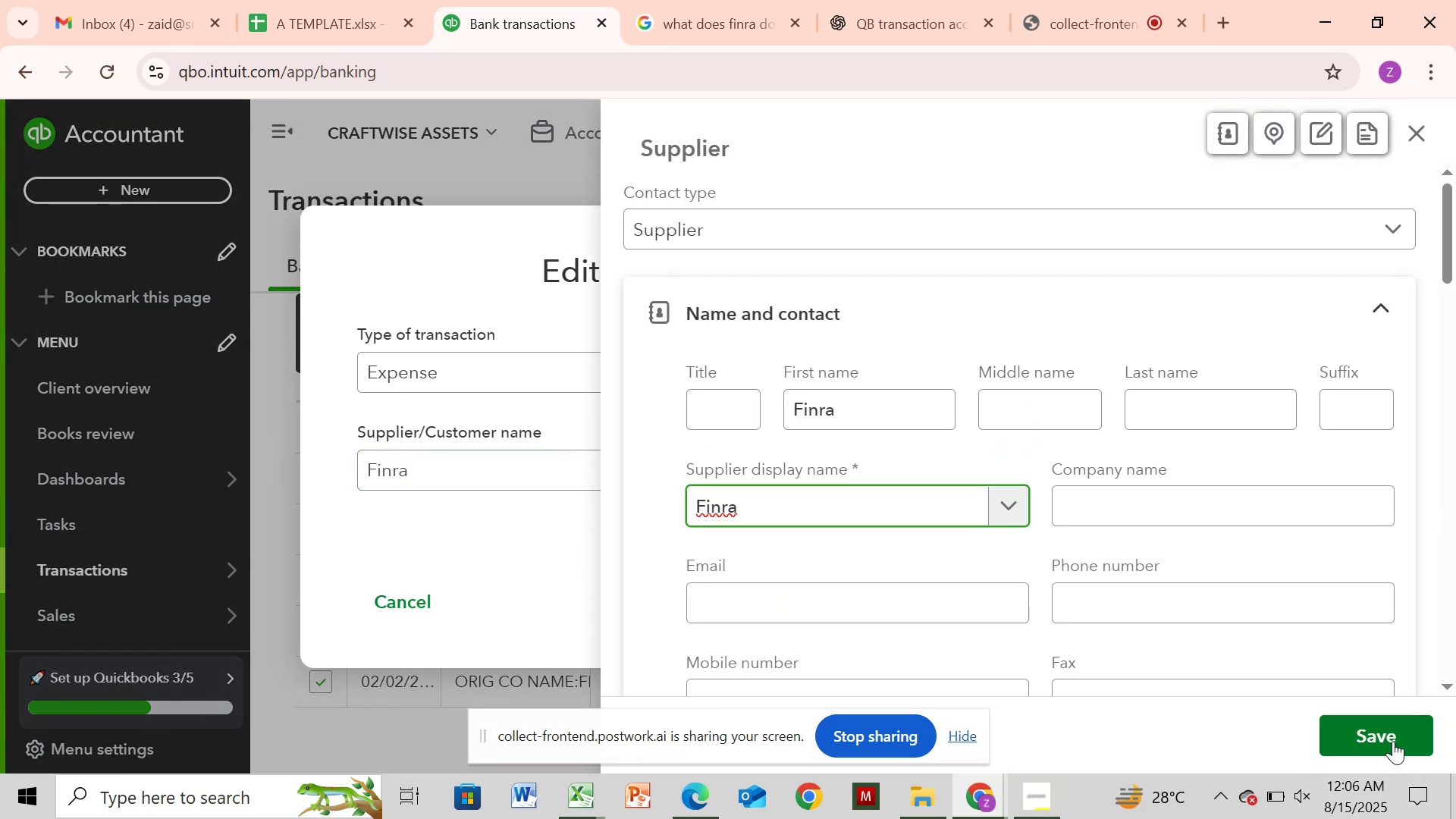 
left_click([1393, 739])
 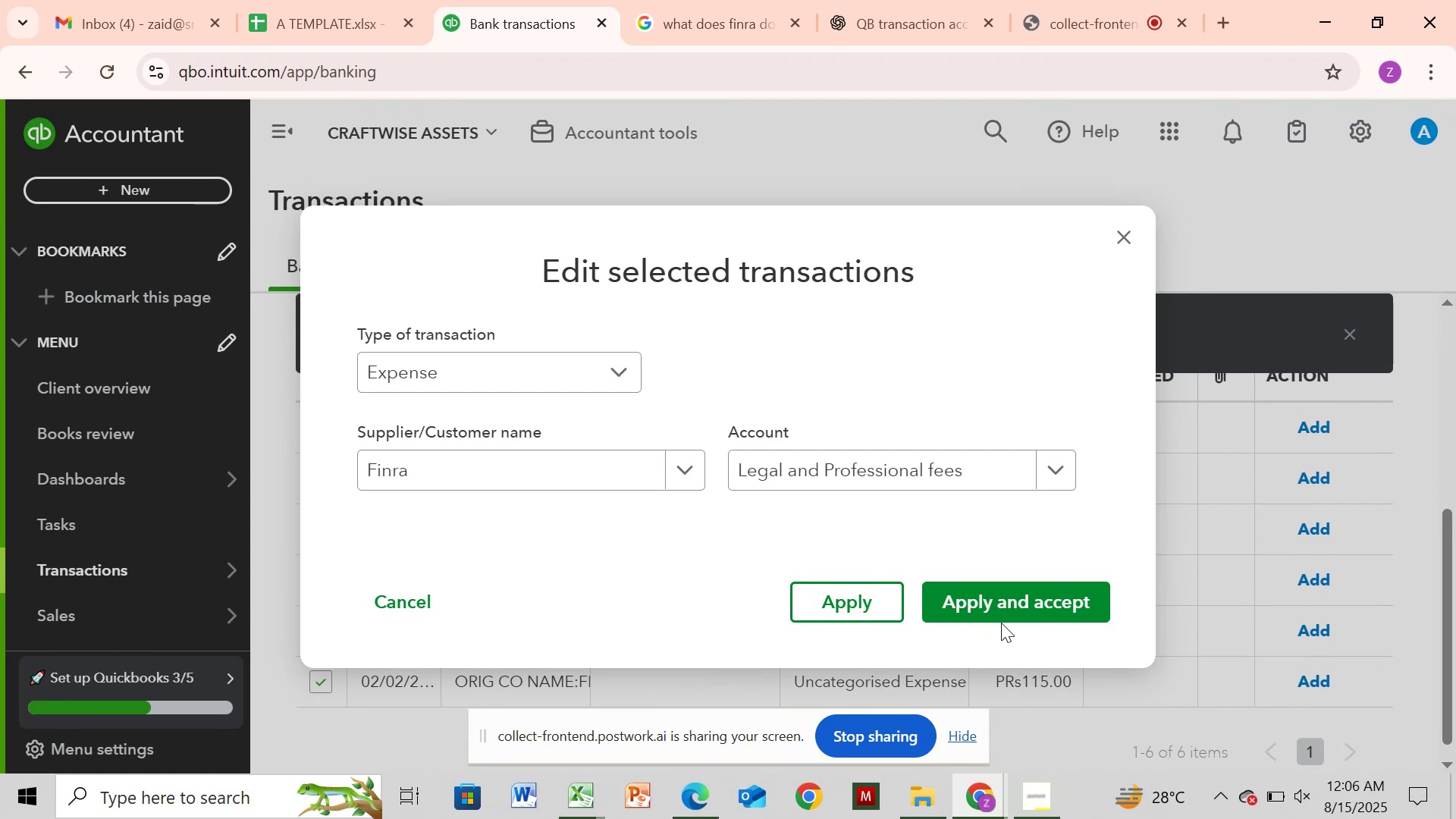 
left_click([982, 592])
 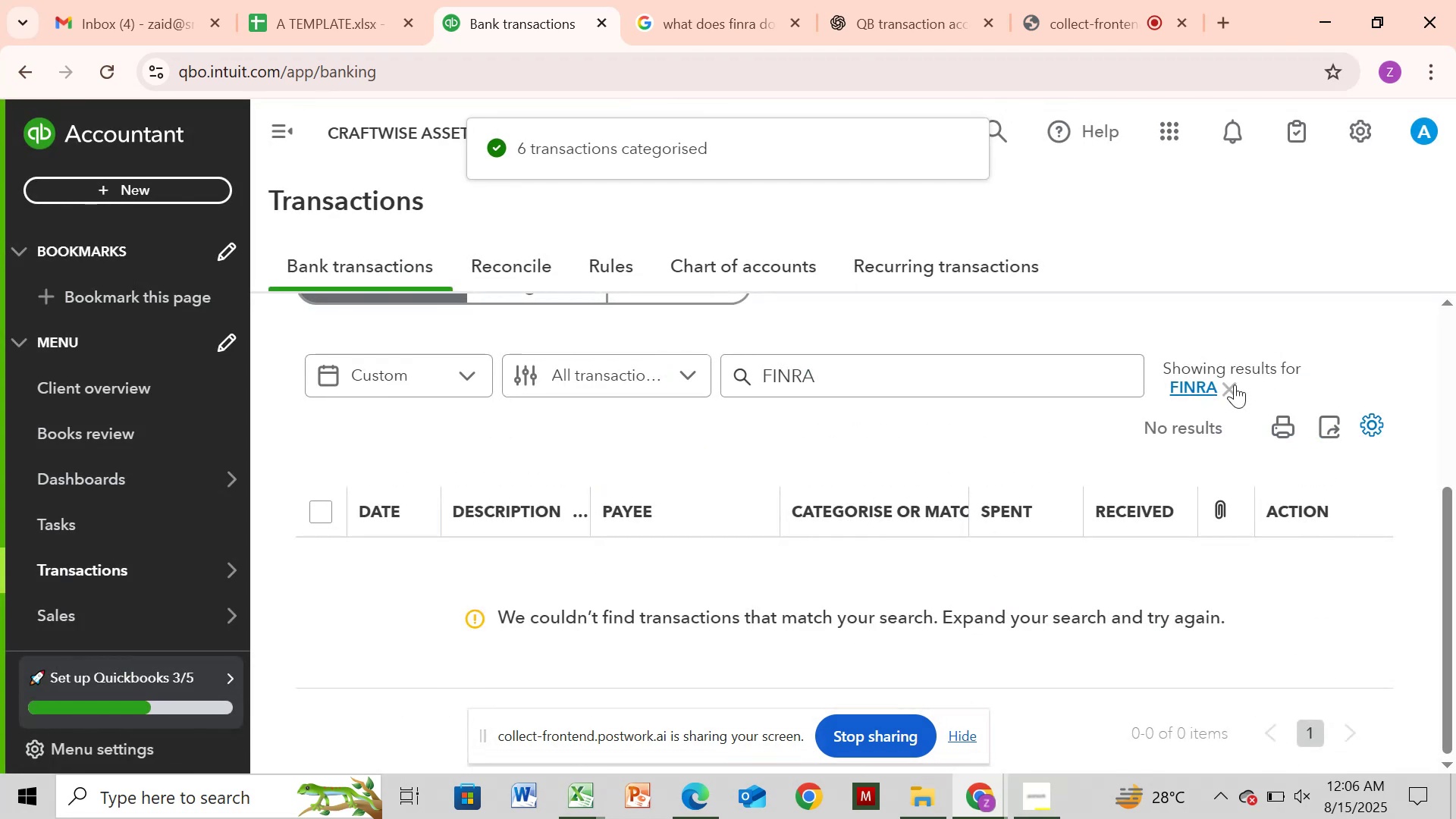 
wait(7.36)
 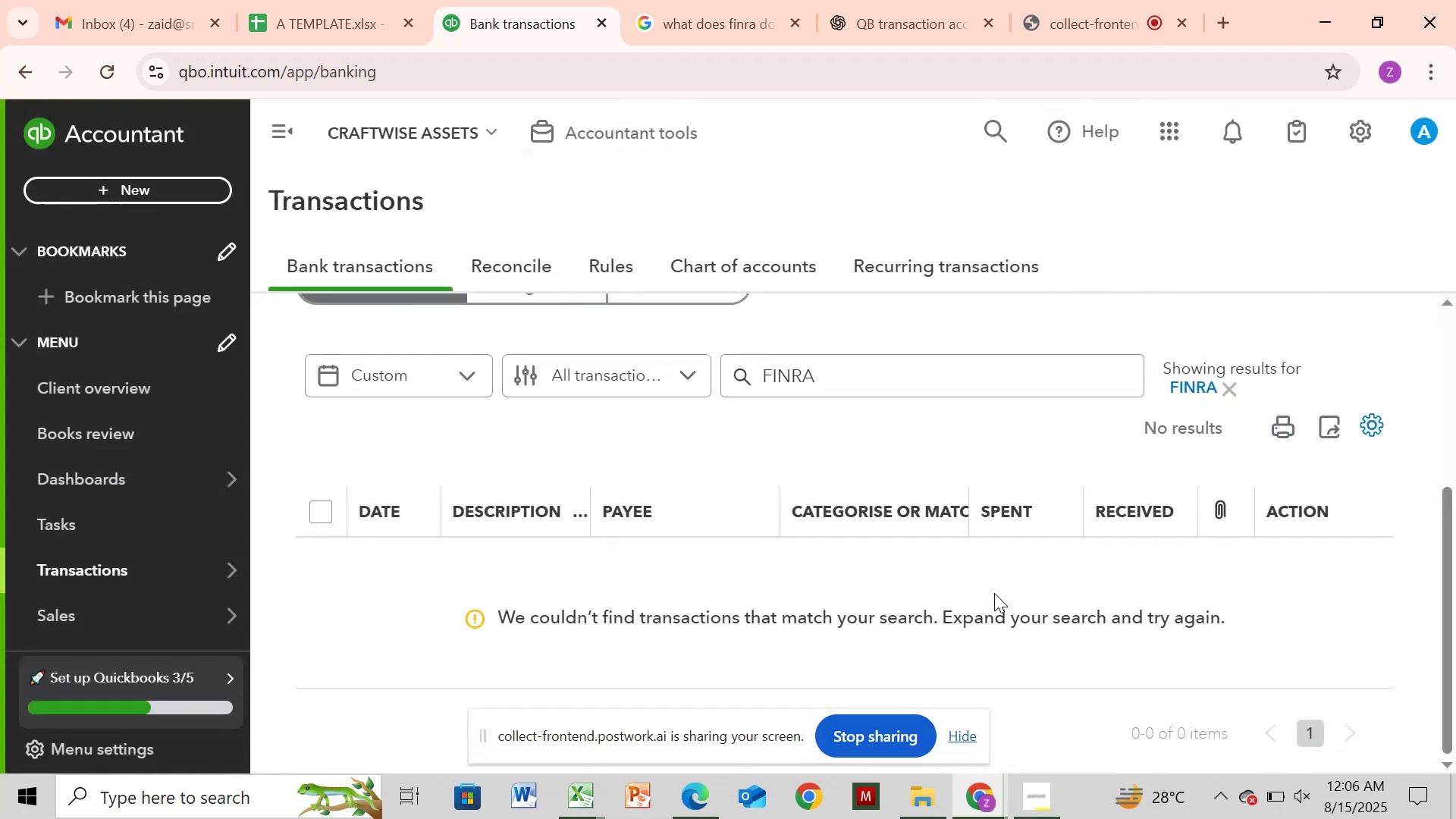 
left_click([1235, 384])
 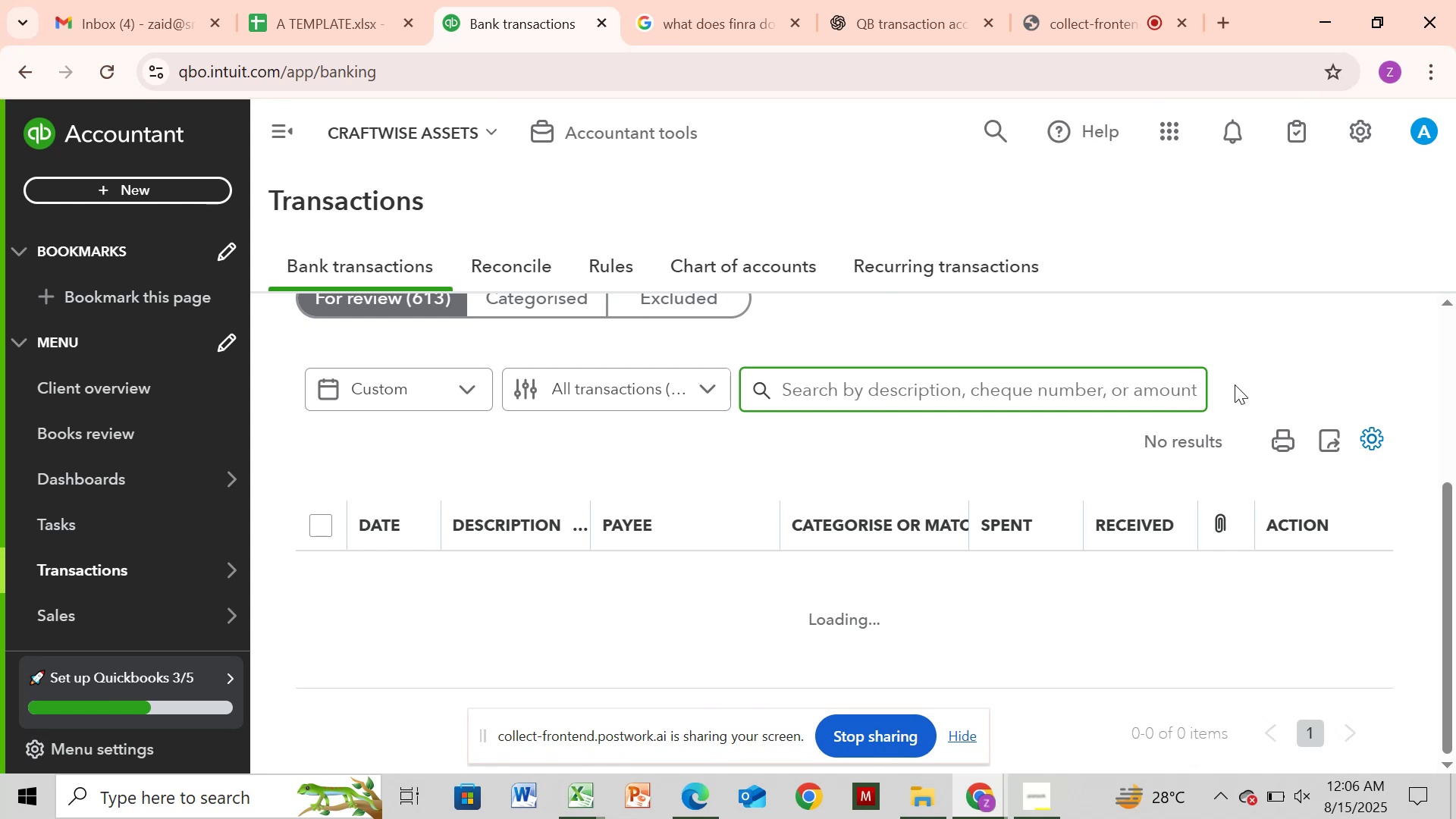 
wait(10.35)
 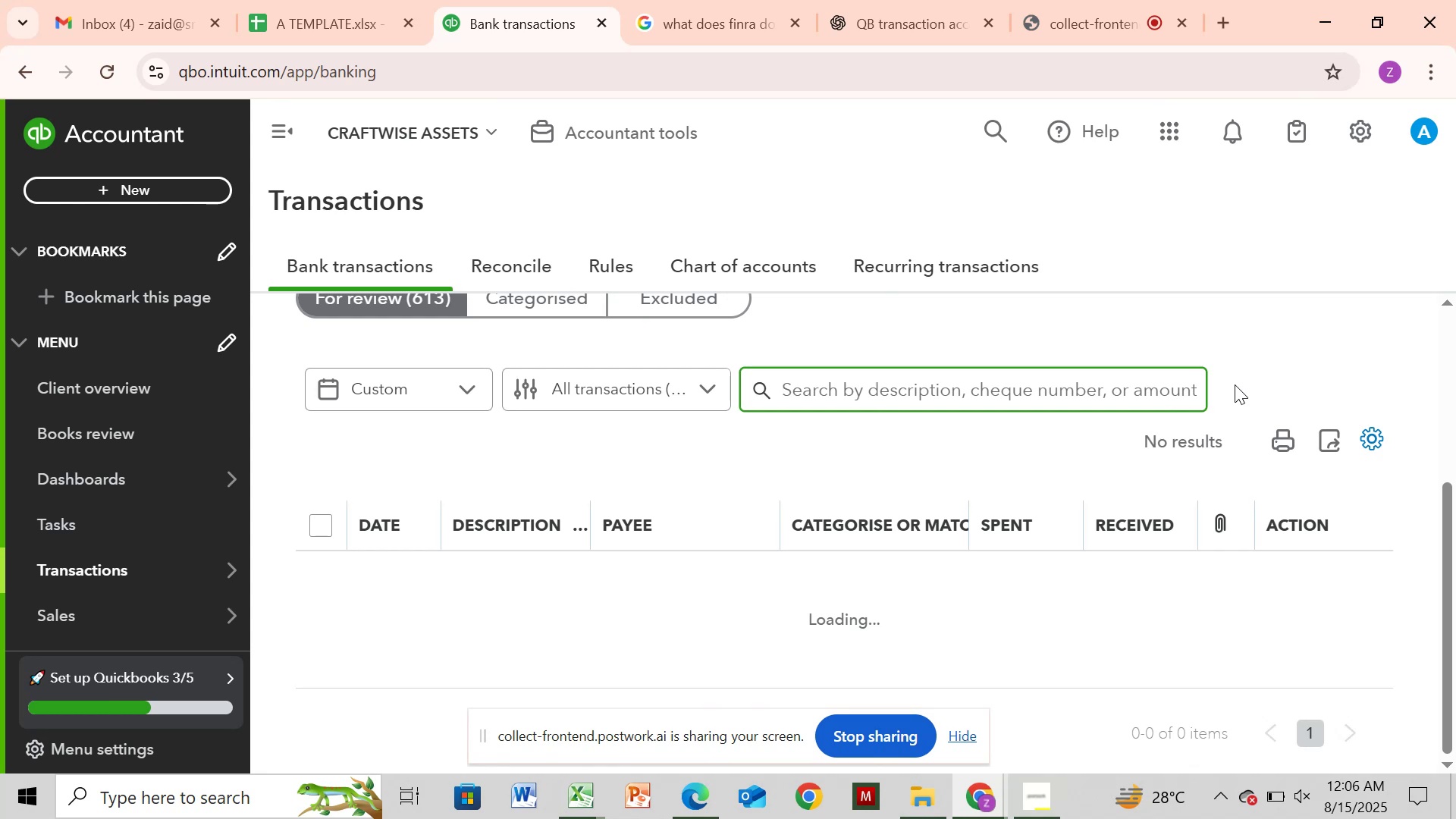 
left_click_drag(start_coordinate=[1444, 331], to_coordinate=[1451, 633])
 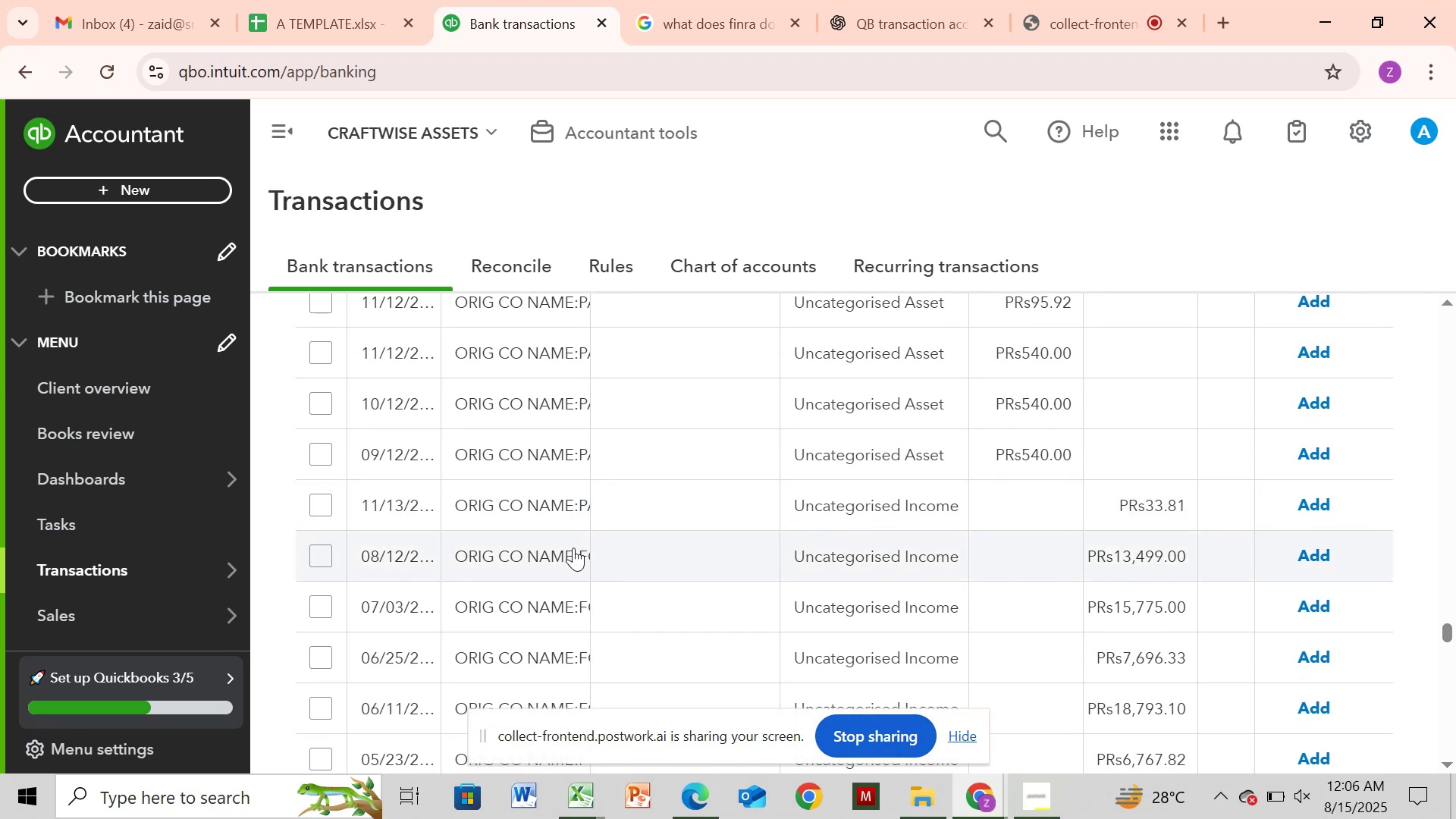 
left_click([573, 548])
 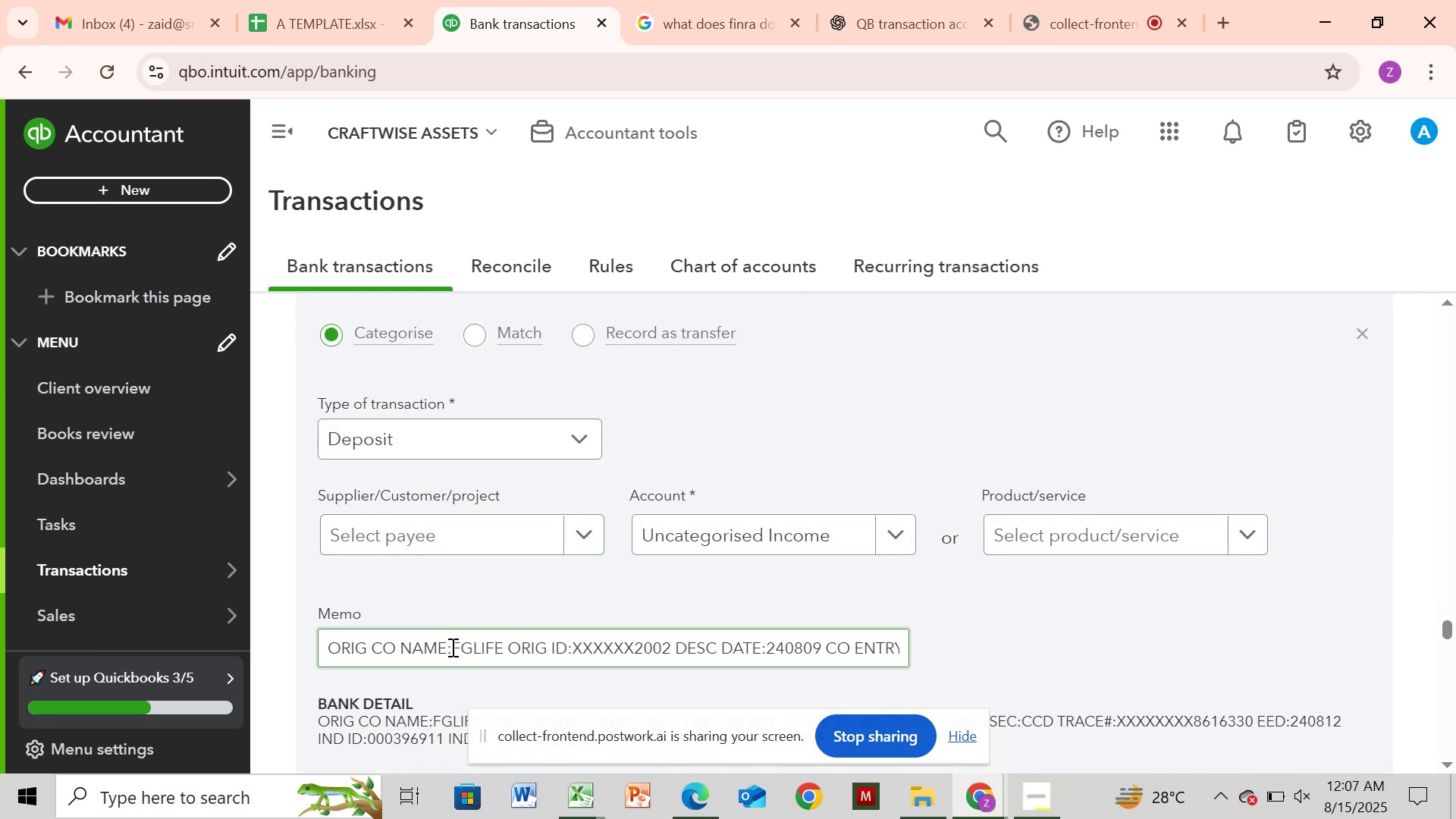 
wait(7.37)
 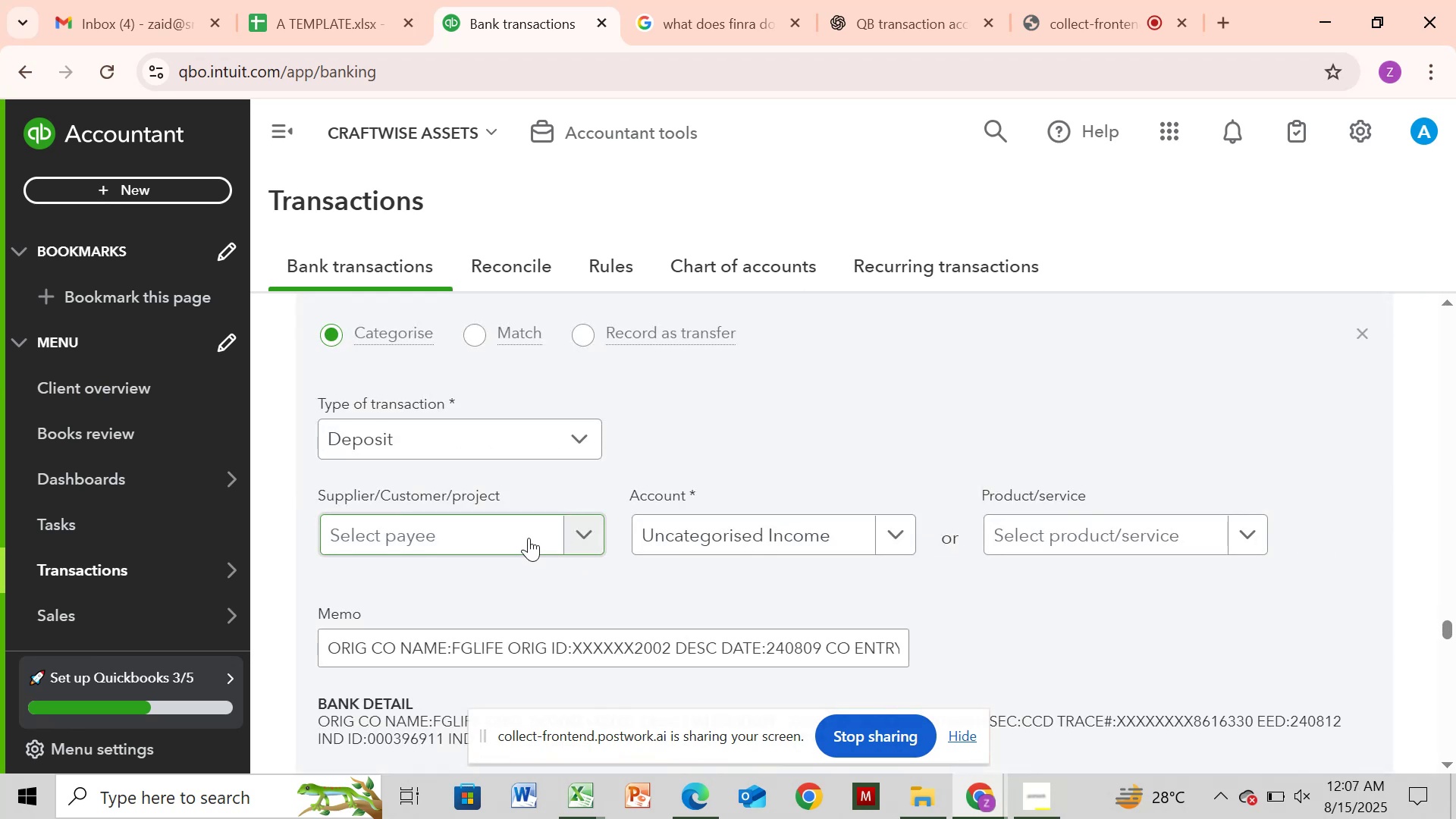 
left_click_drag(start_coordinate=[451, 647], to_coordinate=[503, 653])
 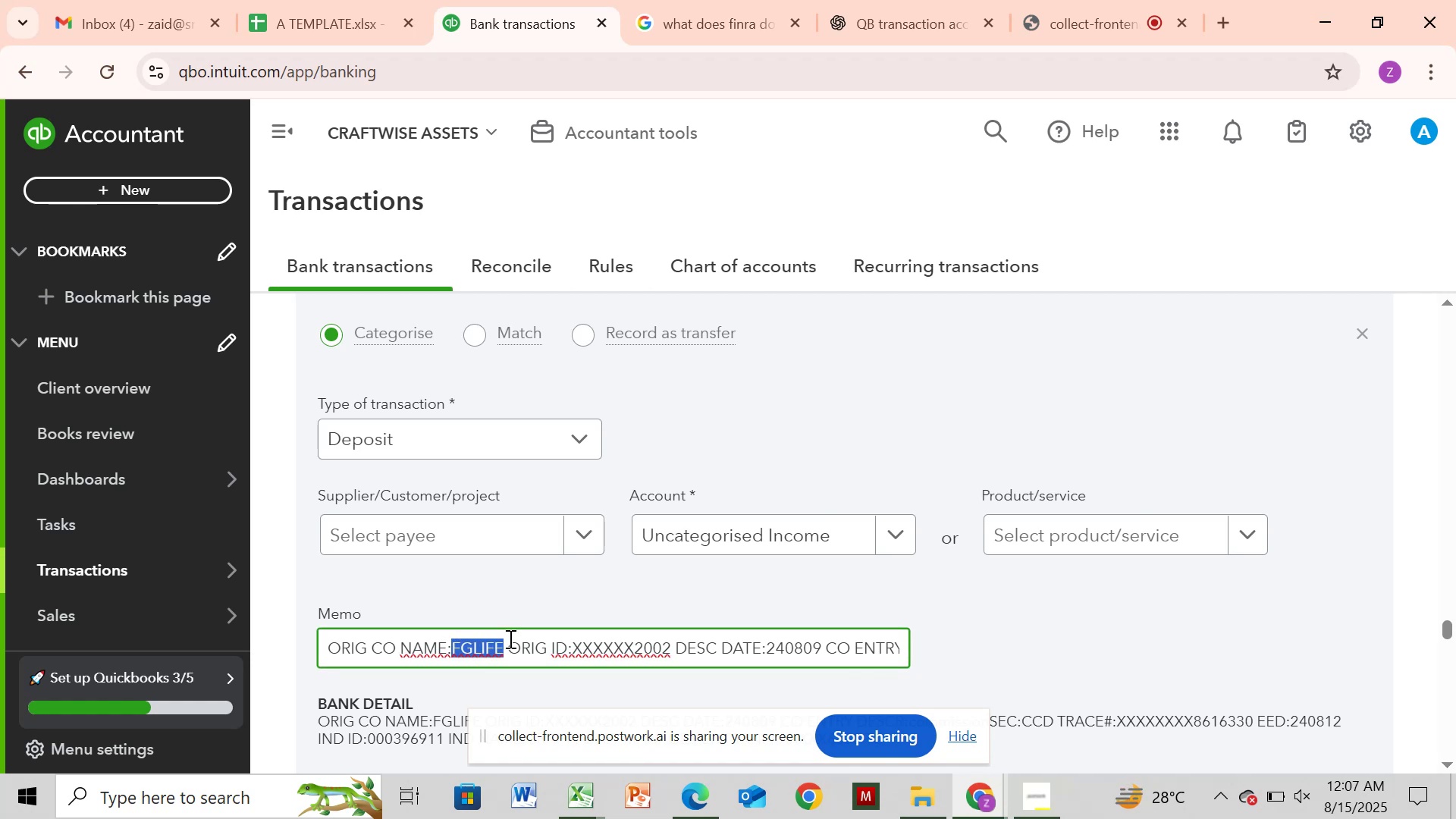 
key(Control+C)
 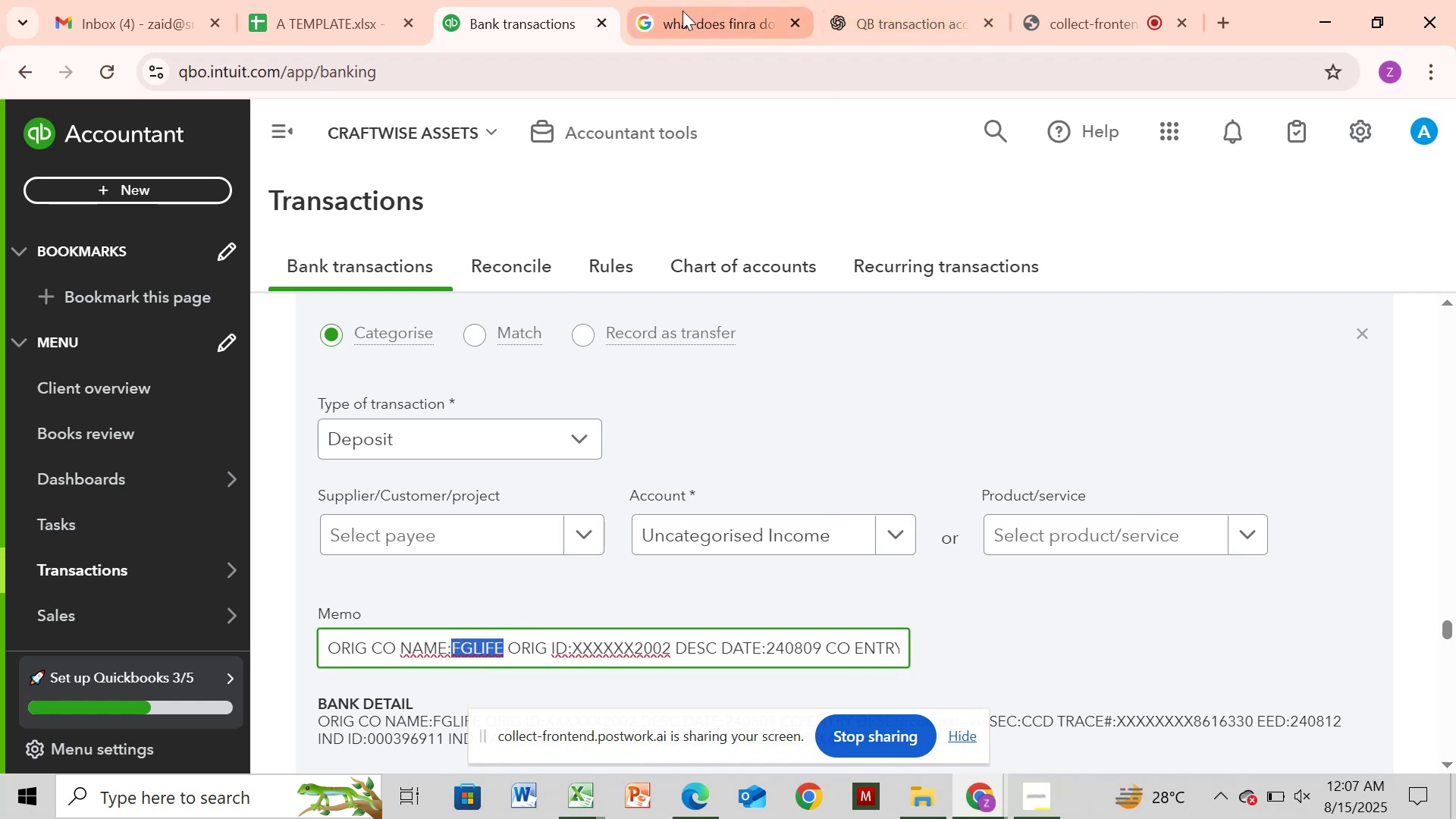 
left_click([682, 183])
 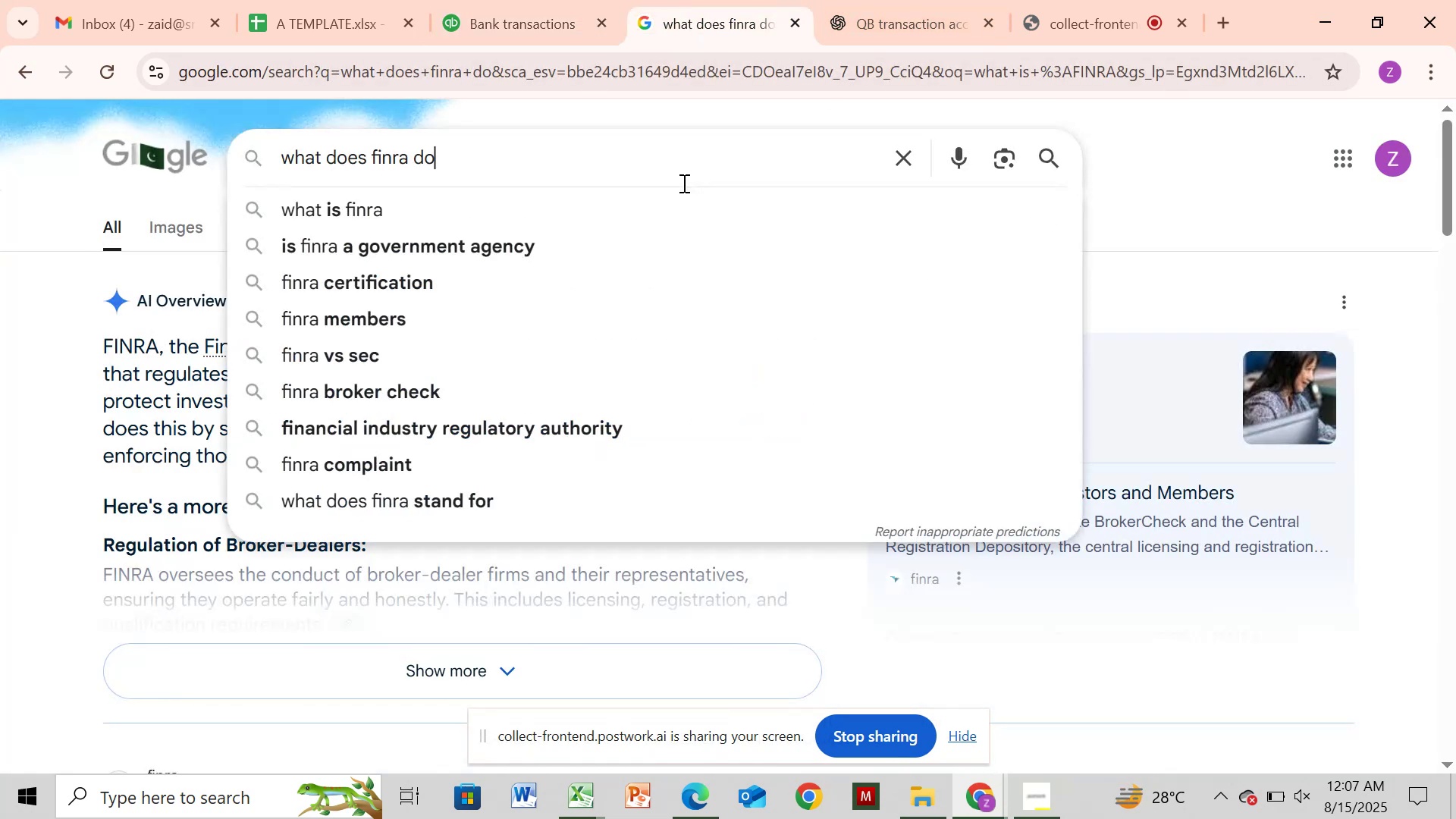 
hold_key(key=Backspace, duration=0.94)
 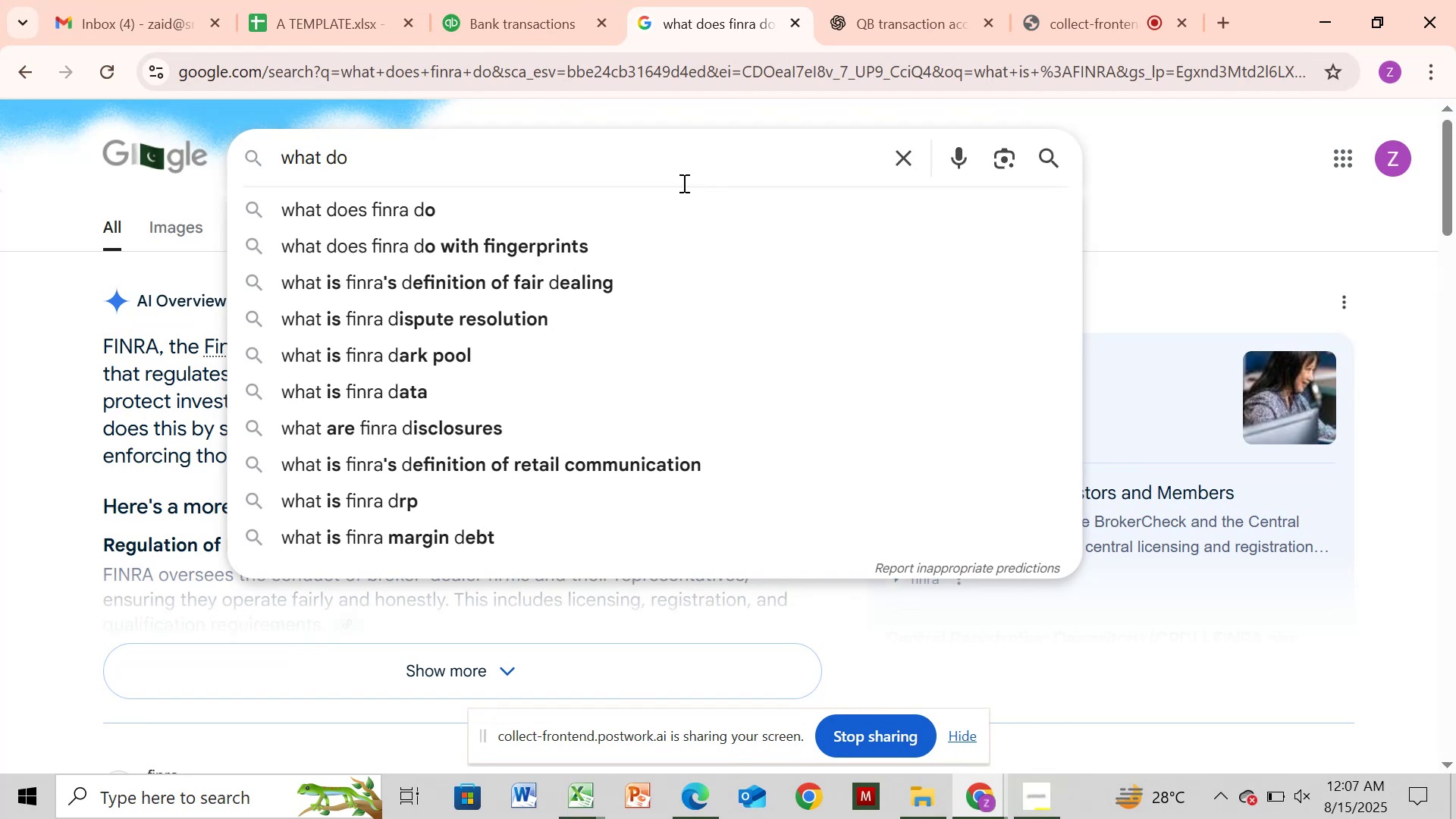 
key(Backspace)
type(is )
 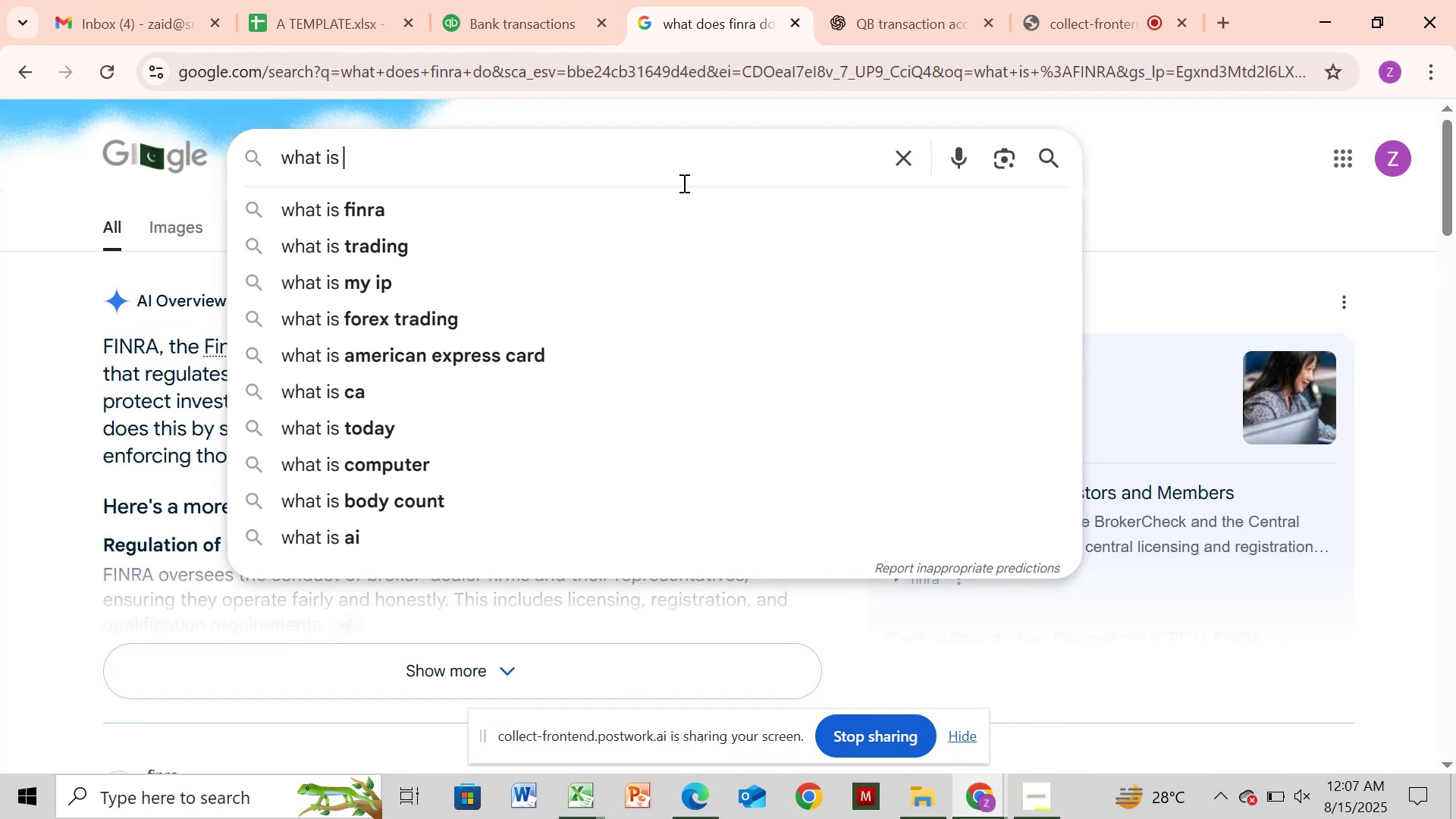 
key(Control+V)
 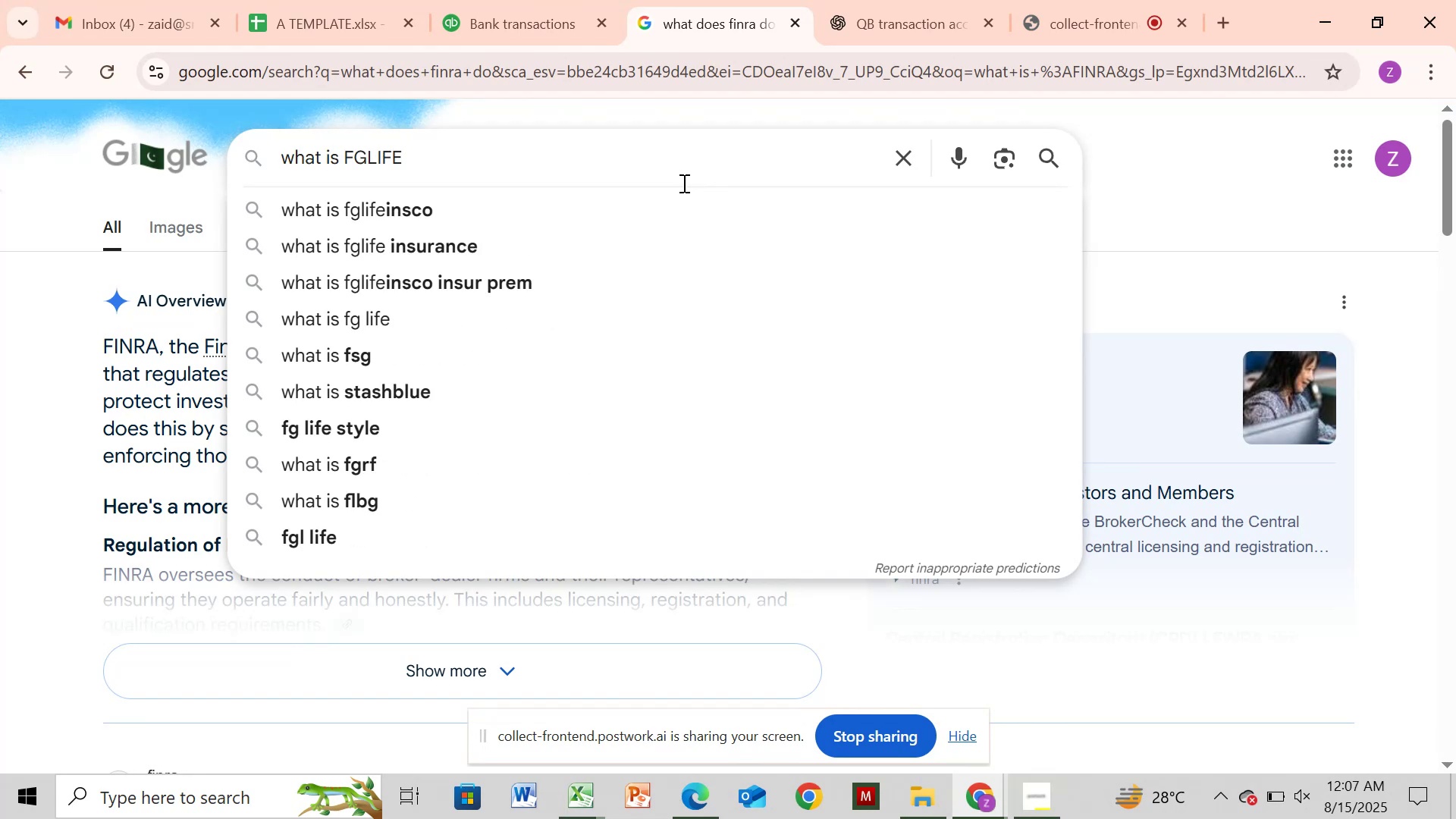 
key(Enter)
 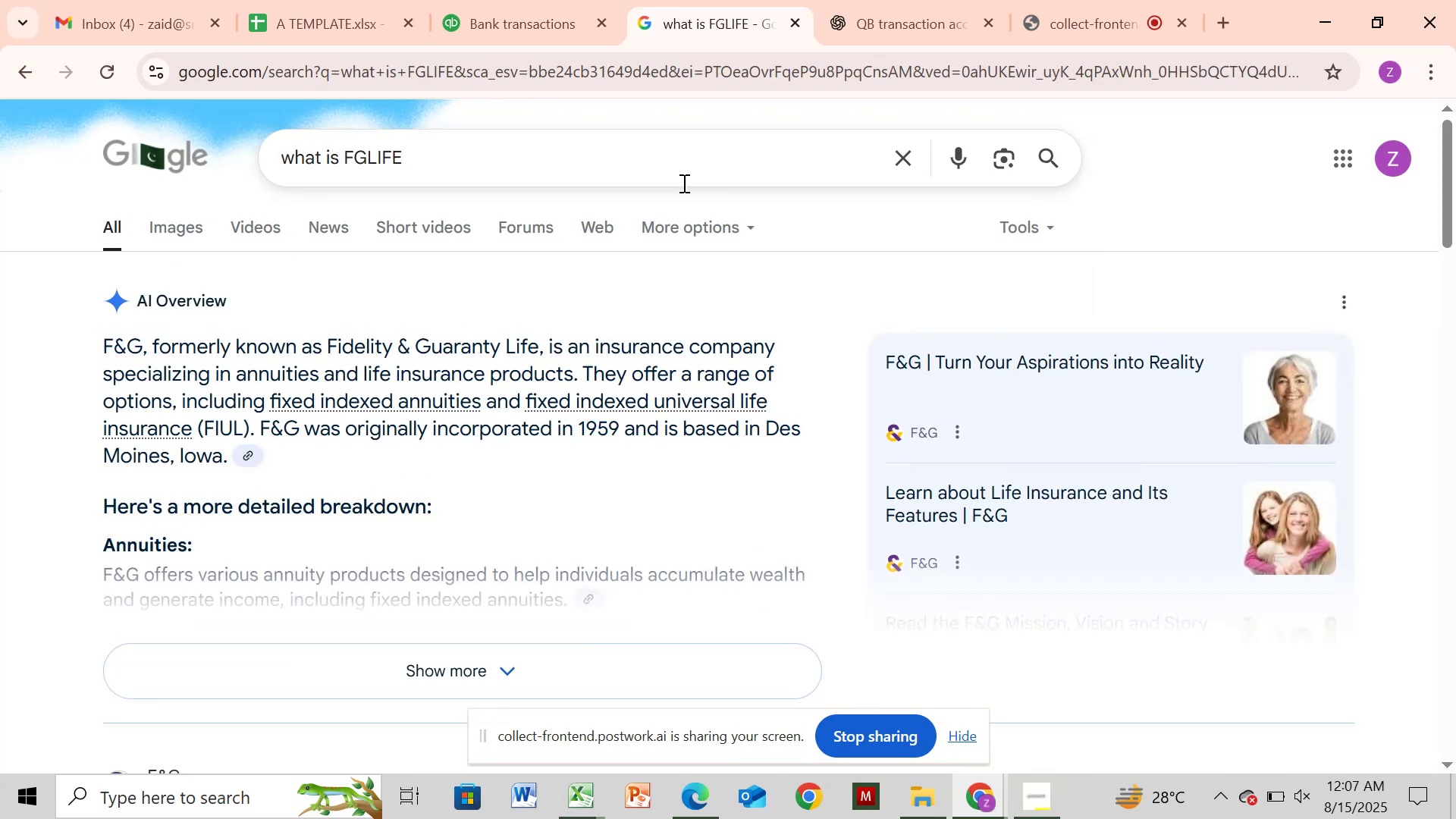 
wait(6.01)
 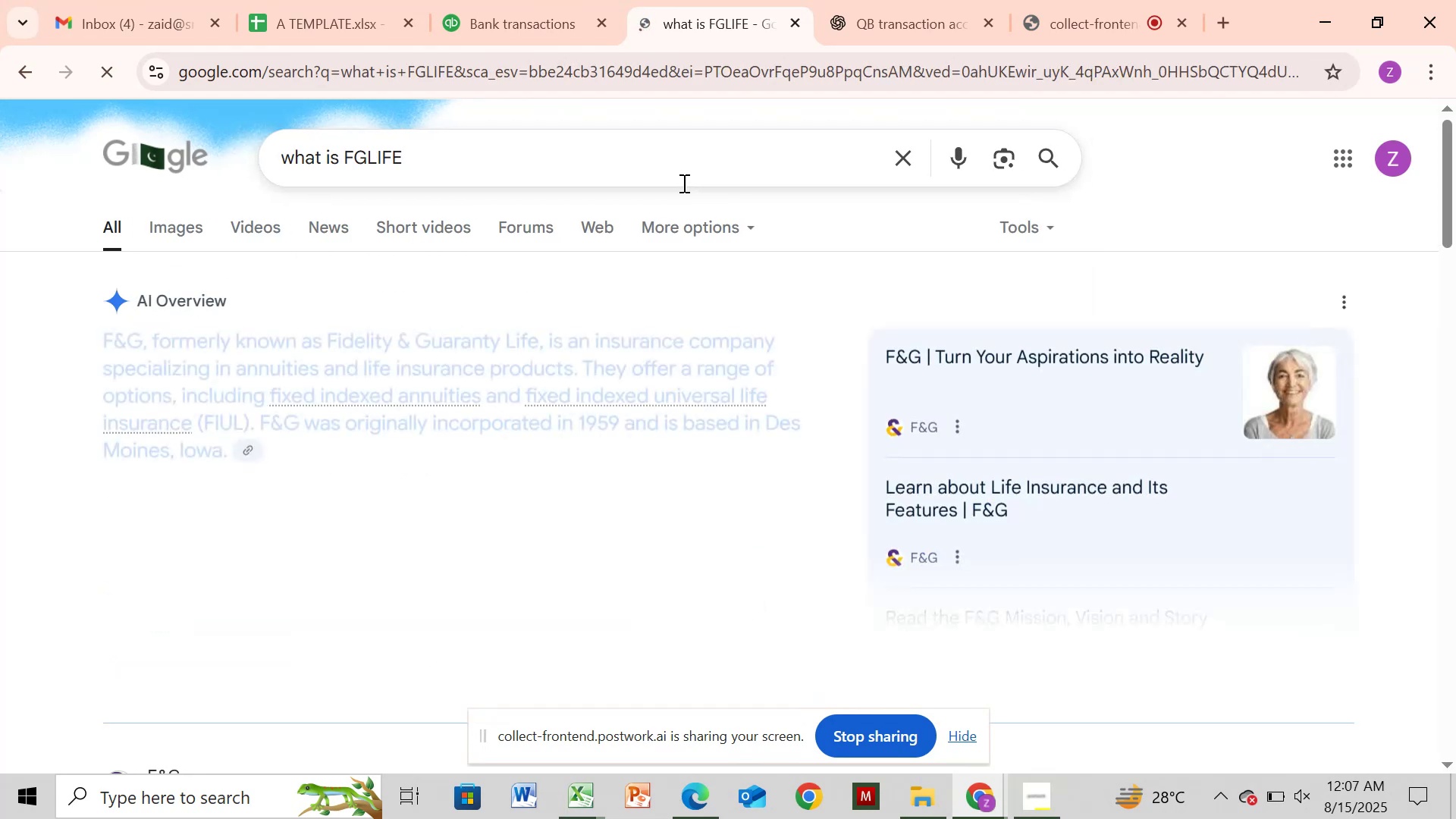 
left_click([533, 8])
 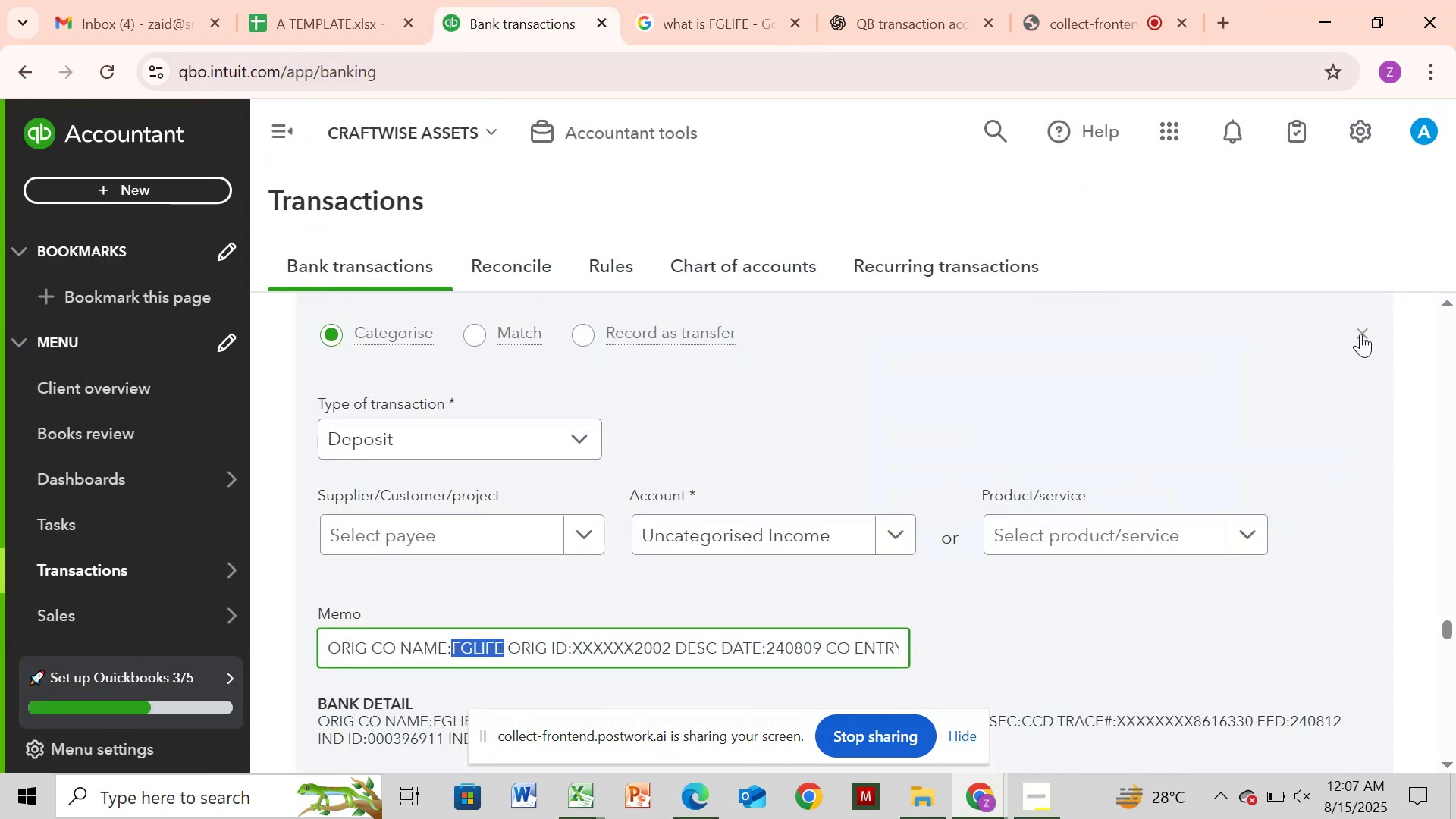 
left_click([1354, 329])
 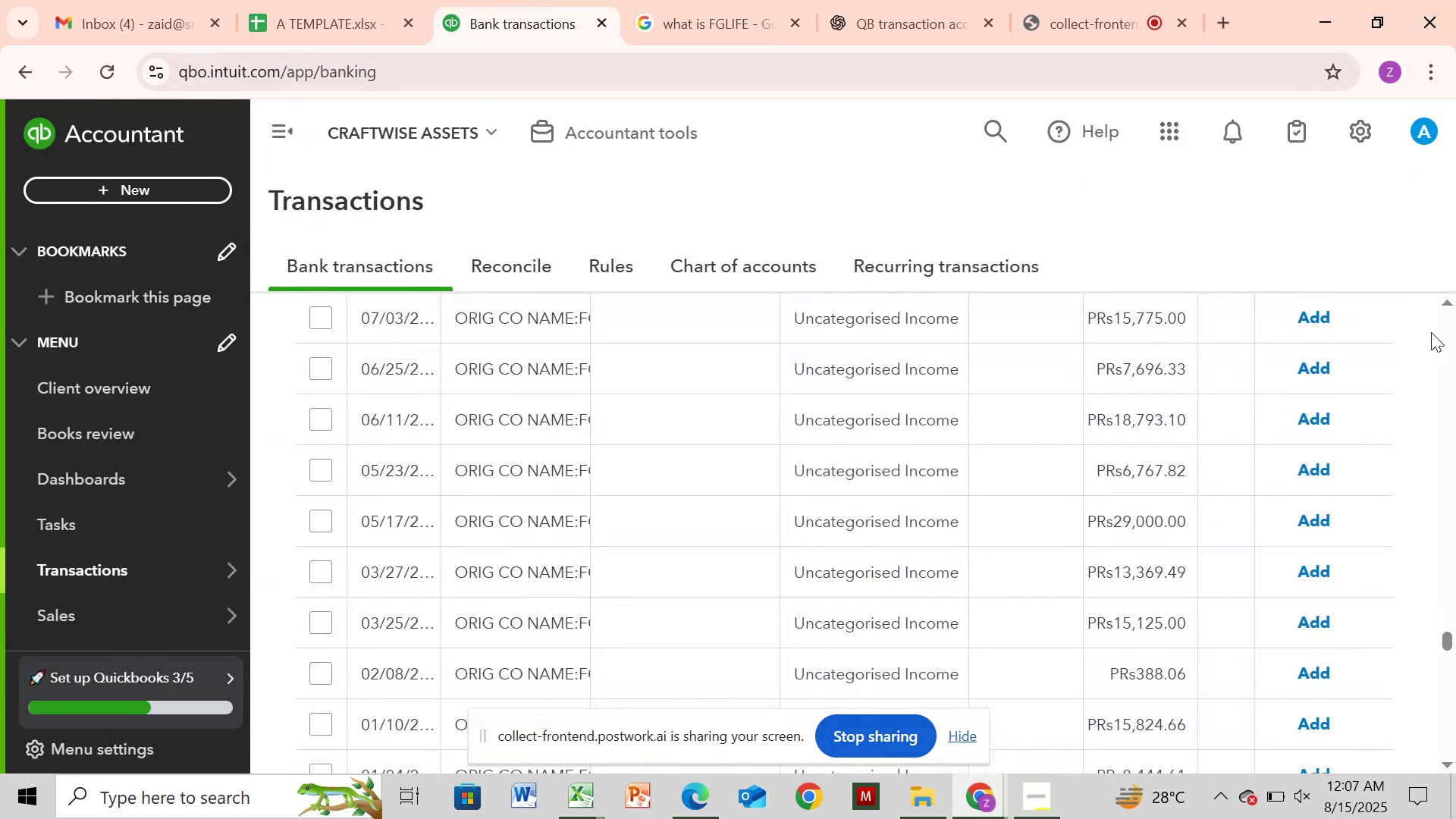 
left_click_drag(start_coordinate=[1444, 332], to_coordinate=[1451, 308])
 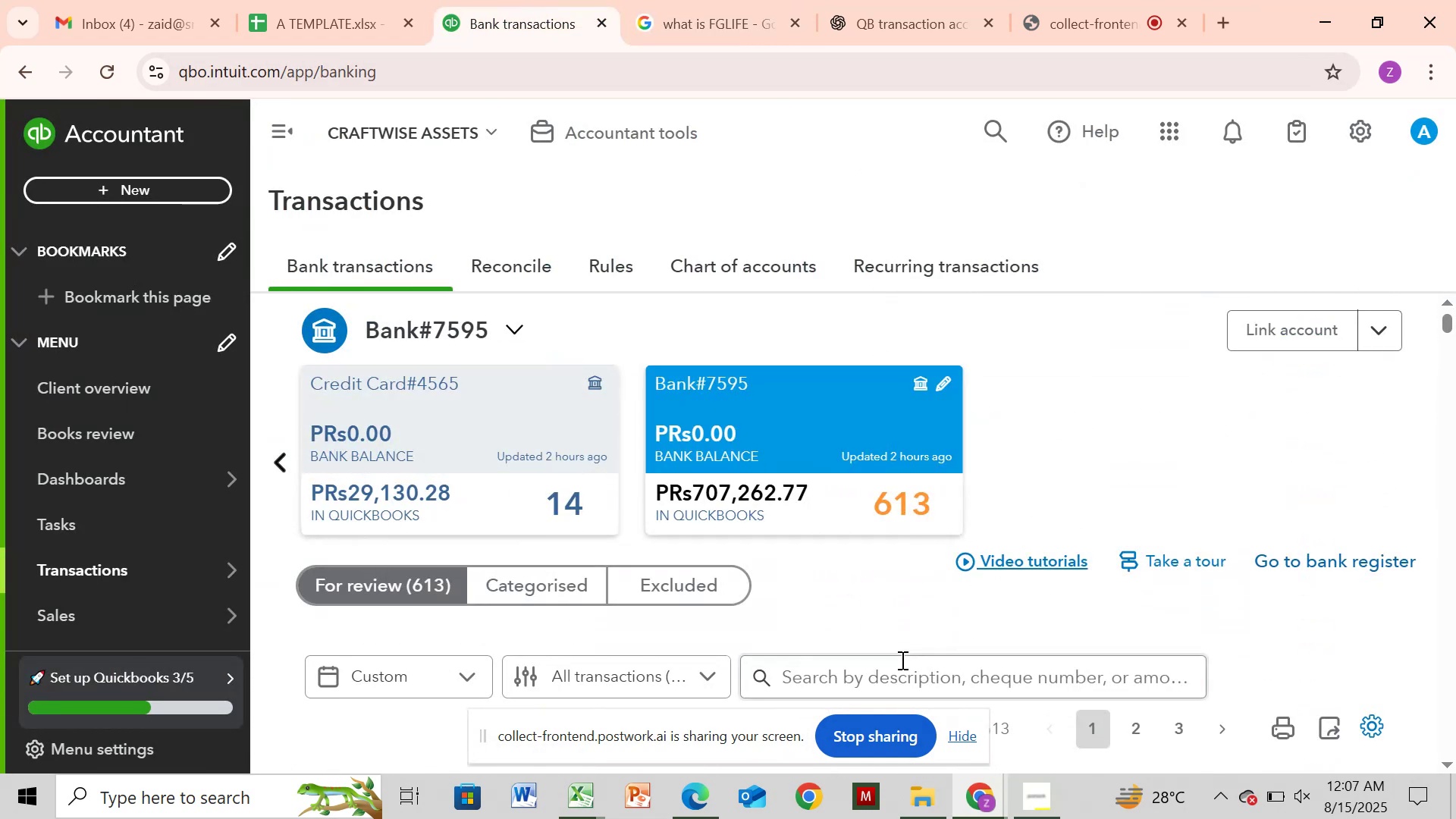 
left_click([899, 664])
 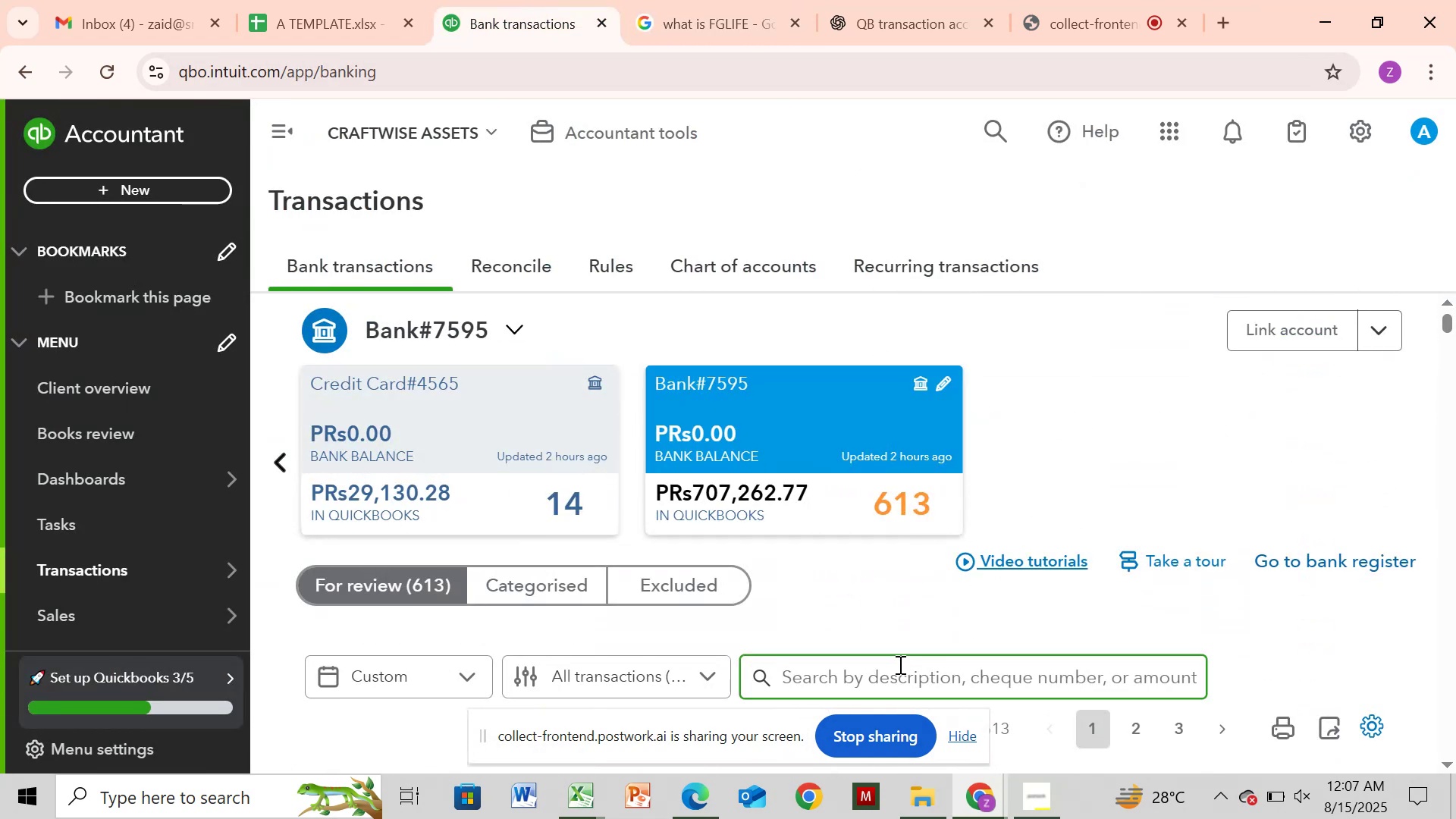 
key(Control+V)
 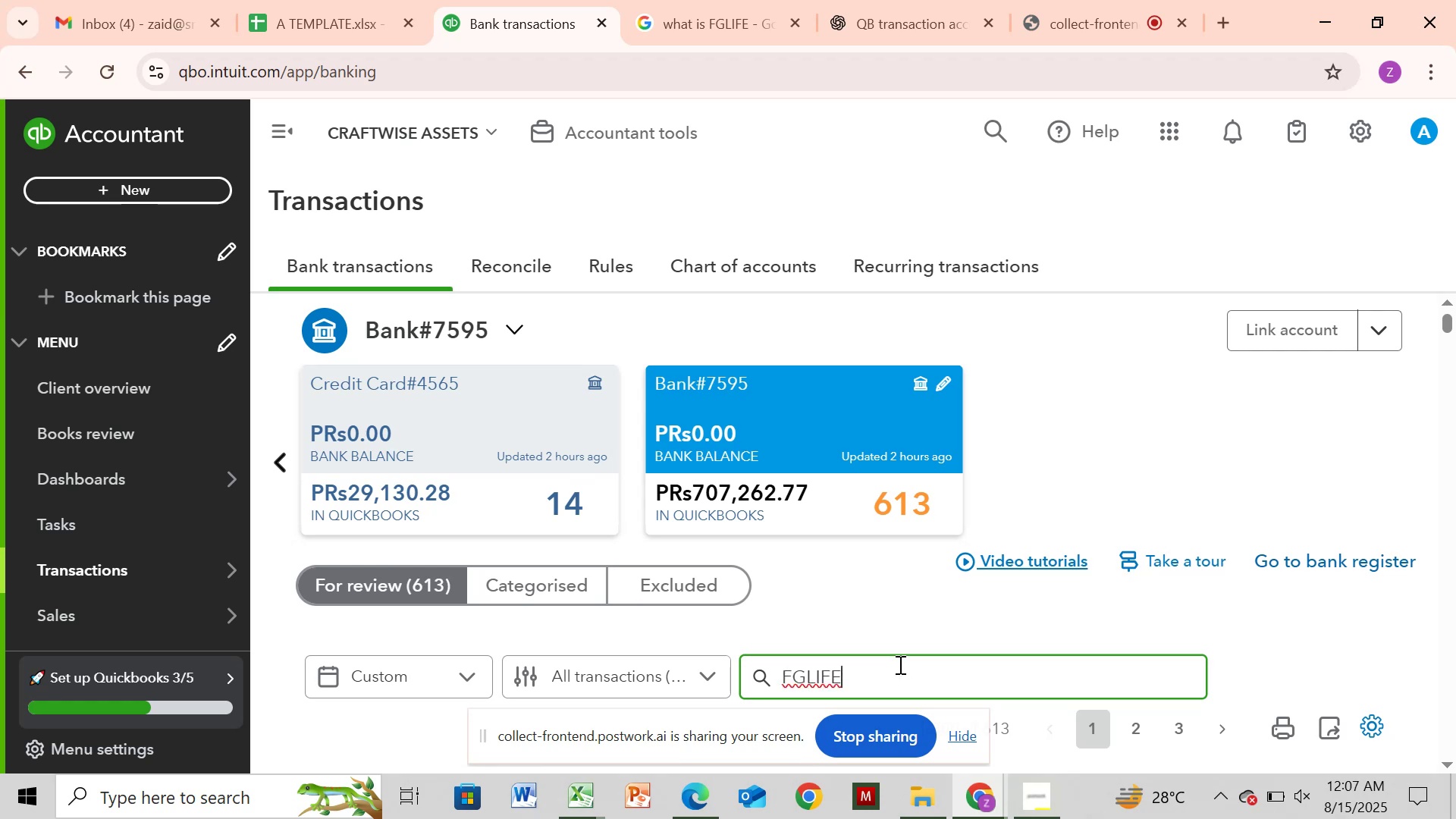 
key(Enter)
 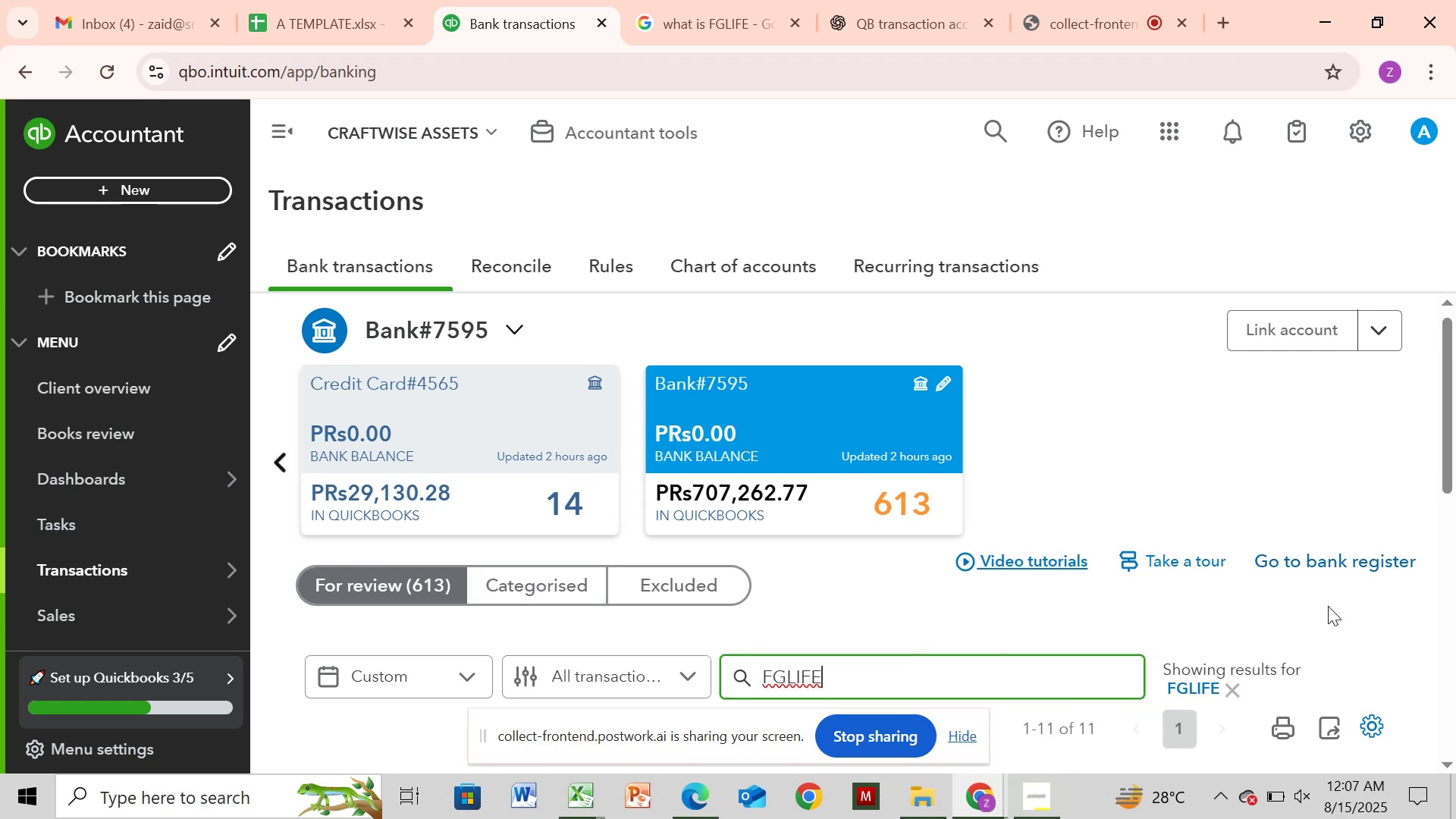 
left_click_drag(start_coordinate=[1454, 467], to_coordinate=[1420, 632])
 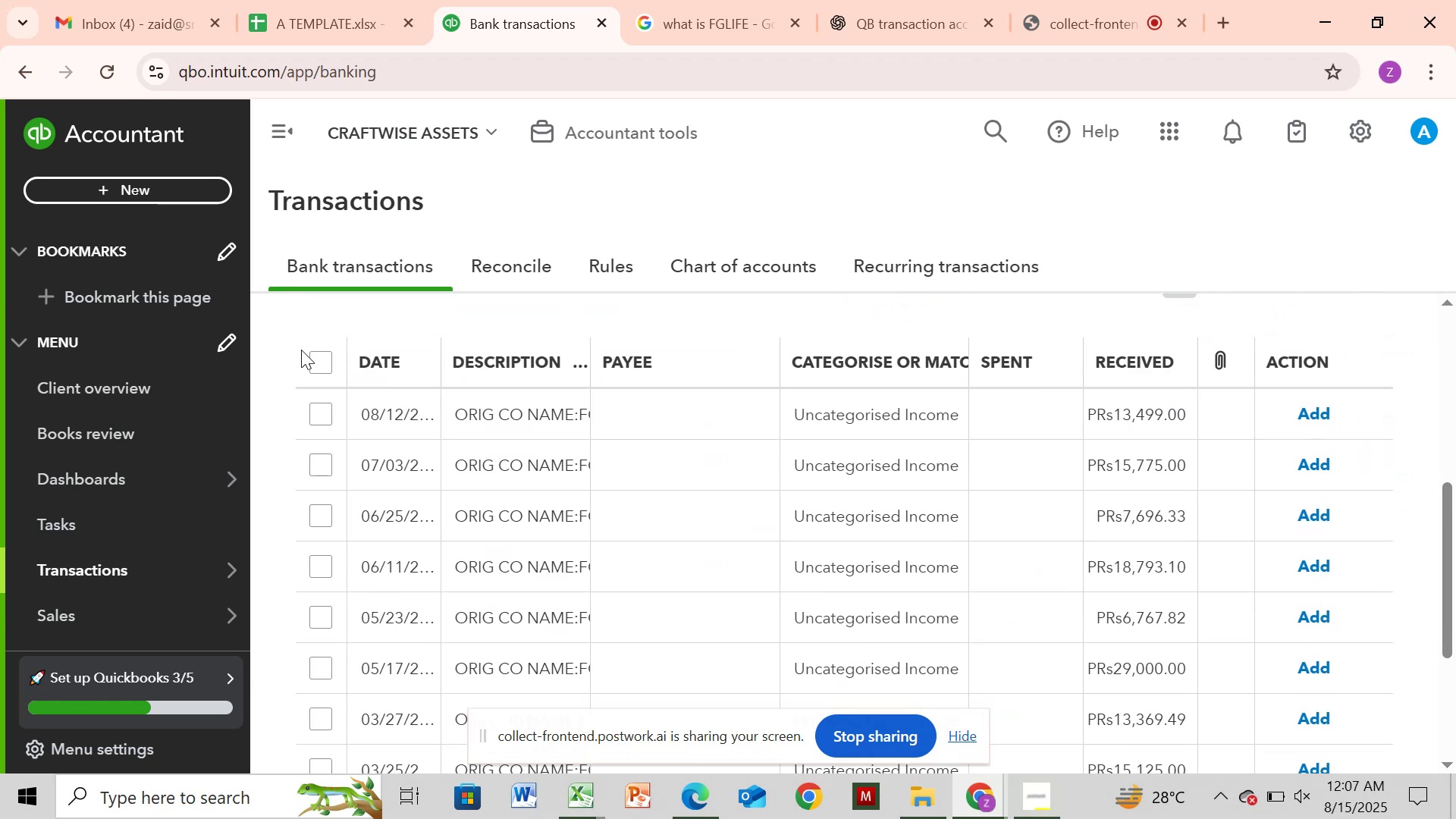 
left_click([317, 360])
 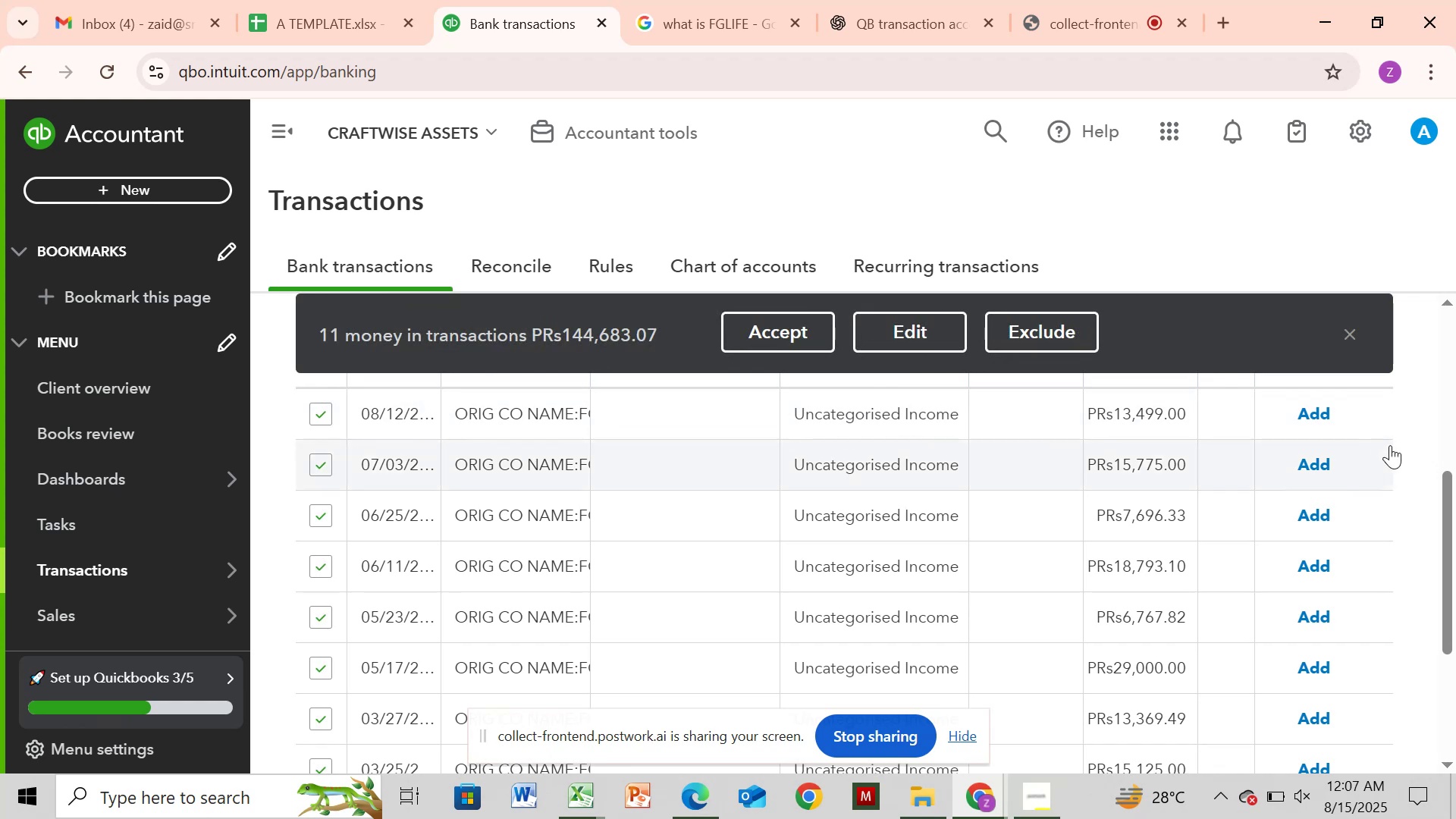 
left_click_drag(start_coordinate=[1443, 485], to_coordinate=[1455, 648])
 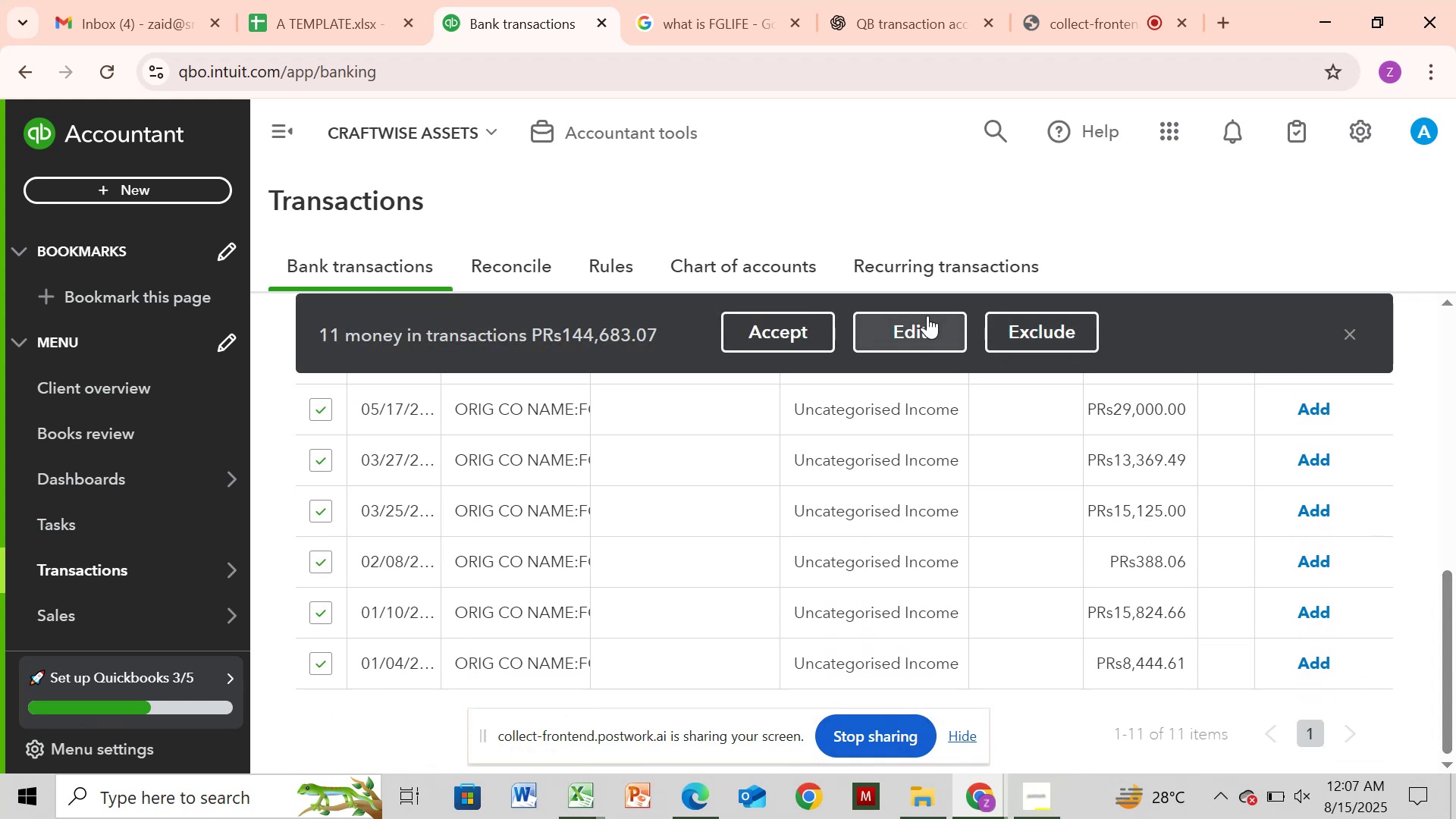 
left_click([925, 318])
 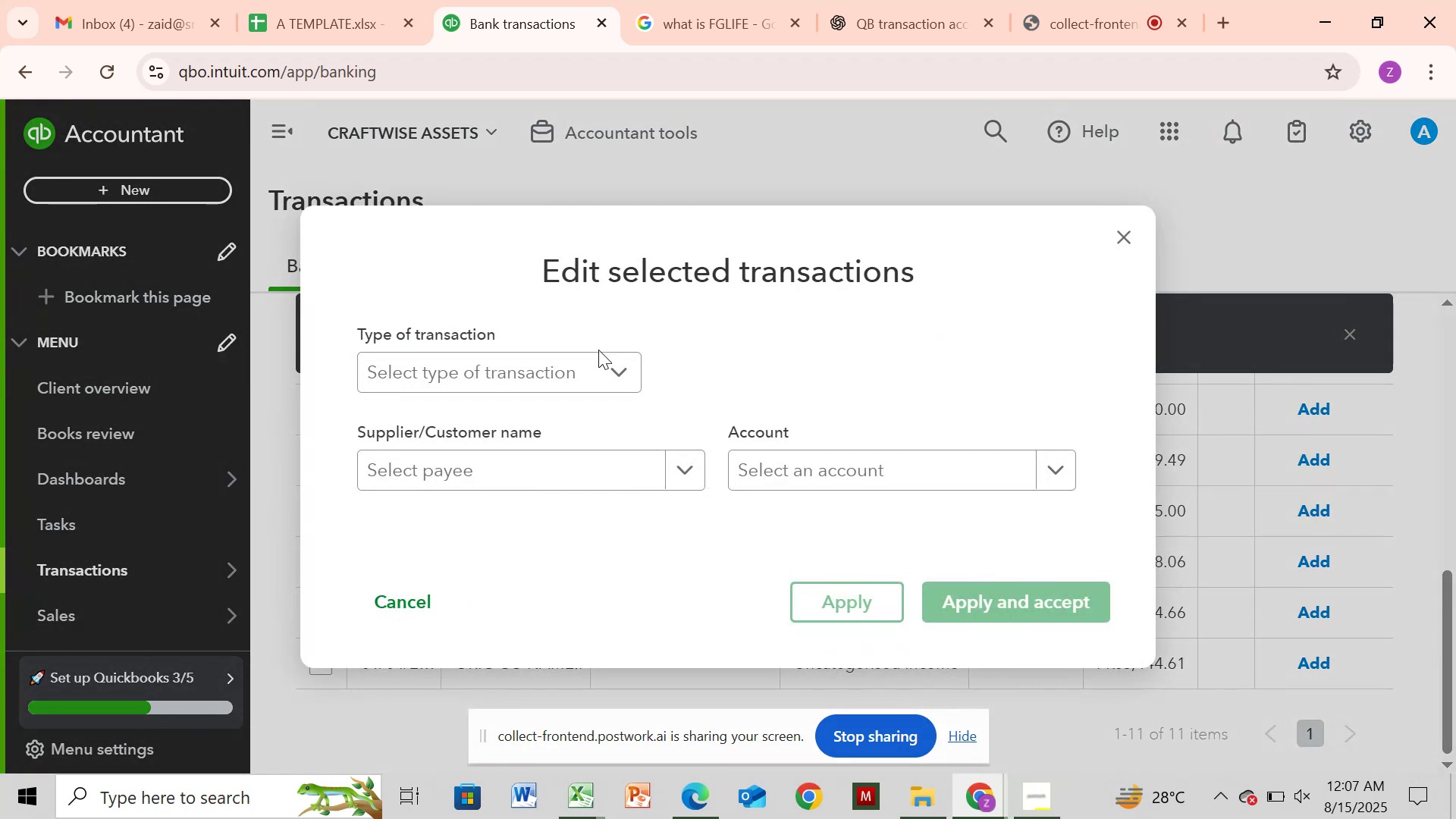 
left_click([580, 362])
 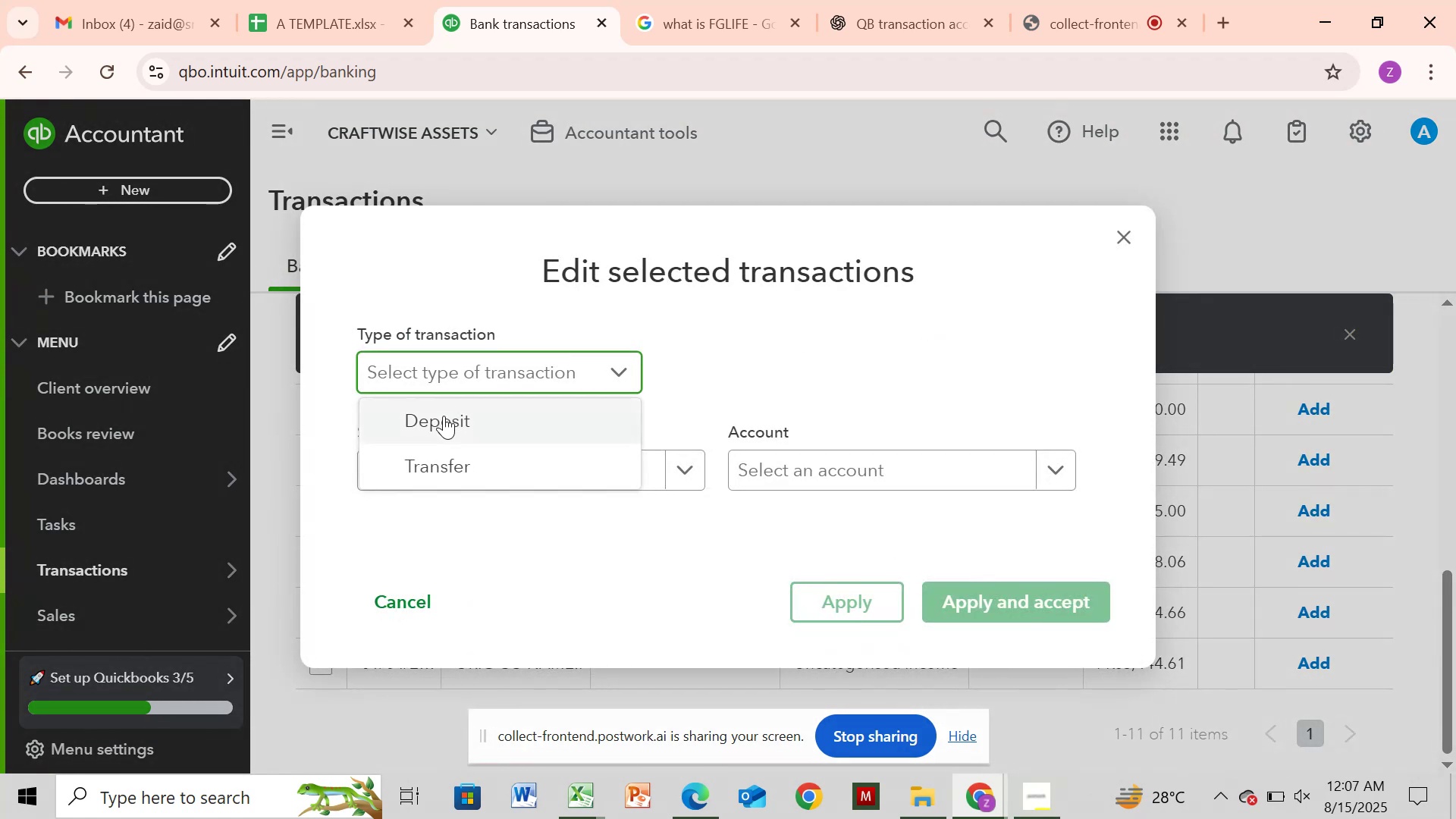 
left_click([443, 419])
 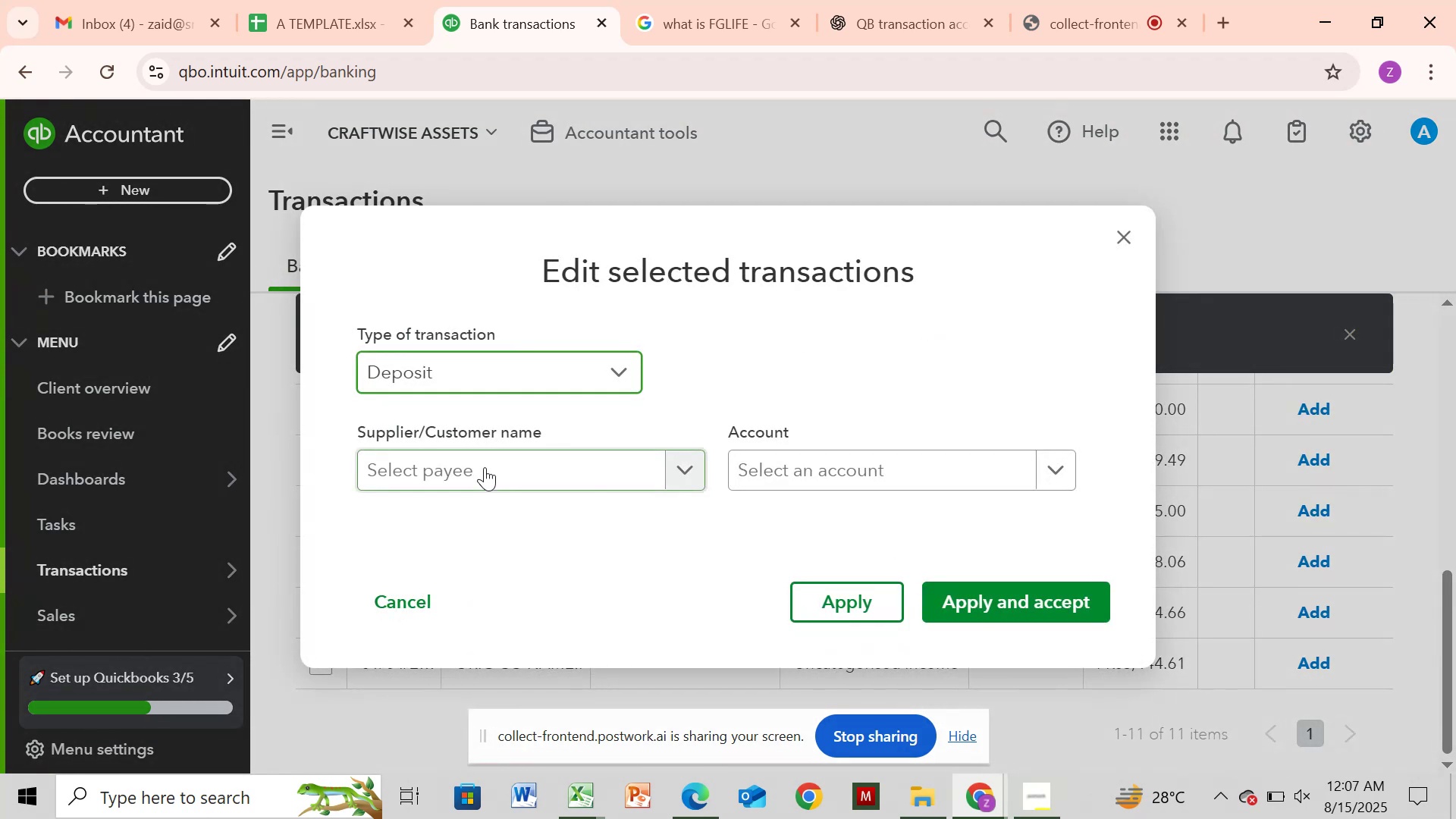 
left_click([487, 468])
 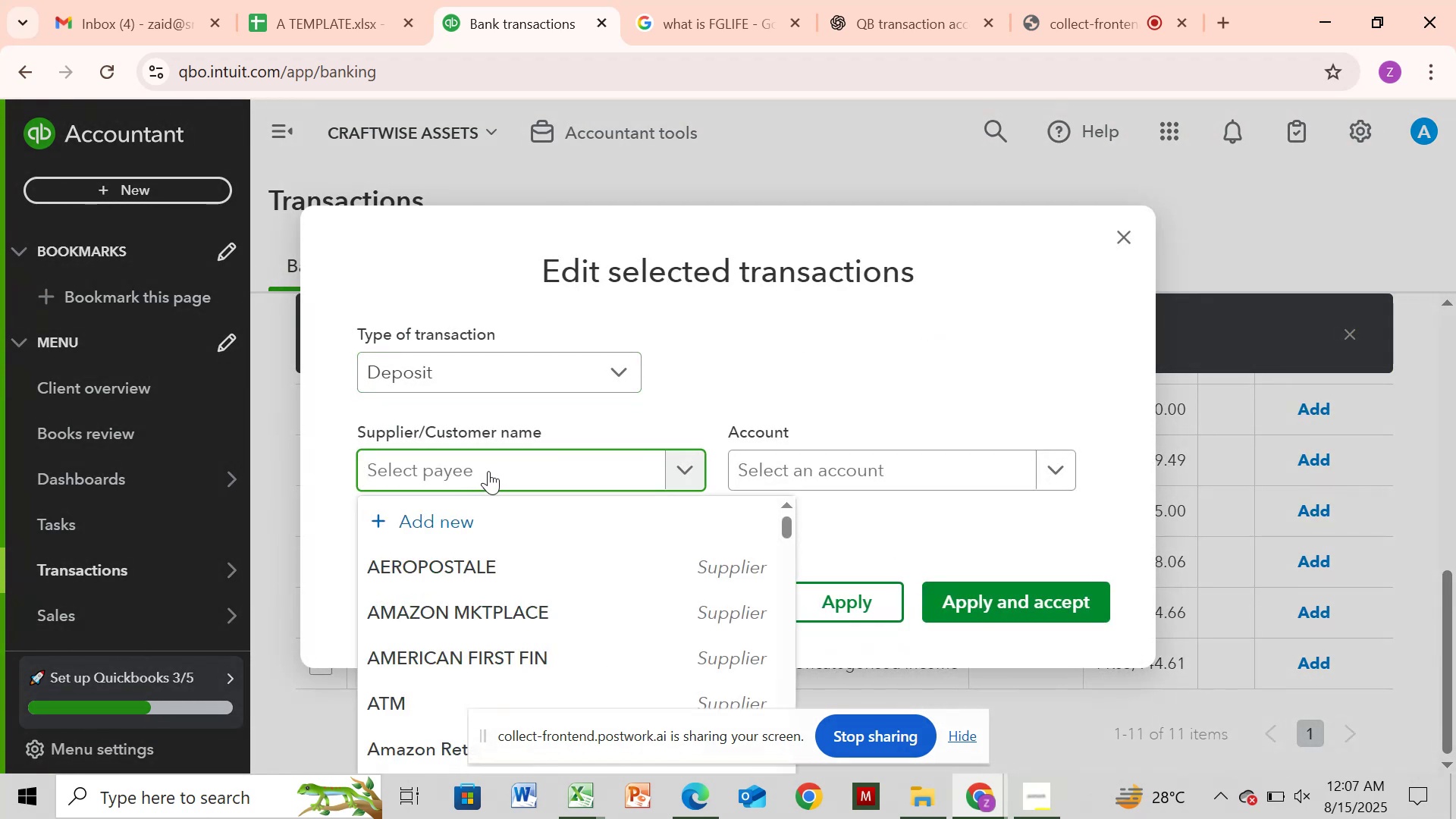 
key(Control+V)
 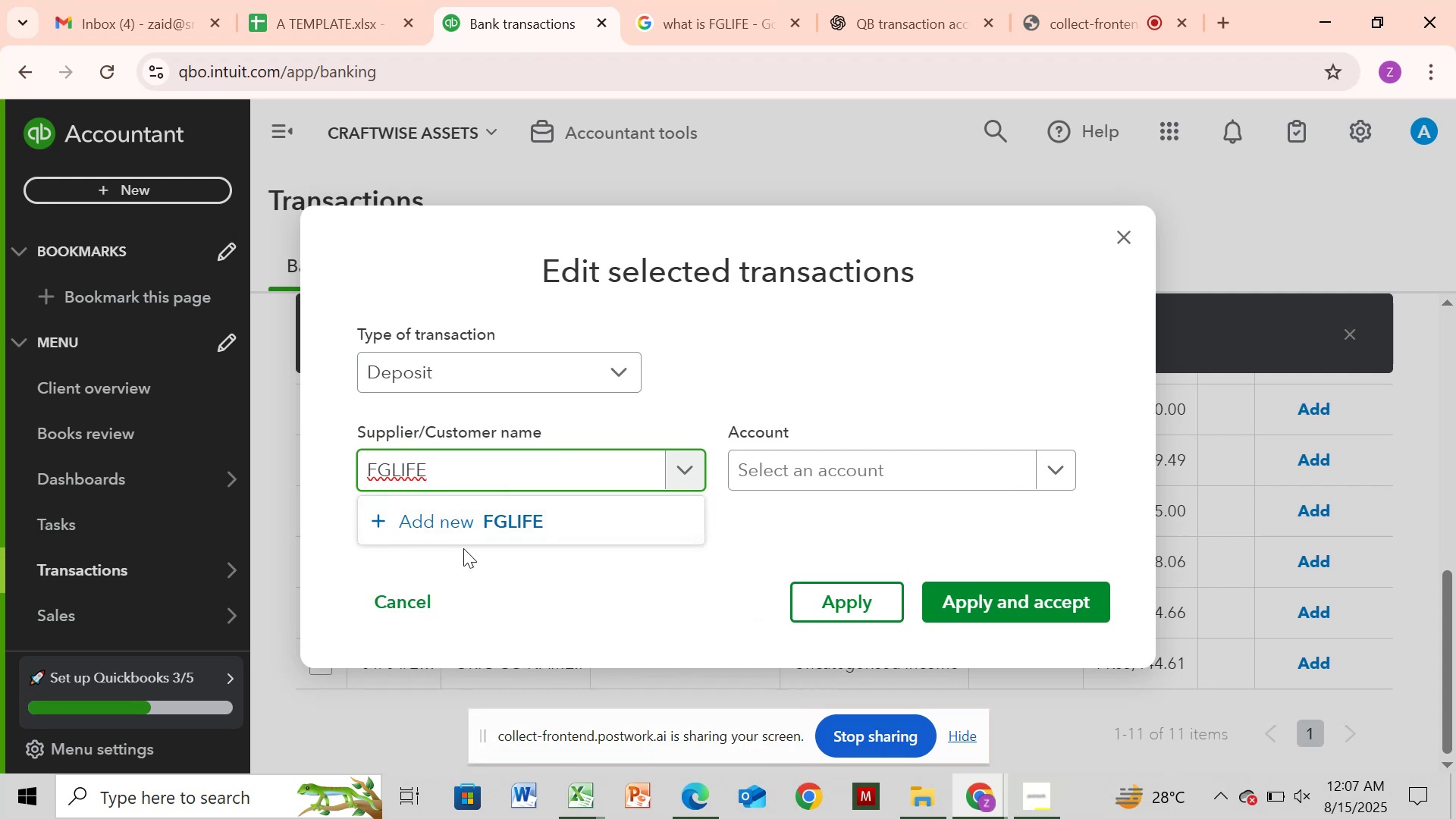 
left_click([487, 531])
 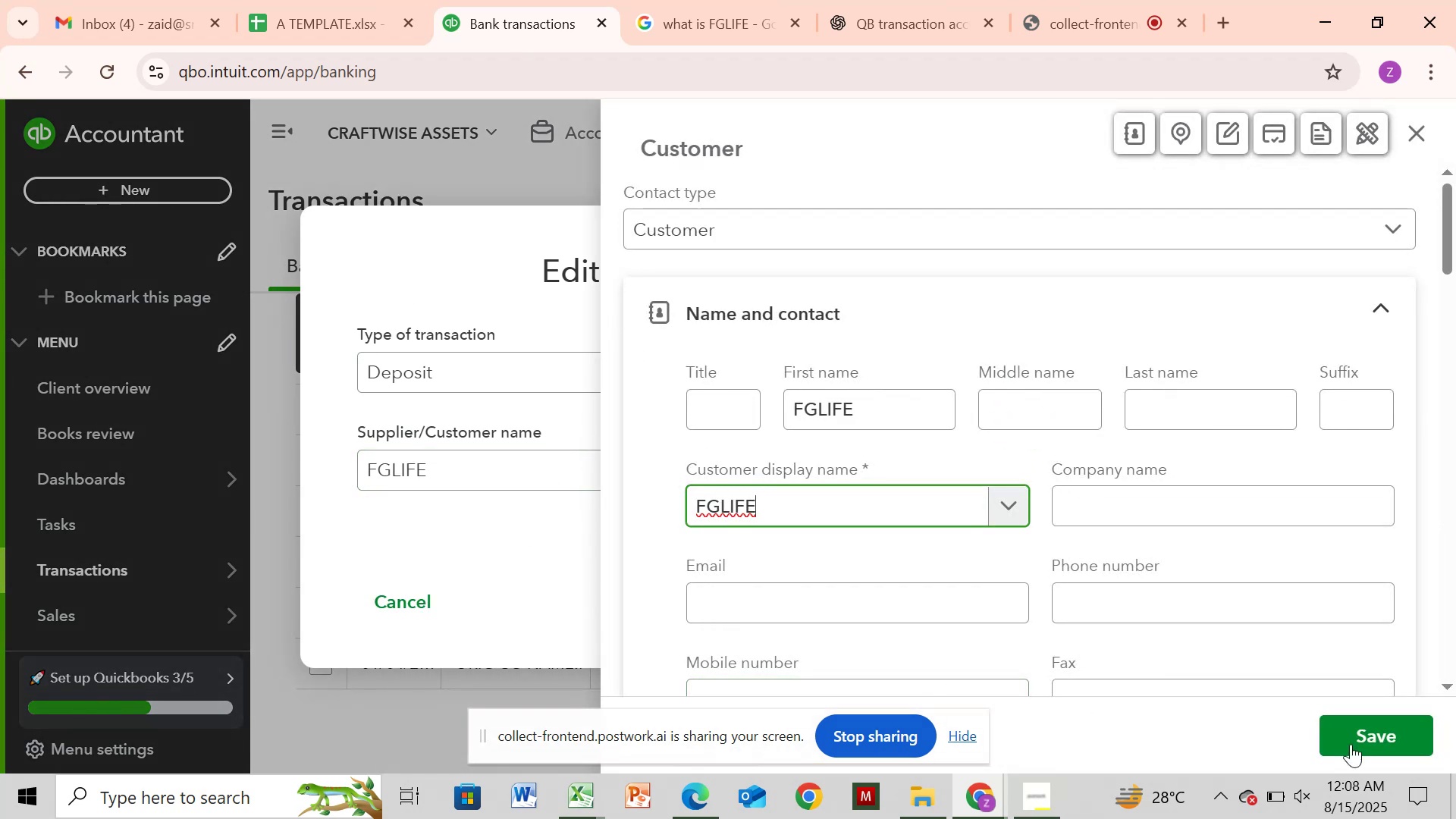 
left_click([1356, 745])
 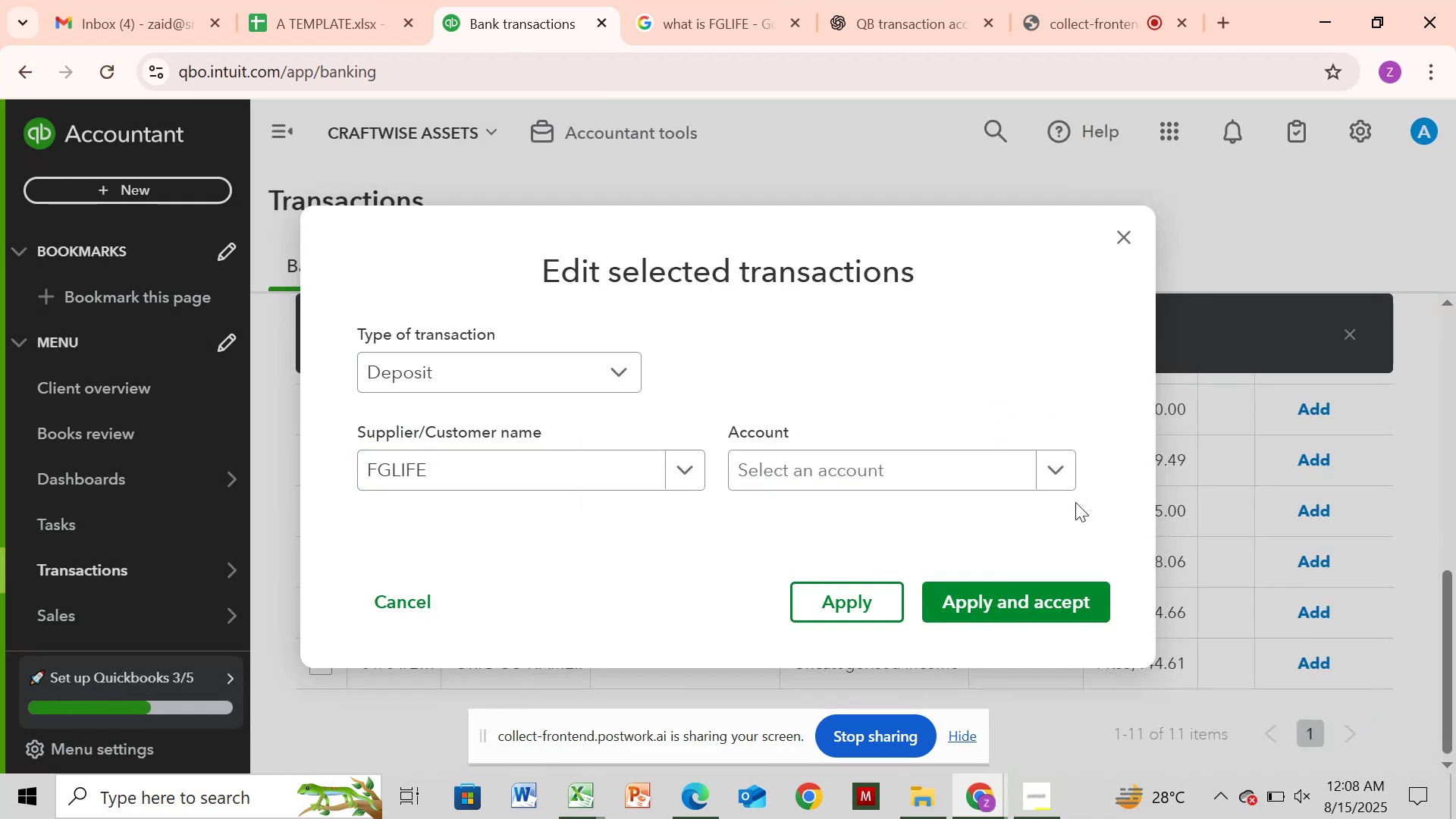 
left_click([942, 485])
 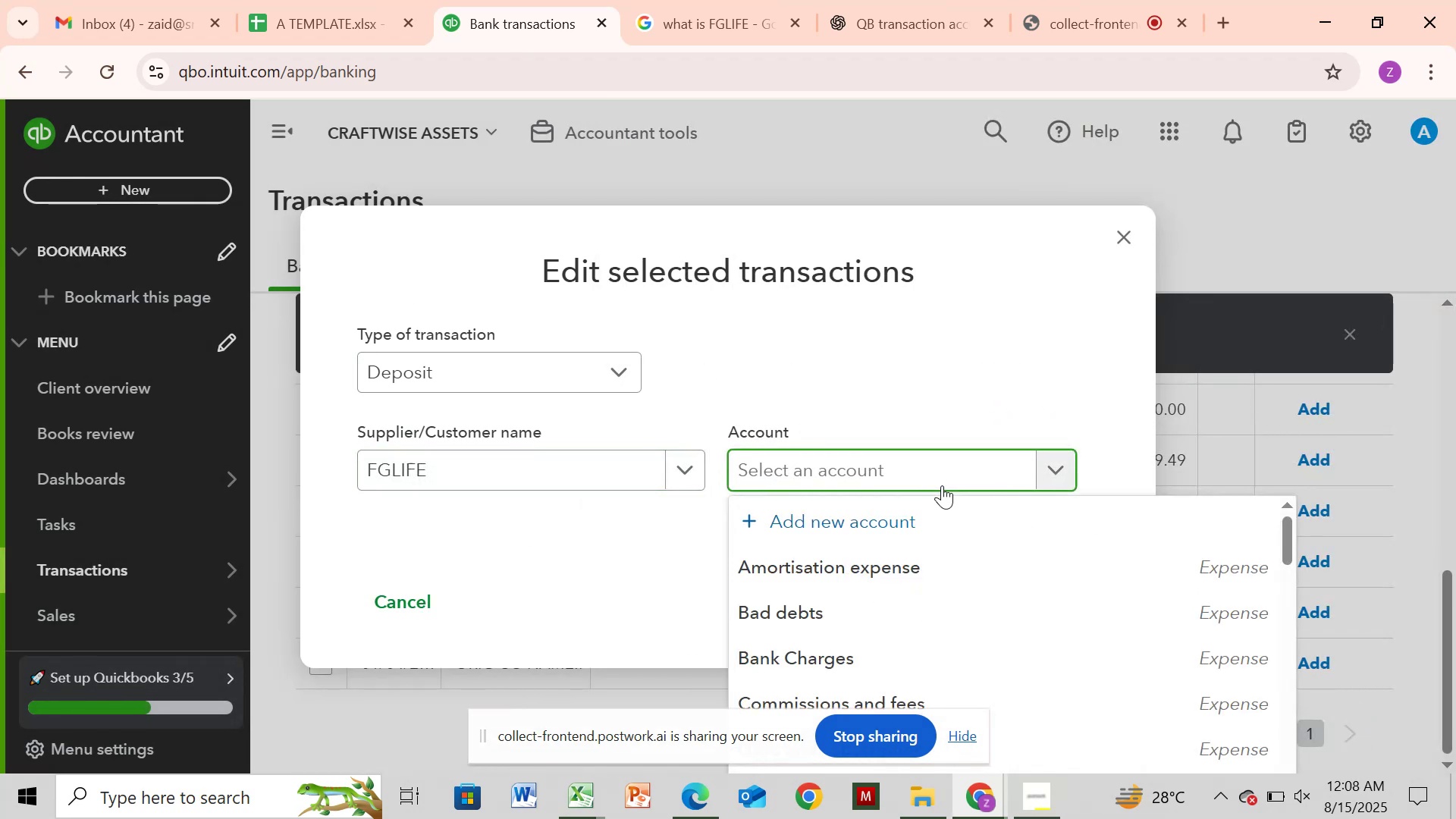 
hold_key(key=ControlLeft, duration=1.02)
 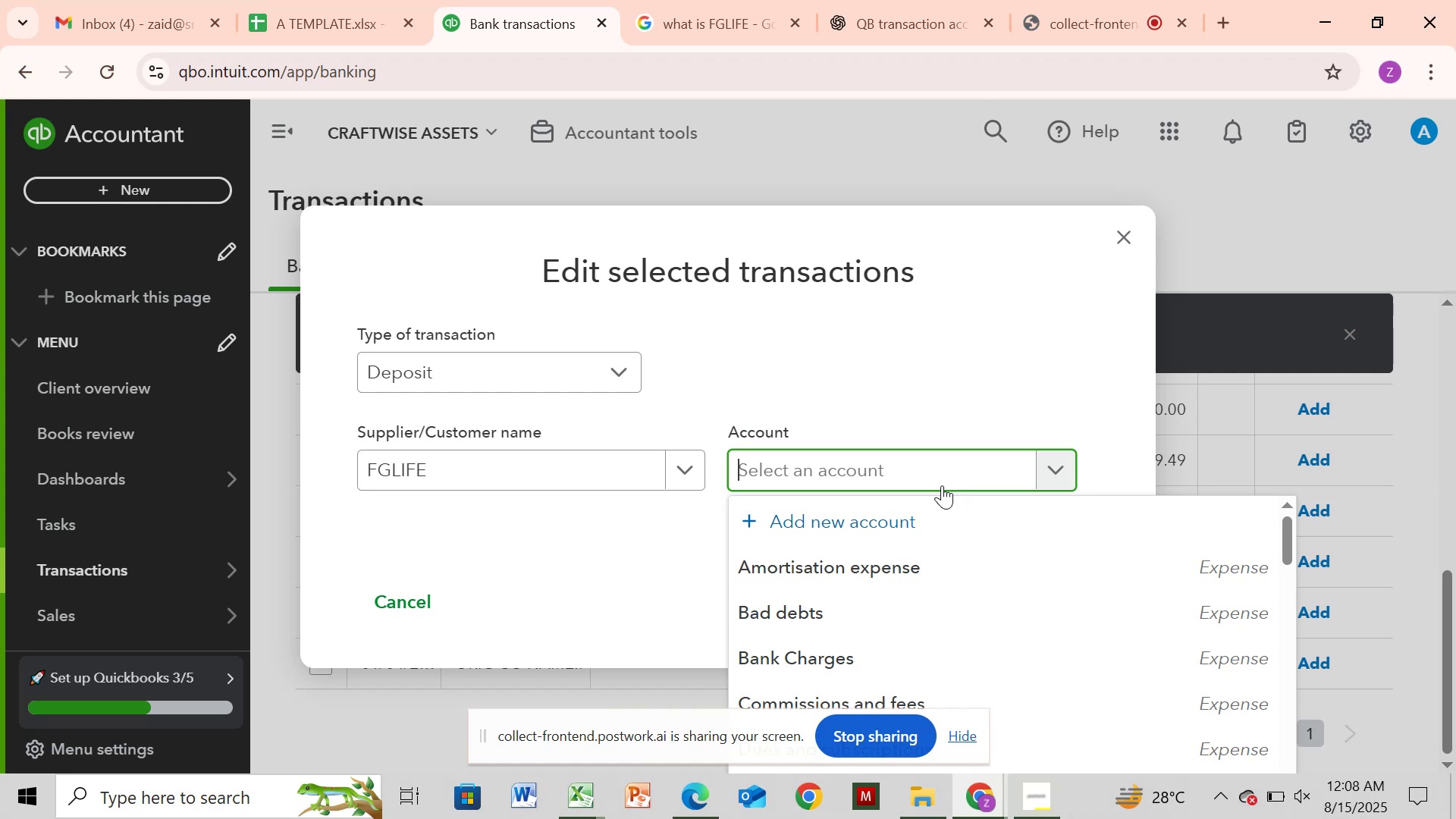 
type(sa)
 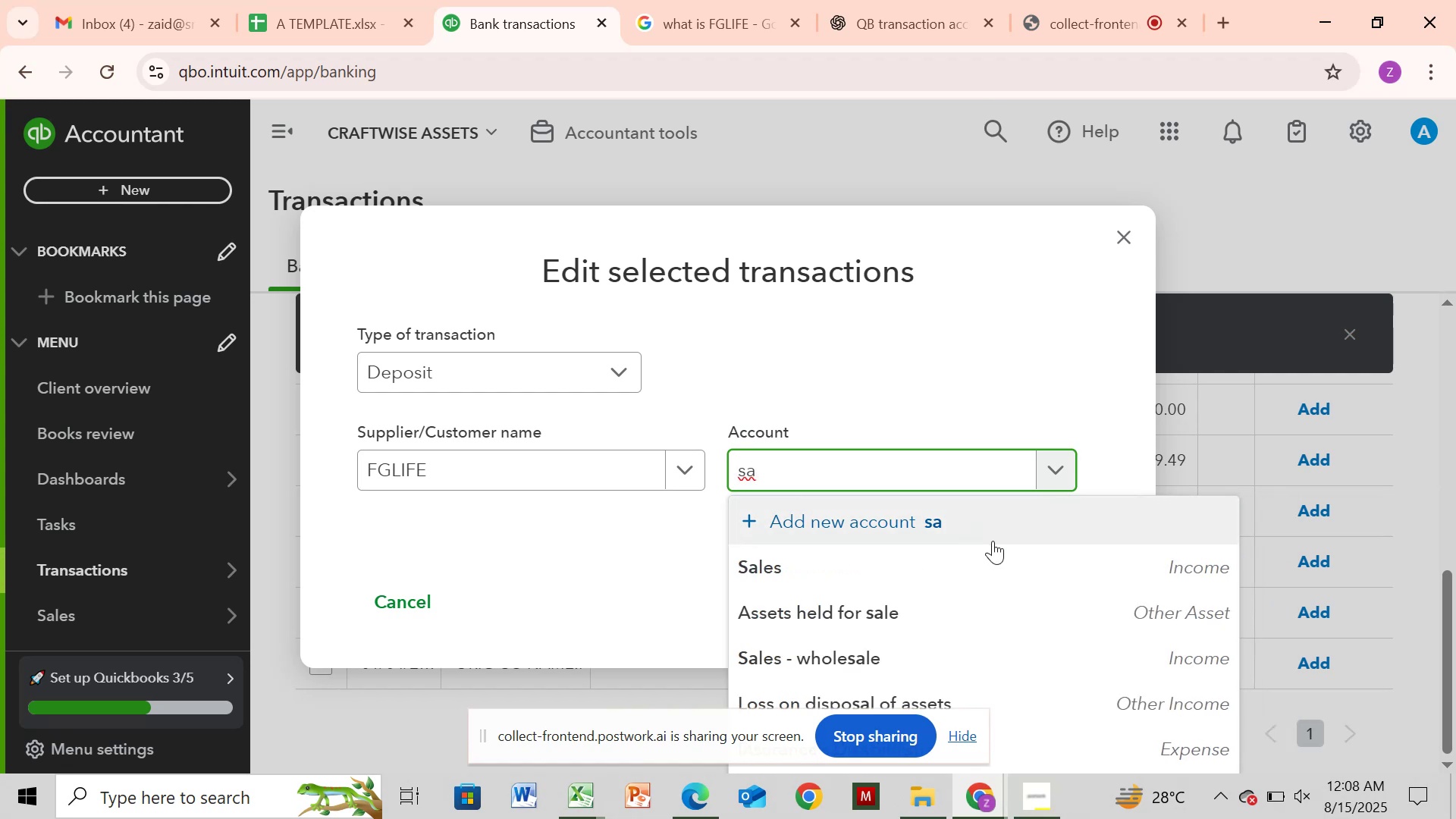 
left_click([1000, 574])
 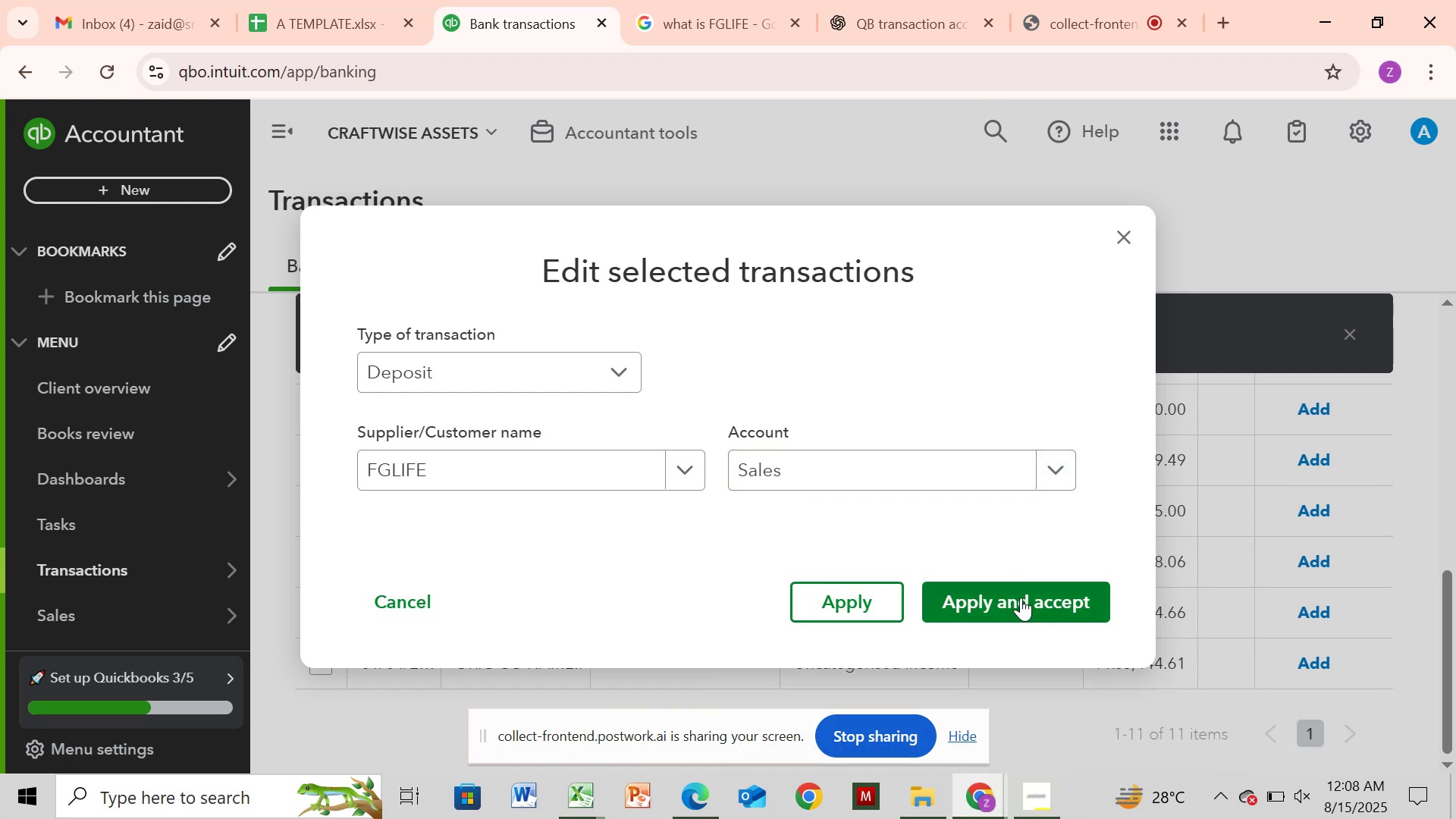 
left_click([1021, 598])
 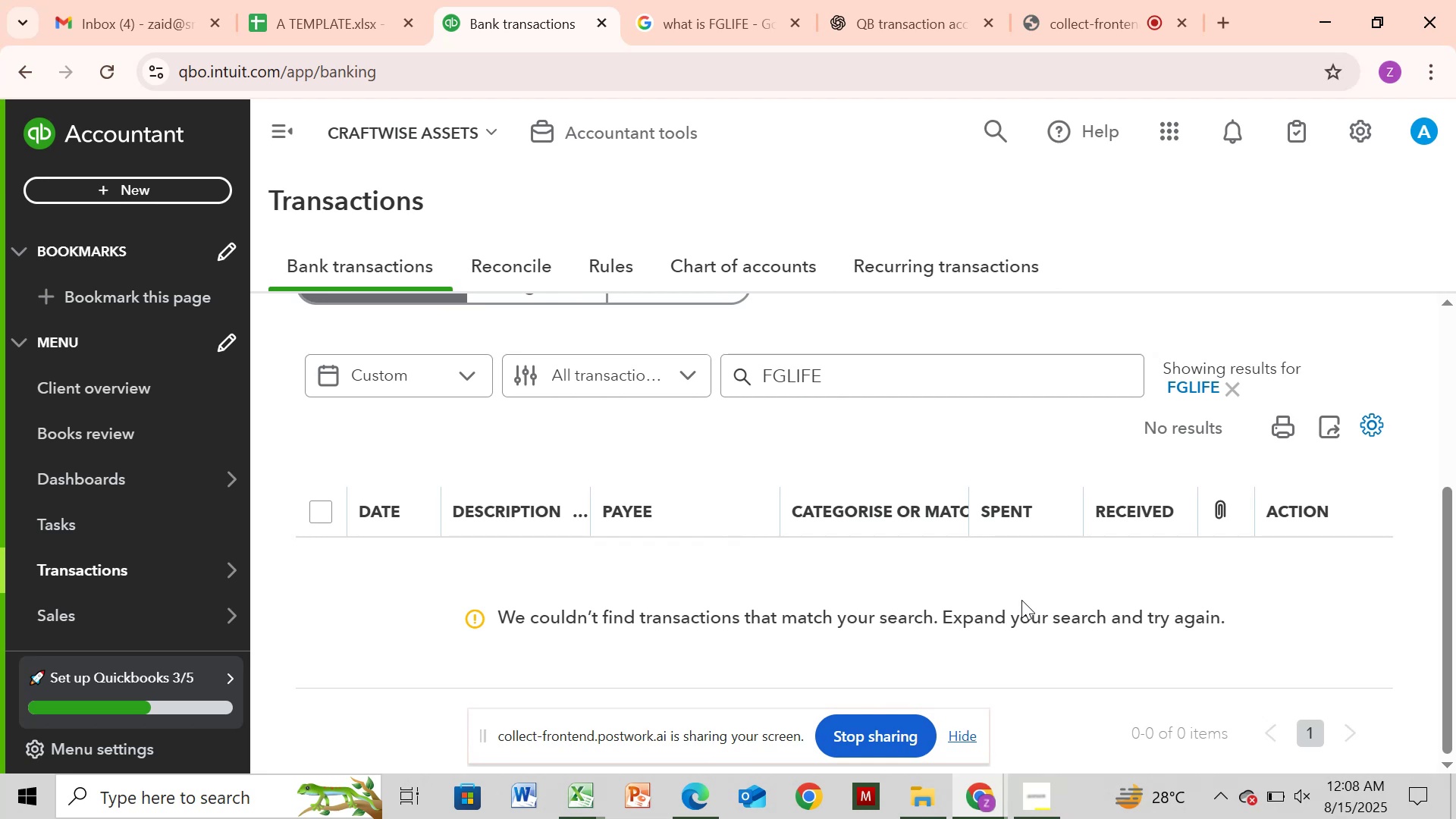 
wait(49.81)
 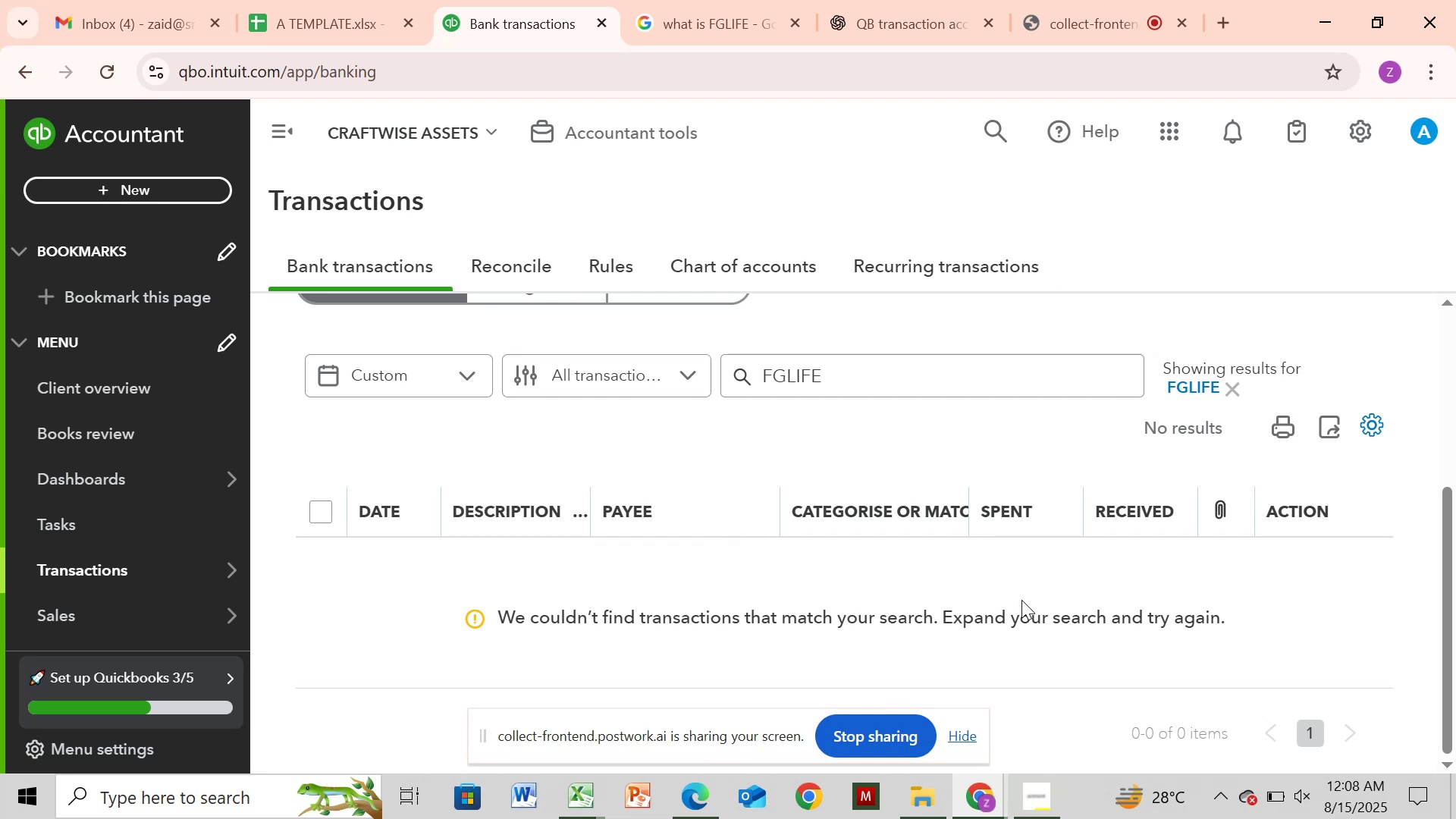 
left_click([1232, 391])
 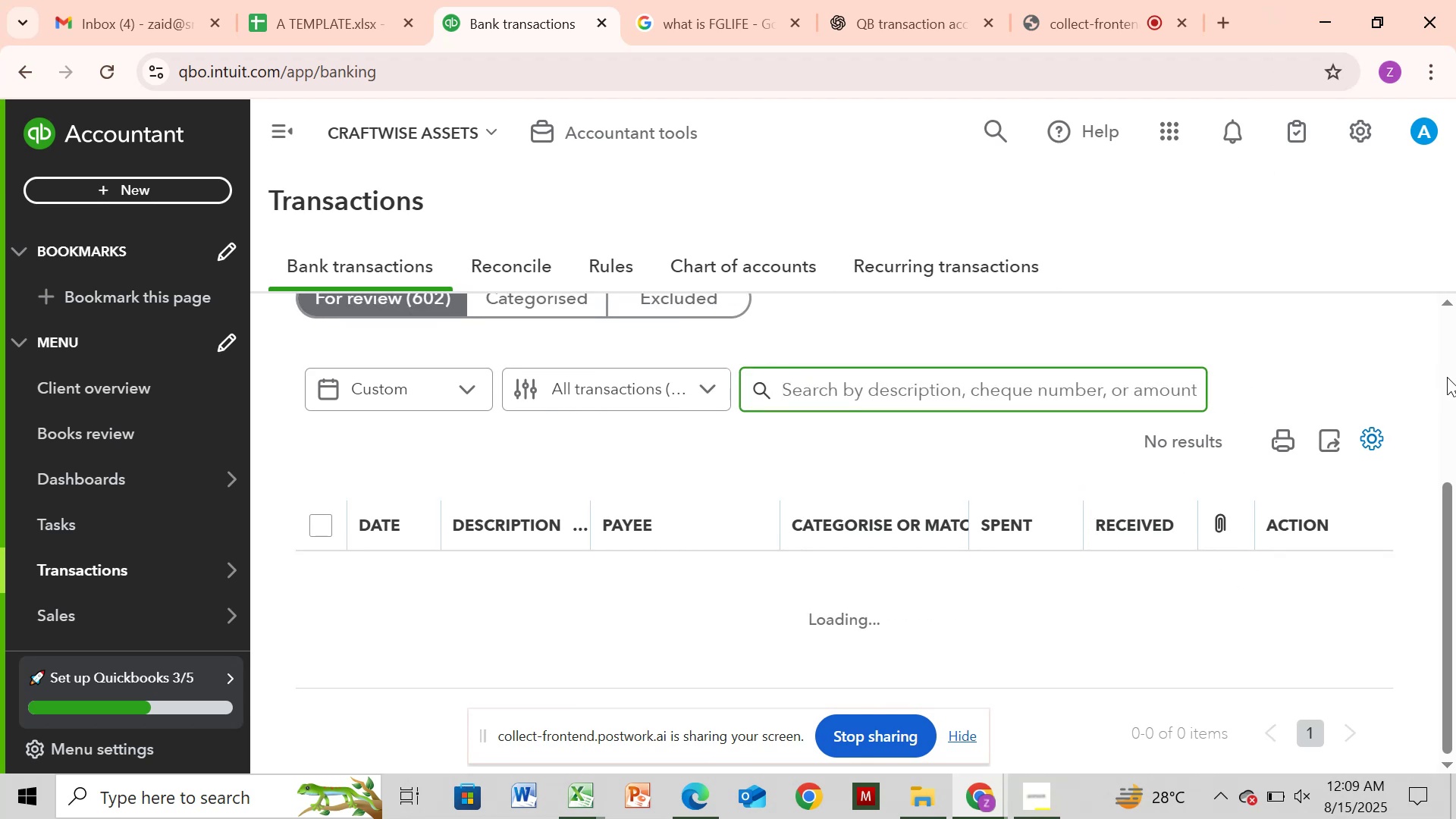 
left_click([1447, 377])
 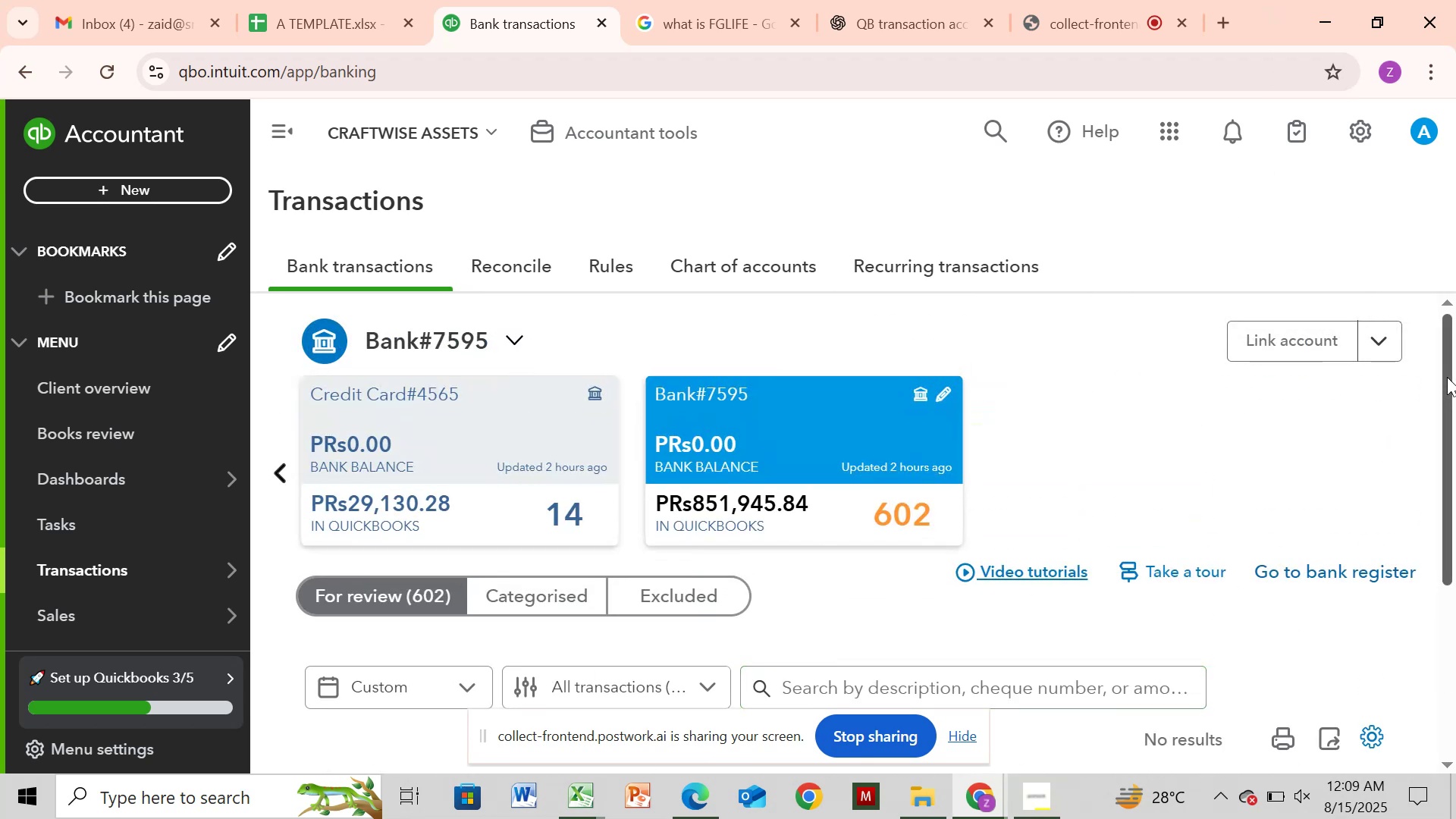 
left_click_drag(start_coordinate=[1447, 377], to_coordinate=[1455, 458])
 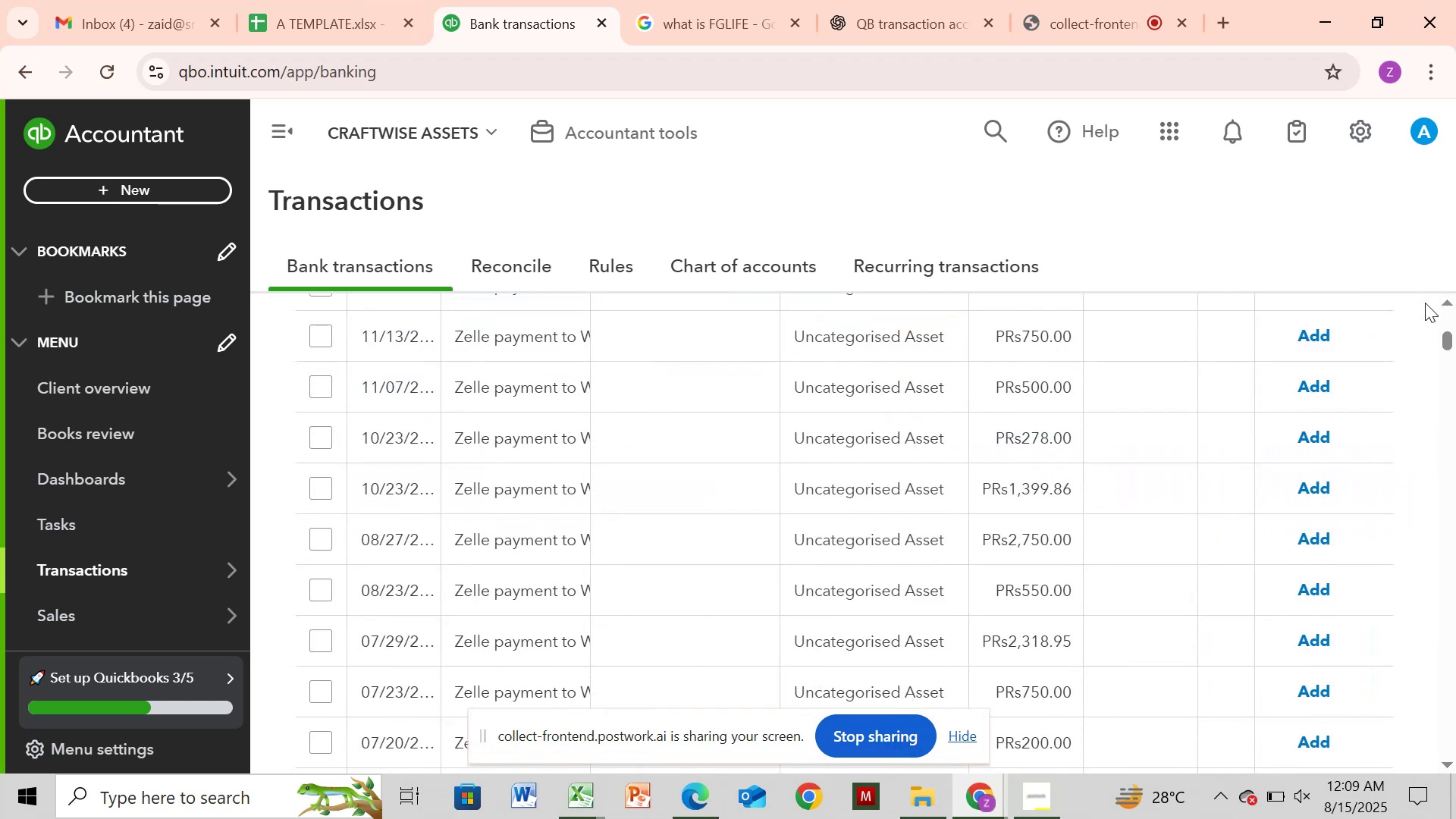 
left_click_drag(start_coordinate=[1445, 339], to_coordinate=[1453, 767])
 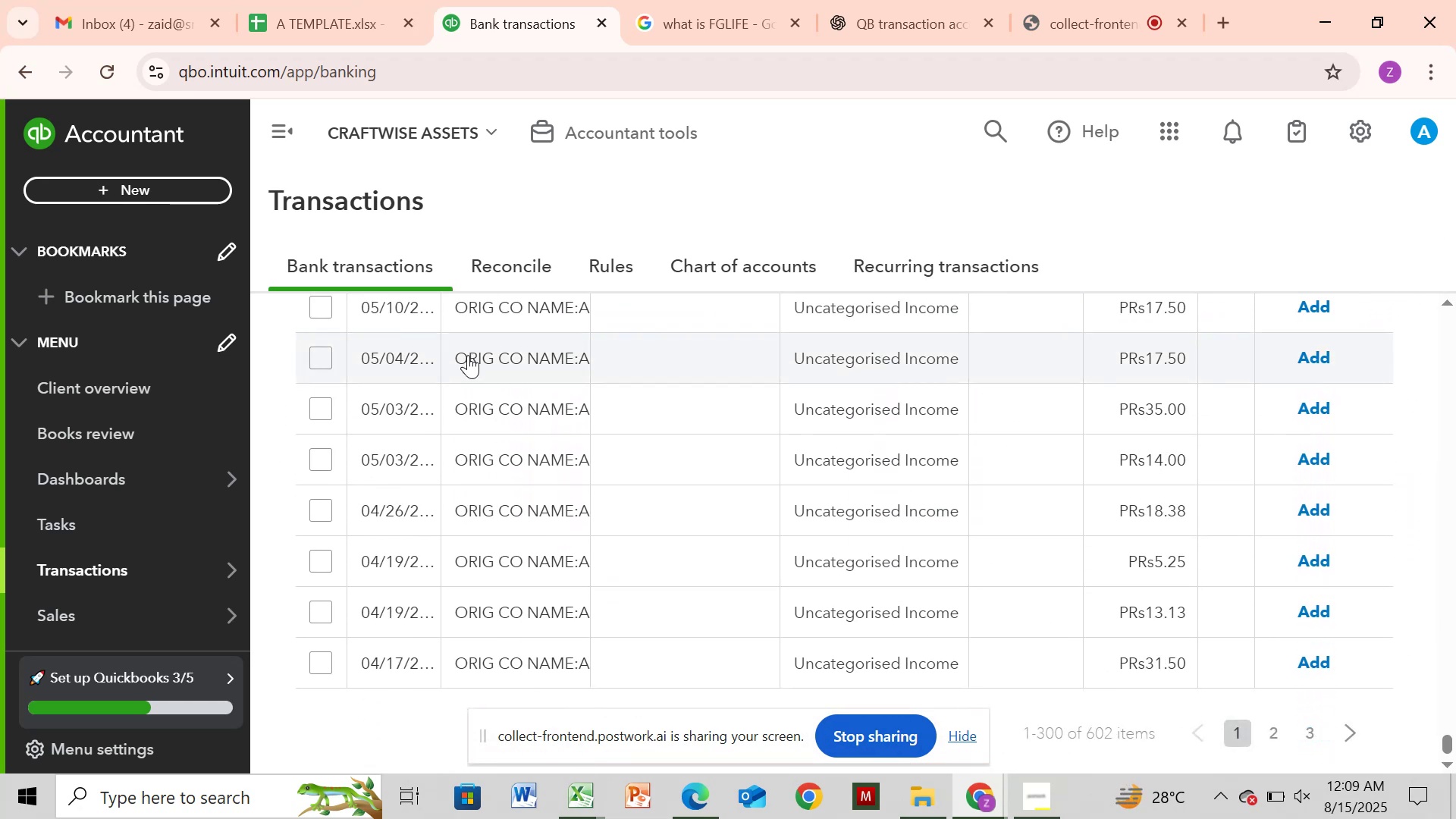 
left_click([482, 368])
 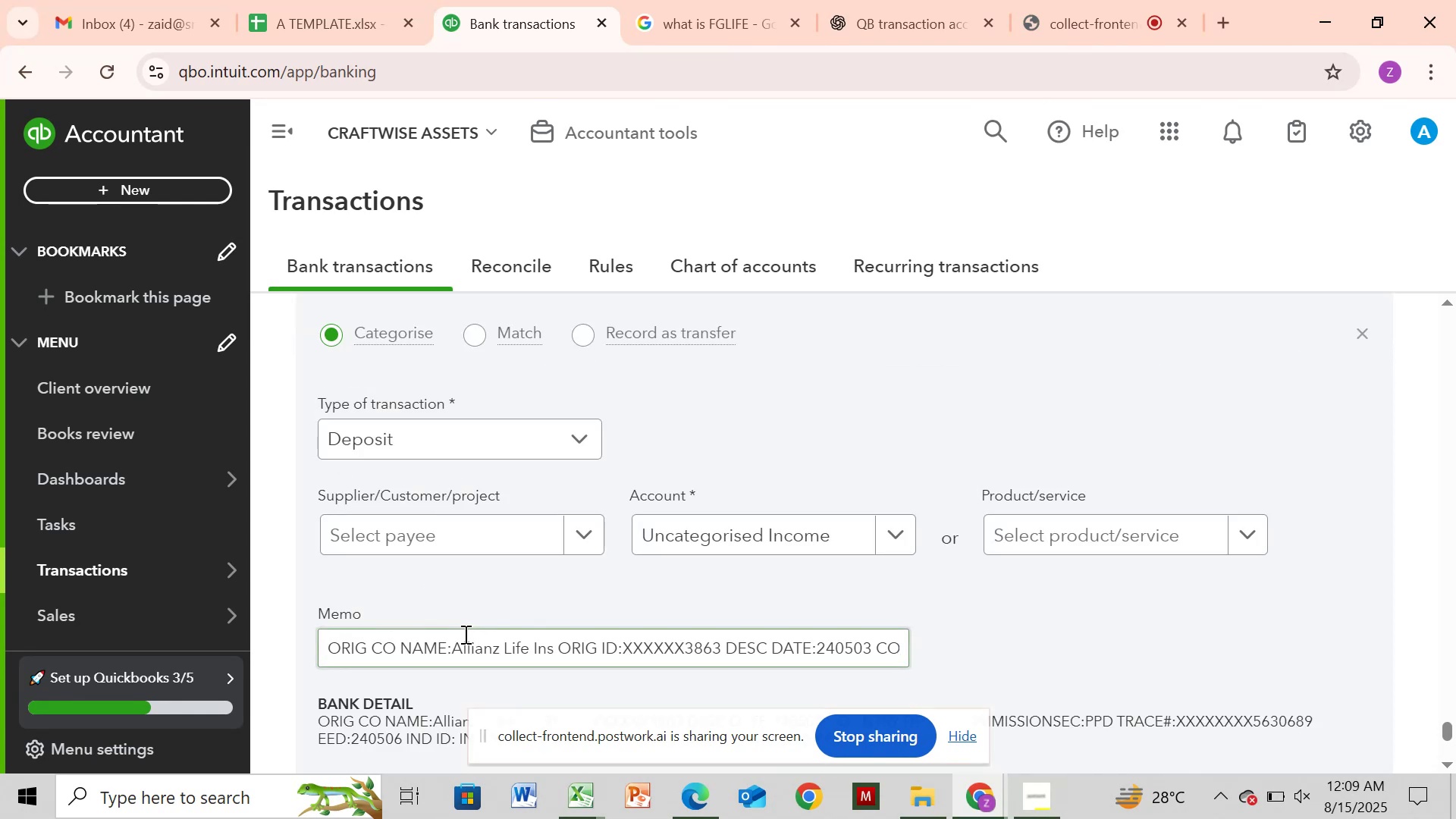 
left_click_drag(start_coordinate=[454, 645], to_coordinate=[554, 660])
 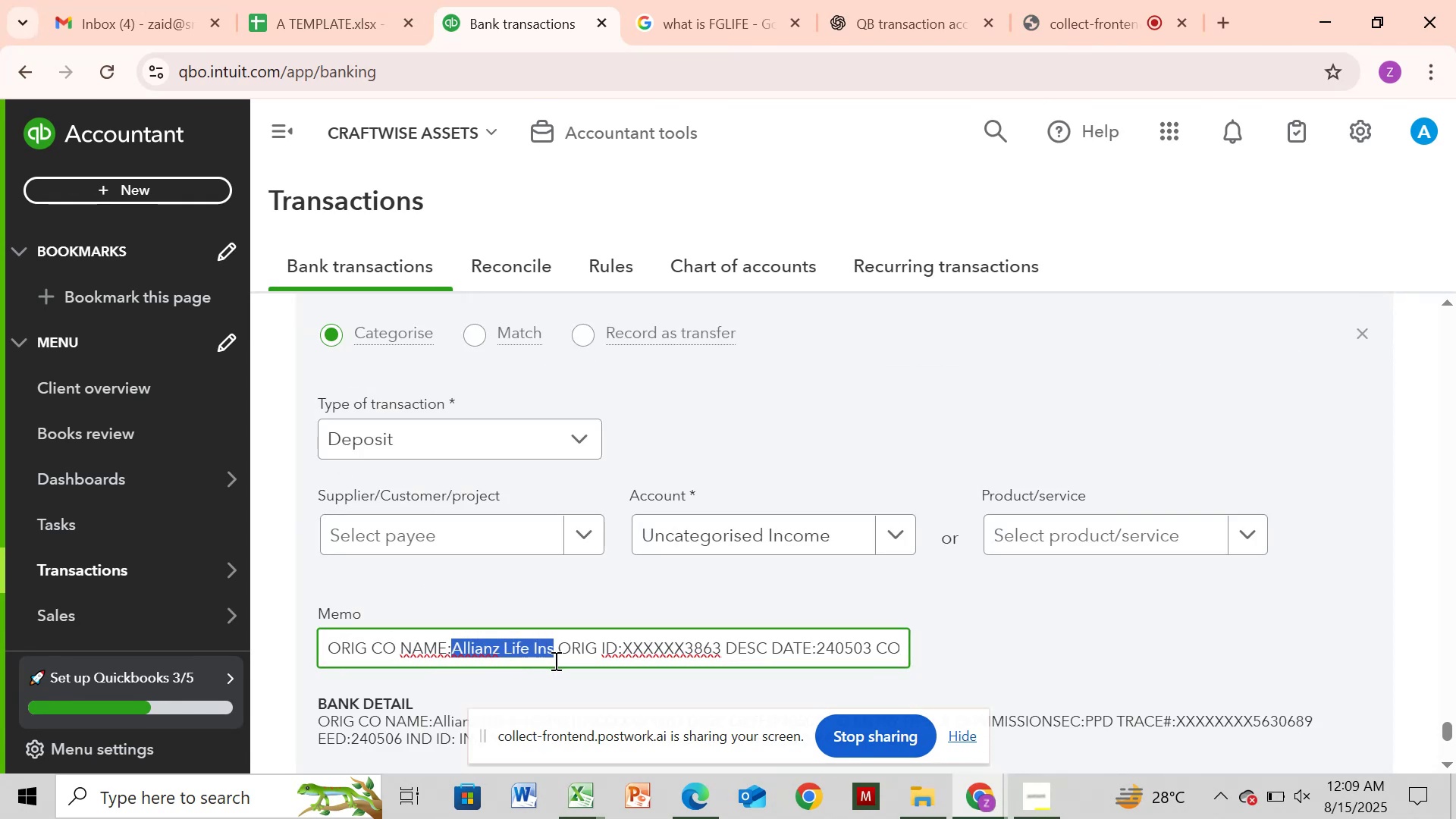 
key(Control+C)
 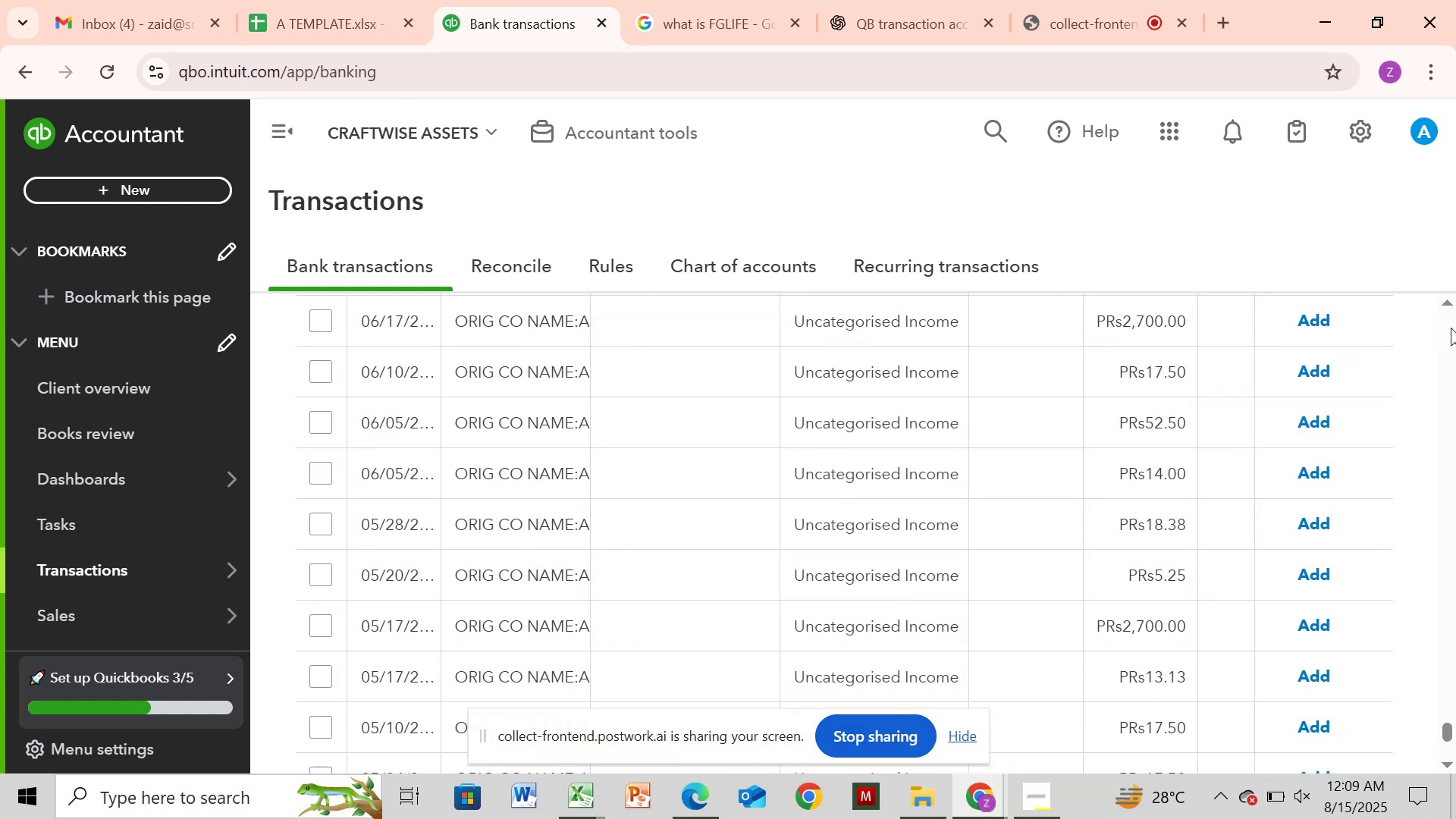 
wait(9.78)
 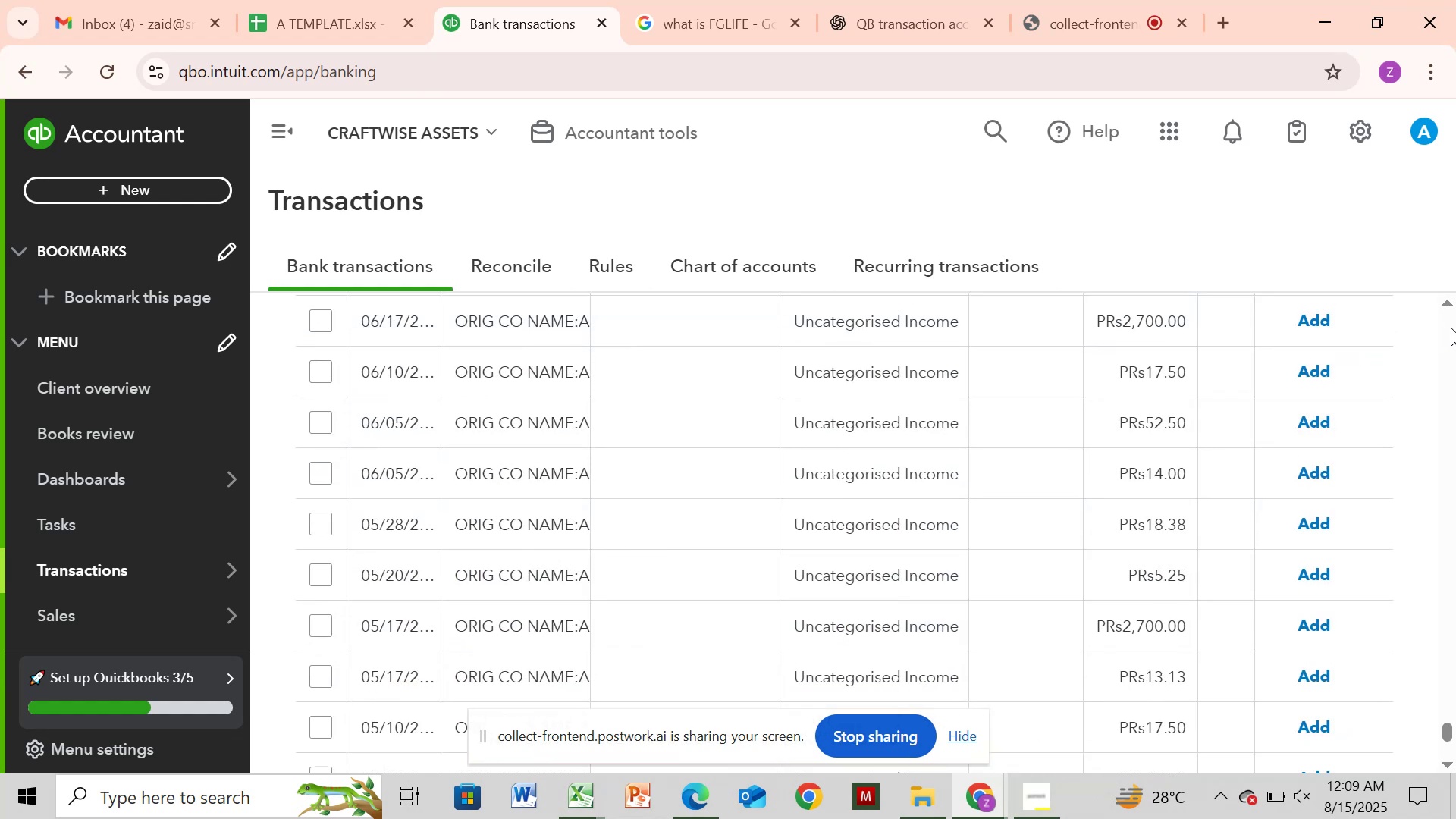 
left_click([1443, 304])
 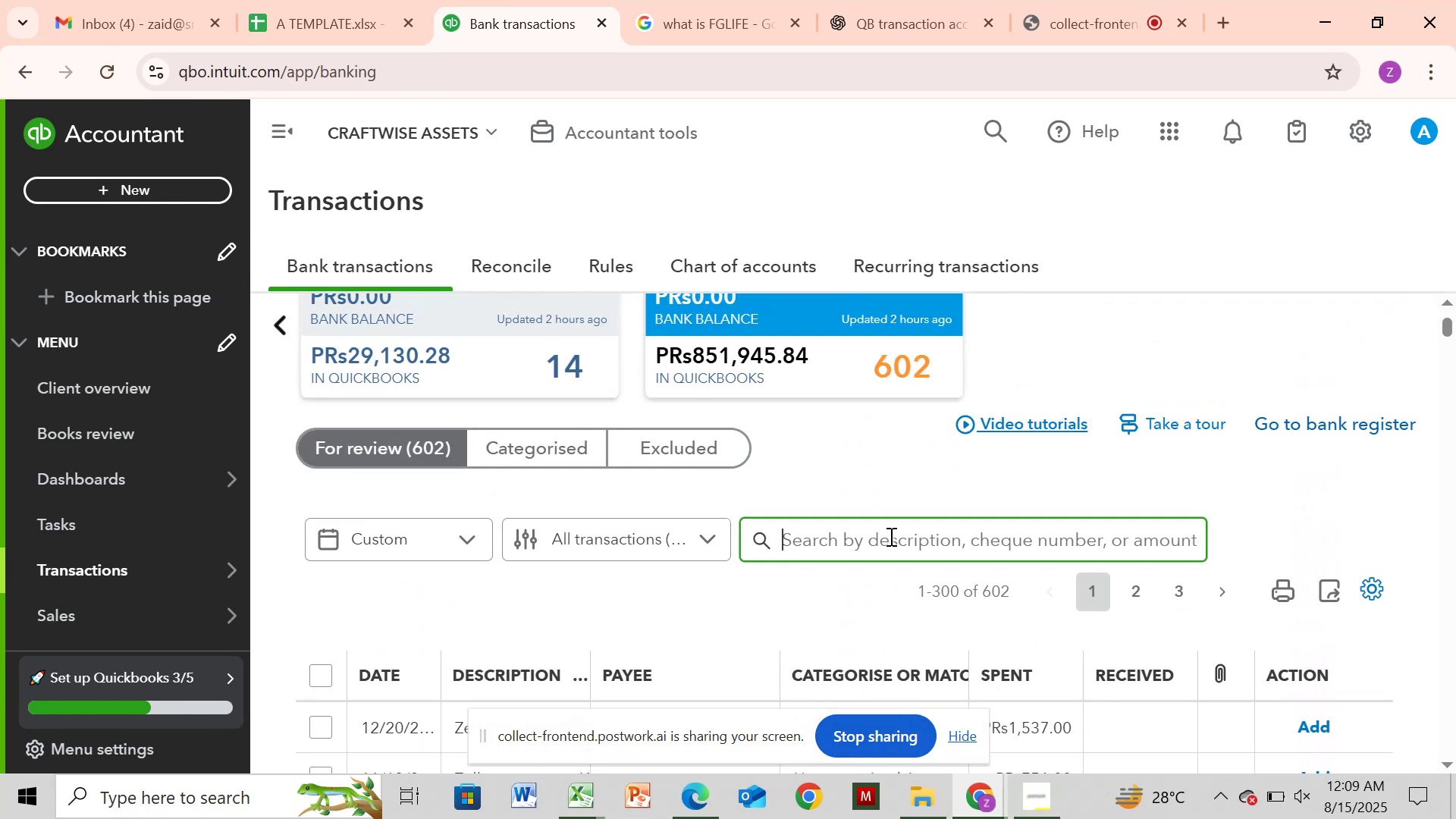 
key(Control+V)
 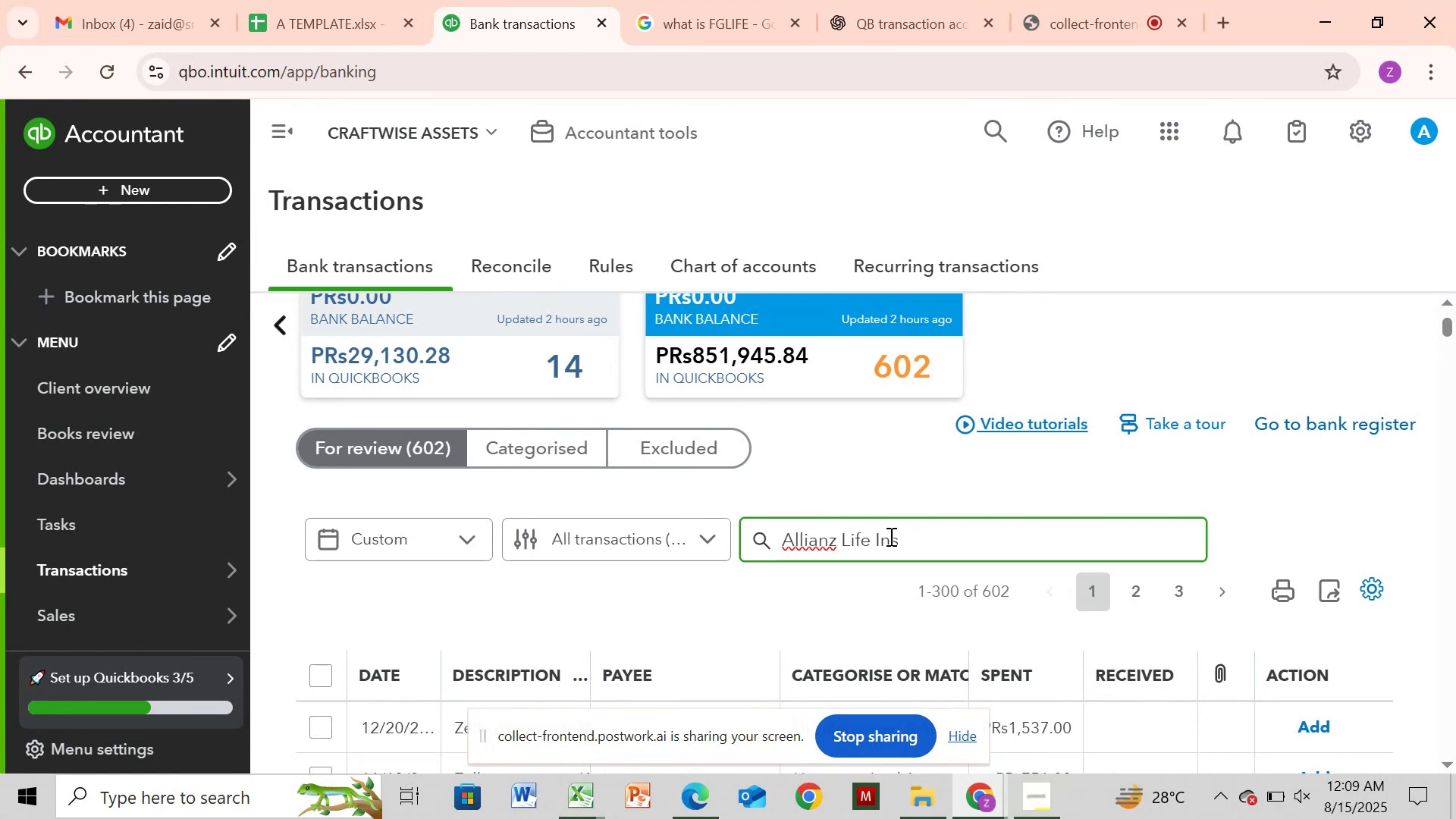 
key(Enter)
 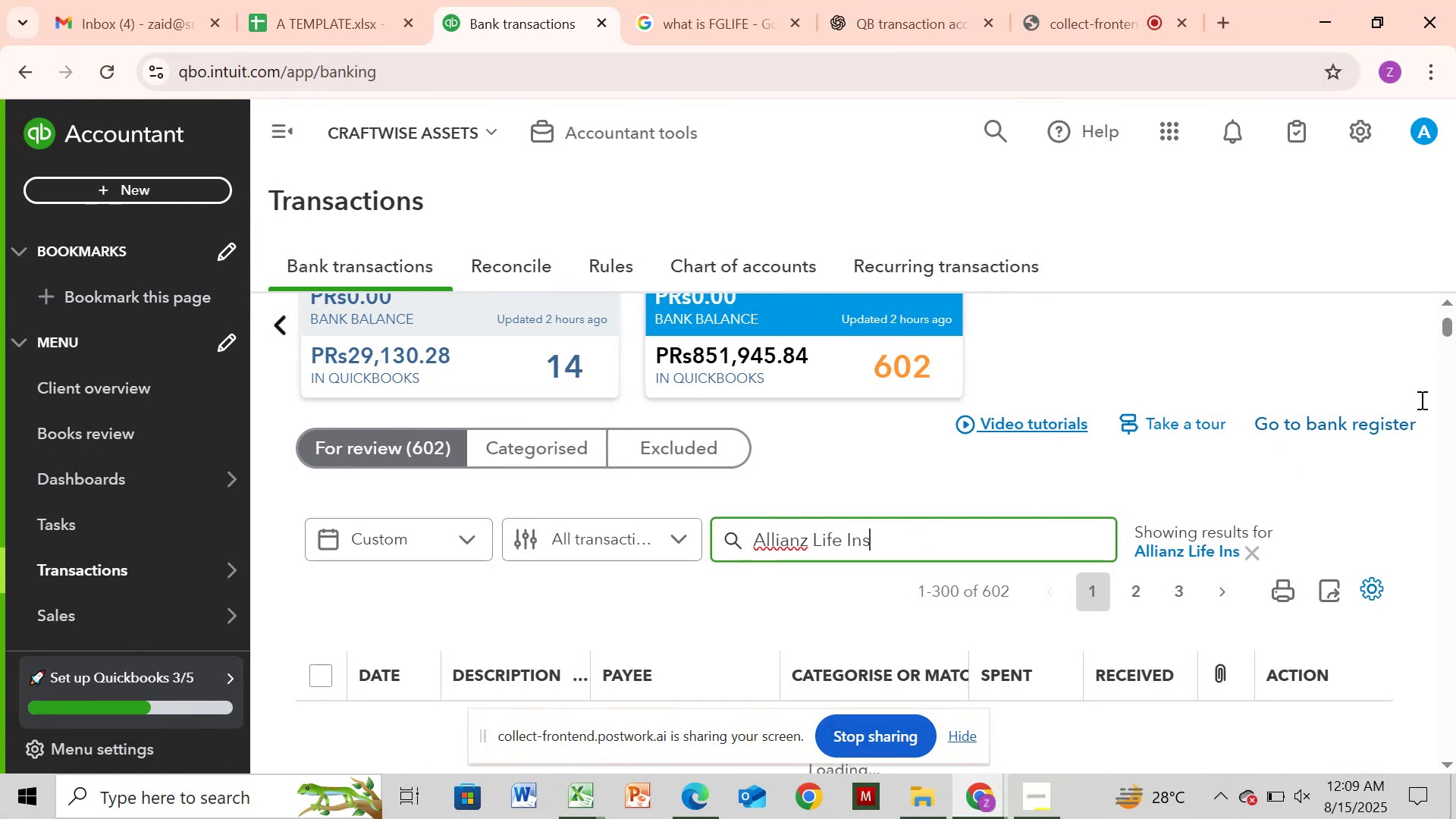 
wait(5.26)
 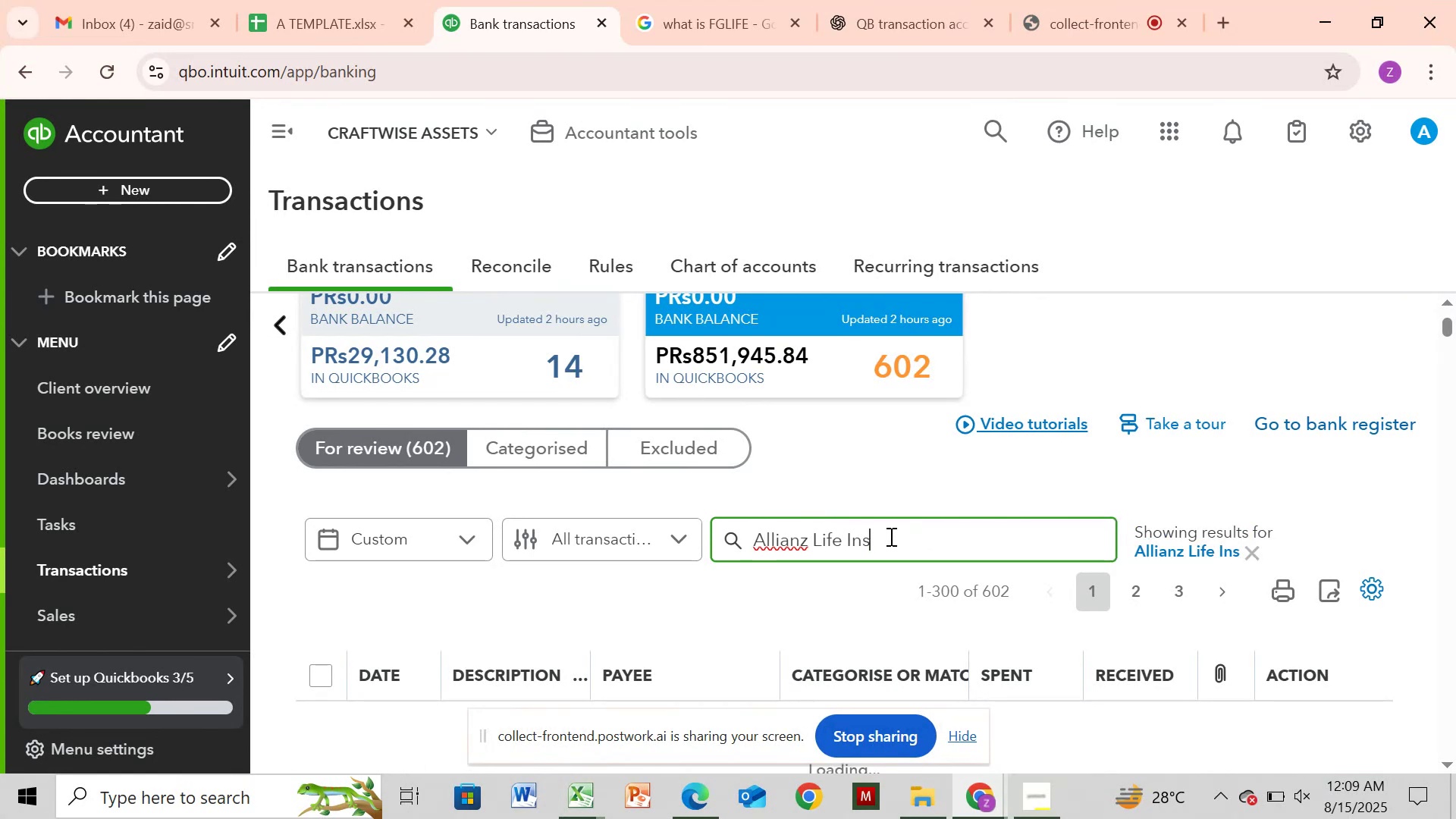 
left_click_drag(start_coordinate=[1445, 330], to_coordinate=[1455, 324])
 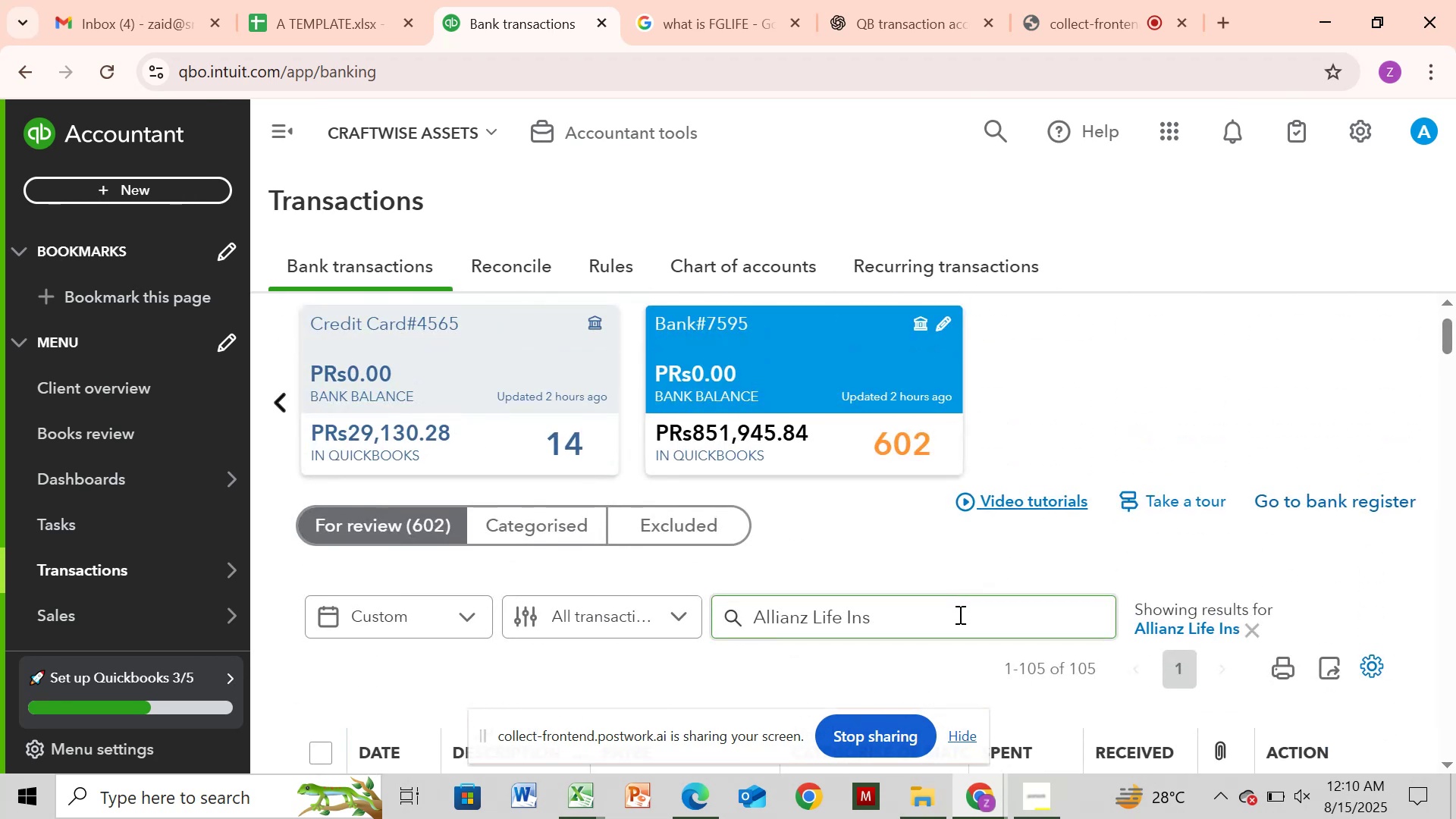 
left_click([959, 614])
 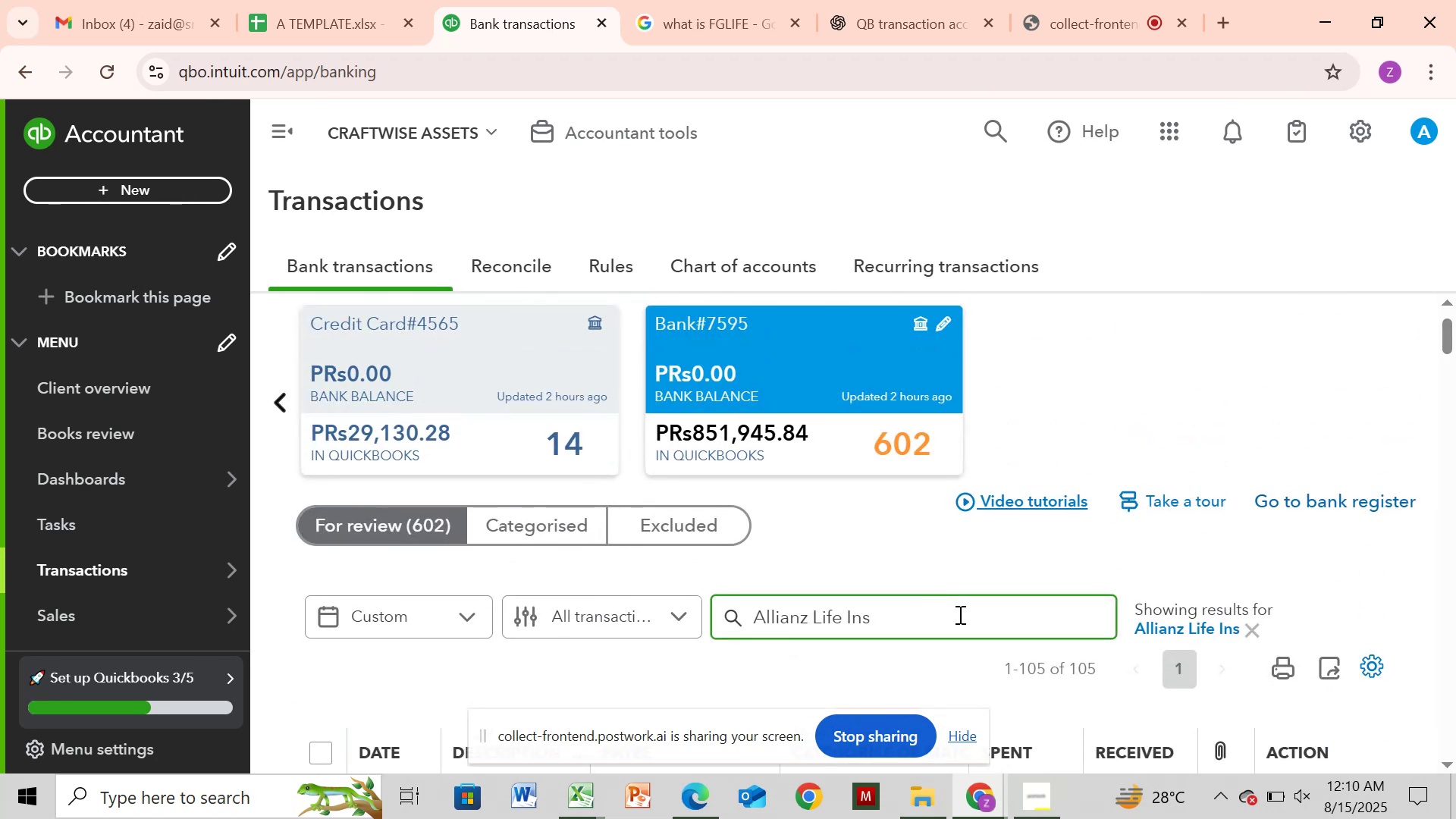 
hold_key(key=Backspace, duration=0.81)
 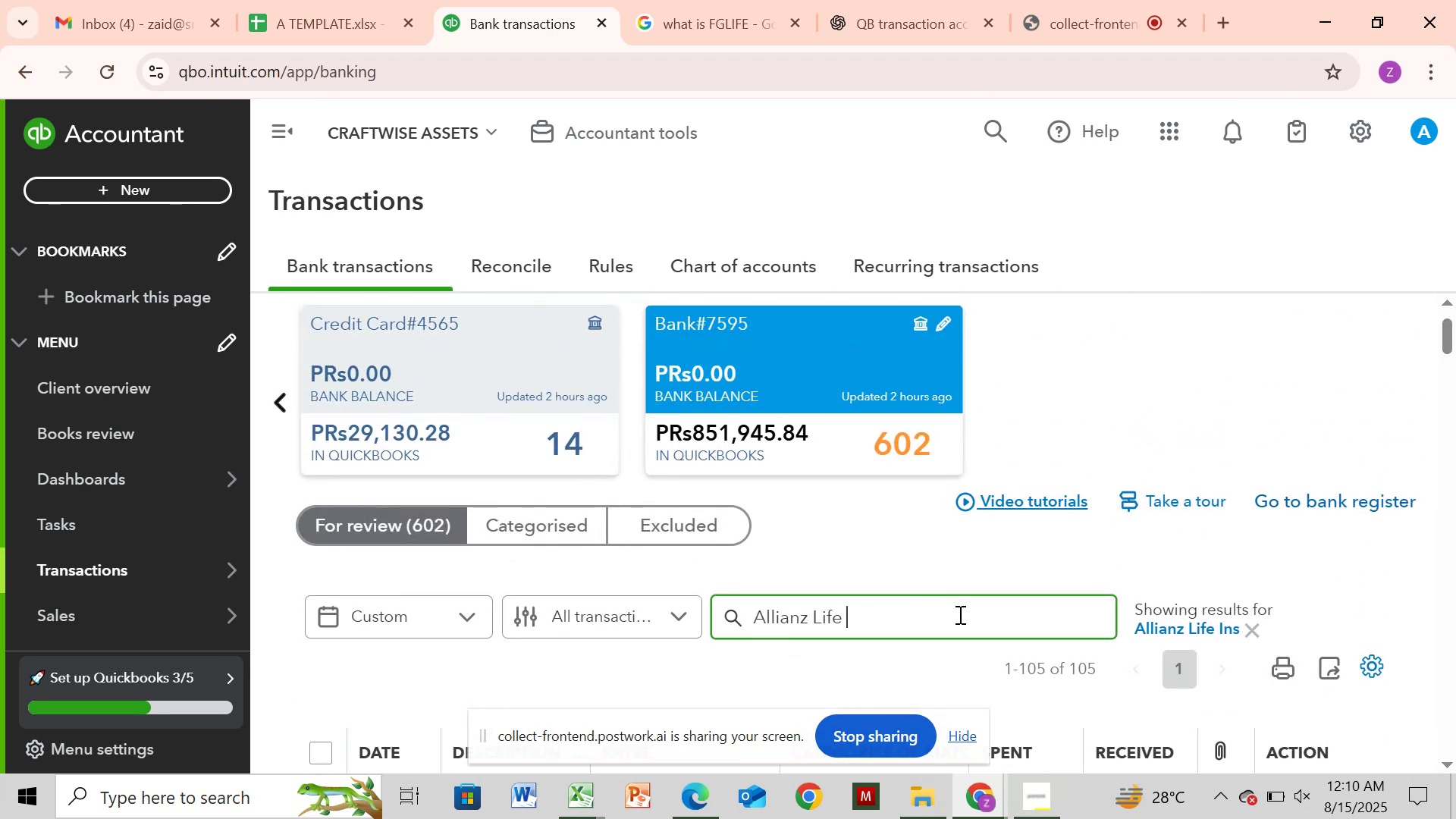 
key(Backspace)
 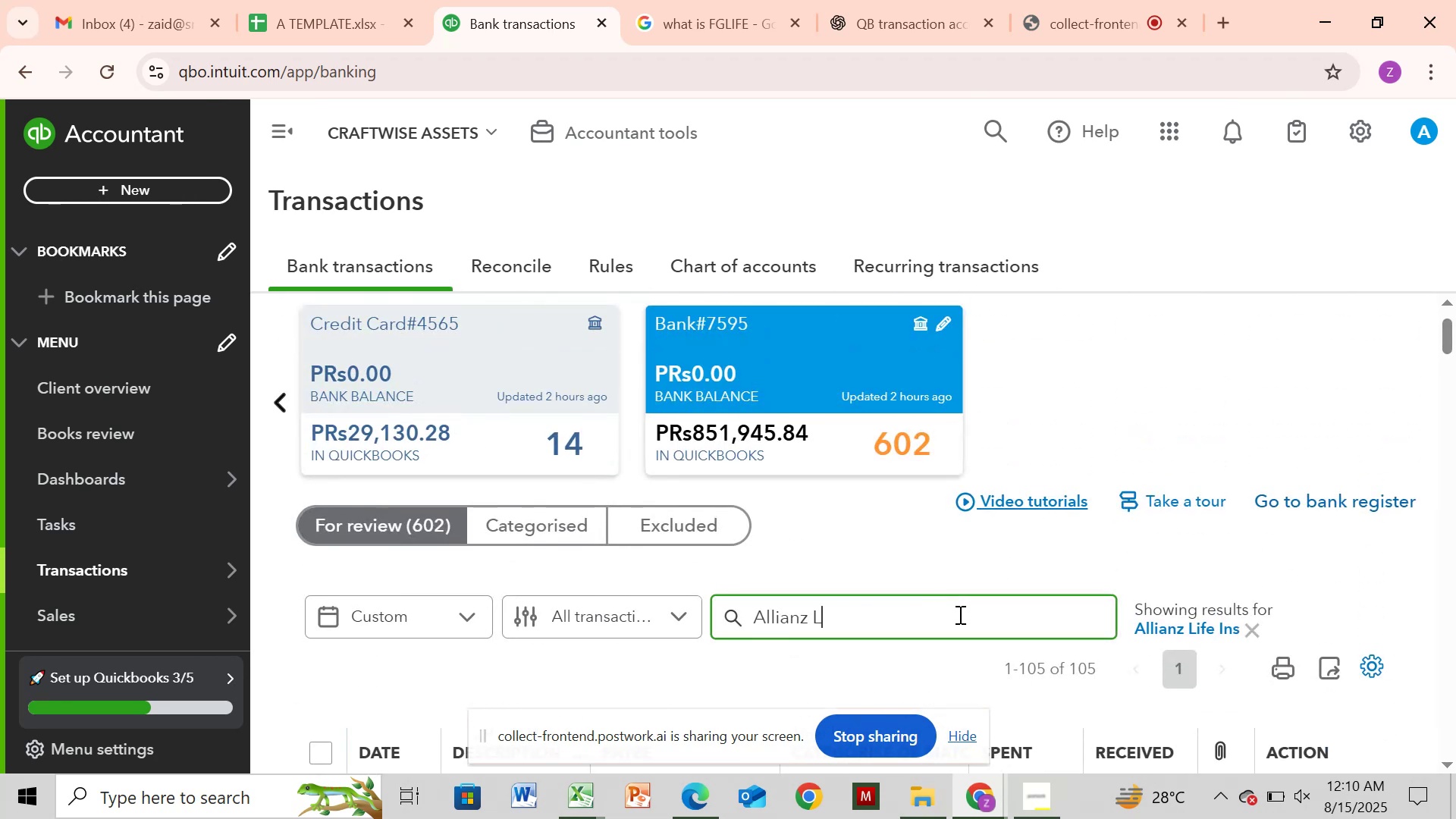 
key(Backspace)
 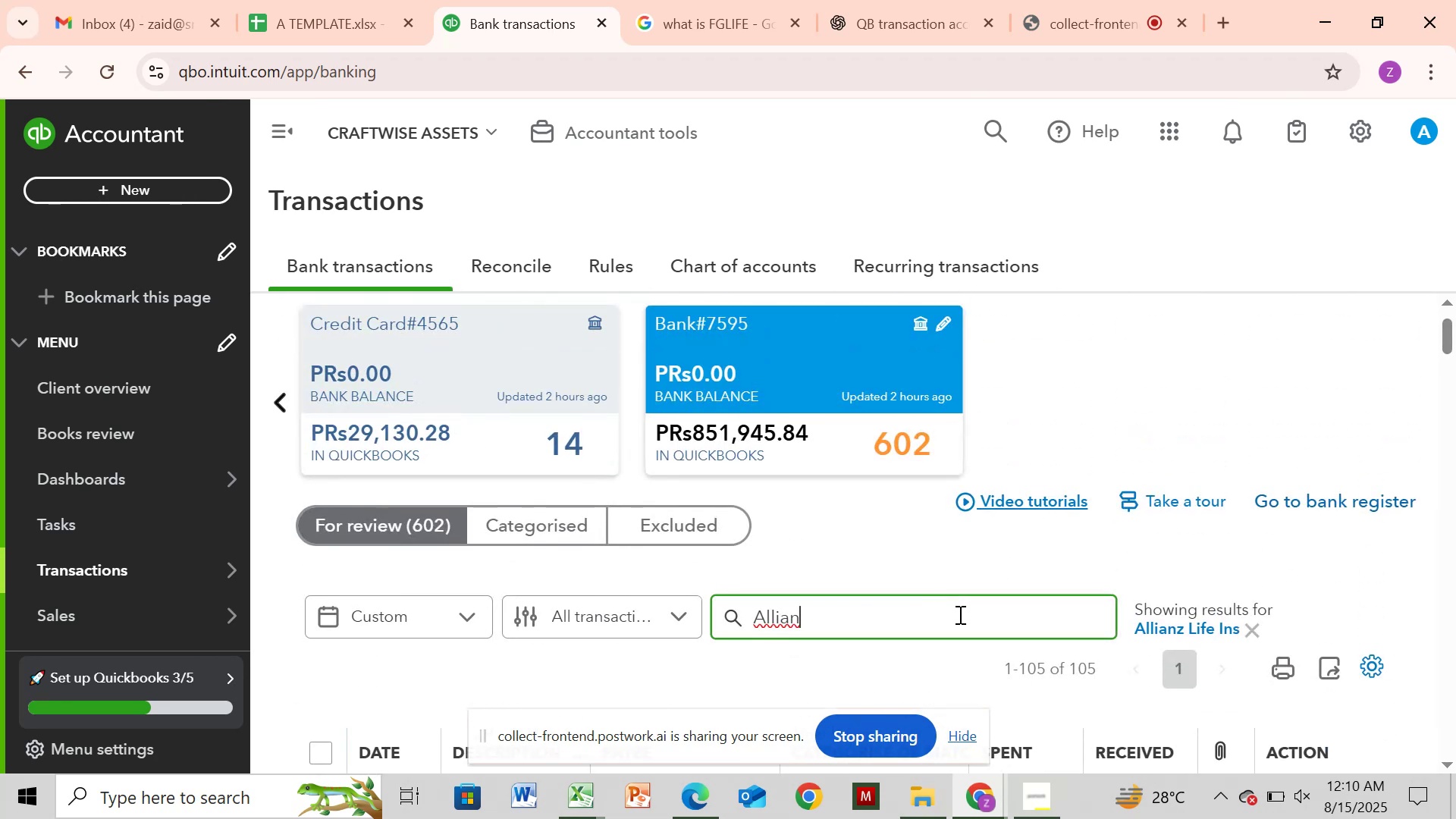 
key(Enter)
 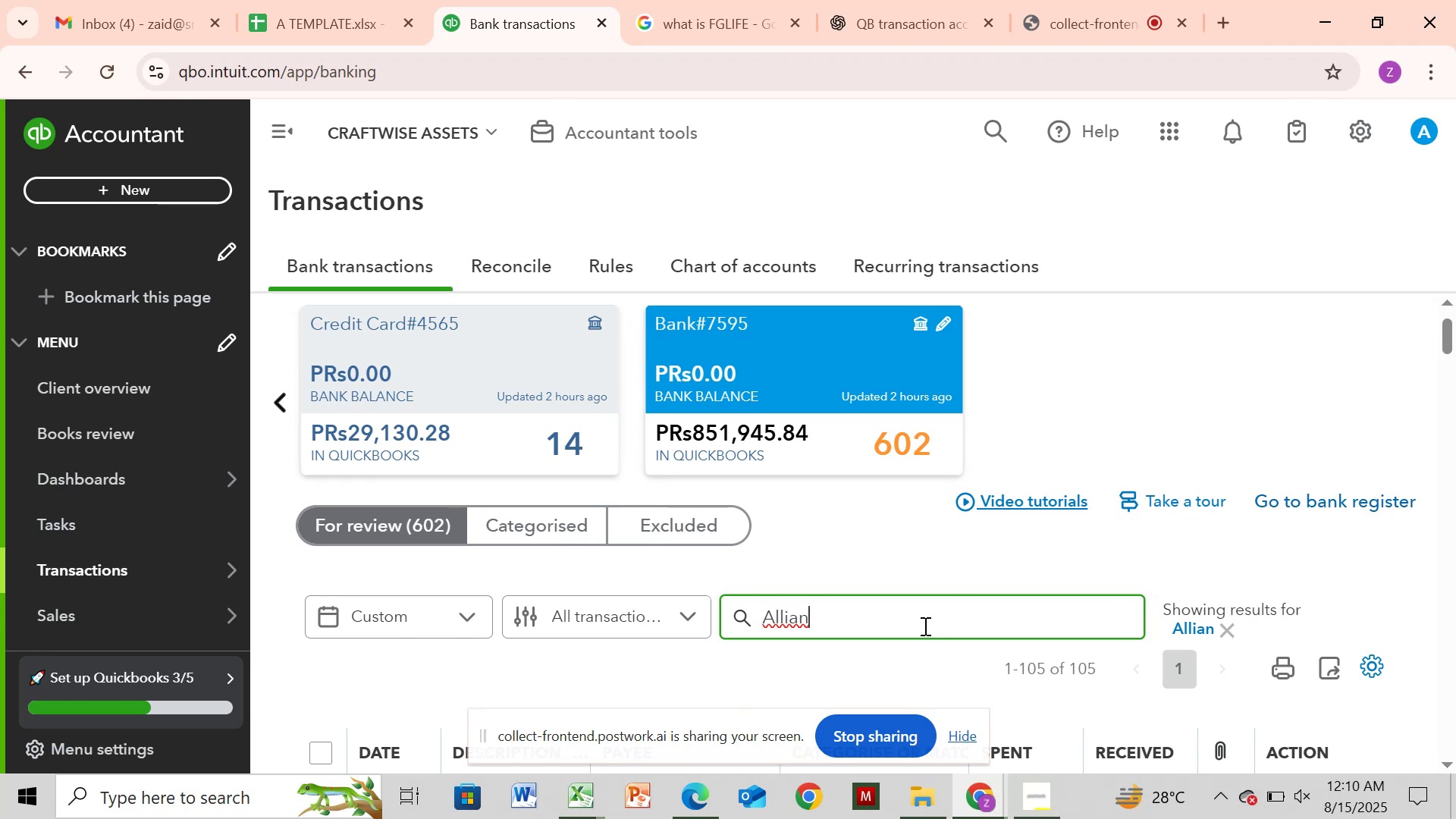 
key(Enter)
 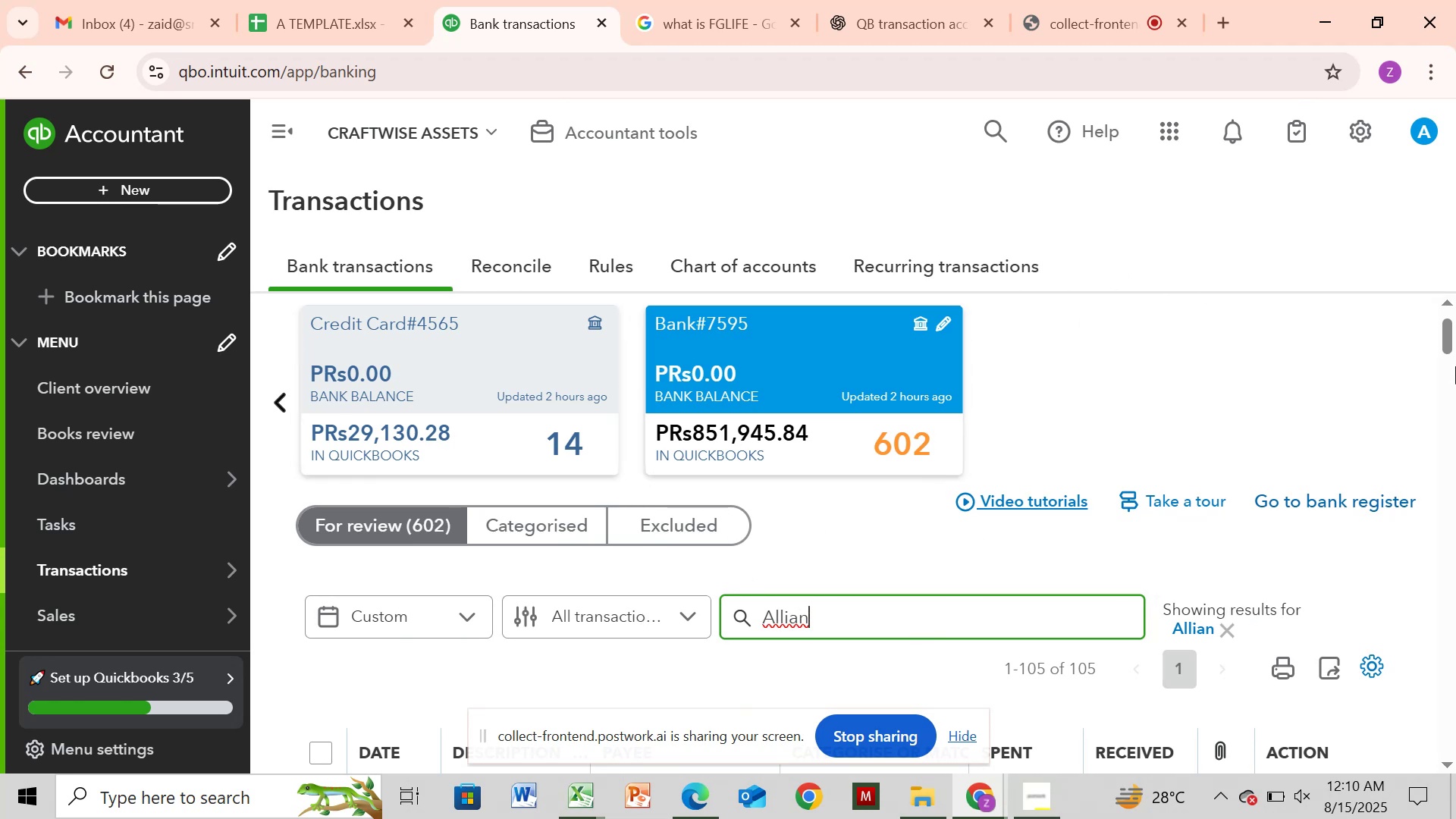 
left_click_drag(start_coordinate=[1449, 328], to_coordinate=[1455, 2])
 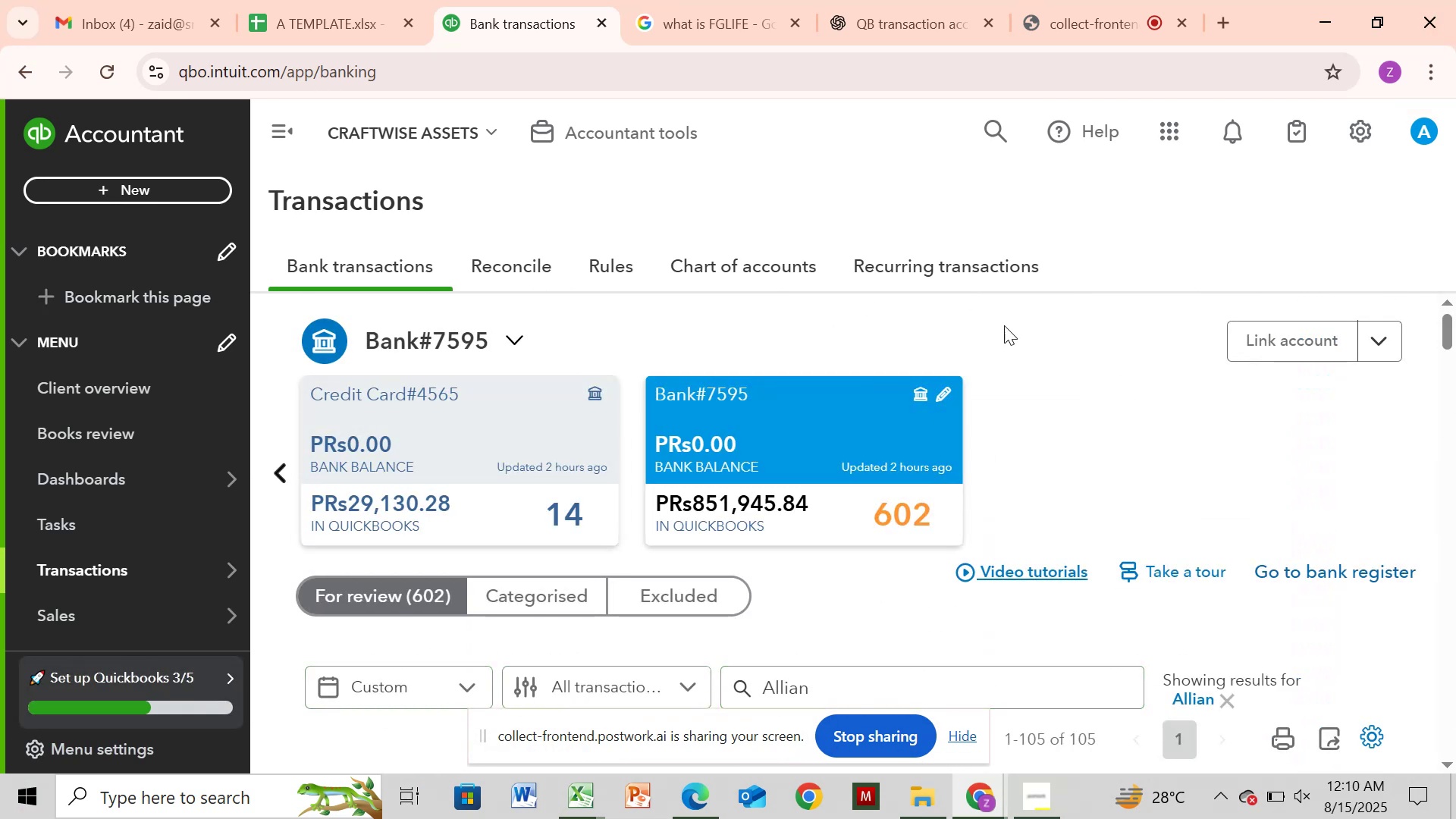 
left_click_drag(start_coordinate=[1446, 323], to_coordinate=[1448, 380])
 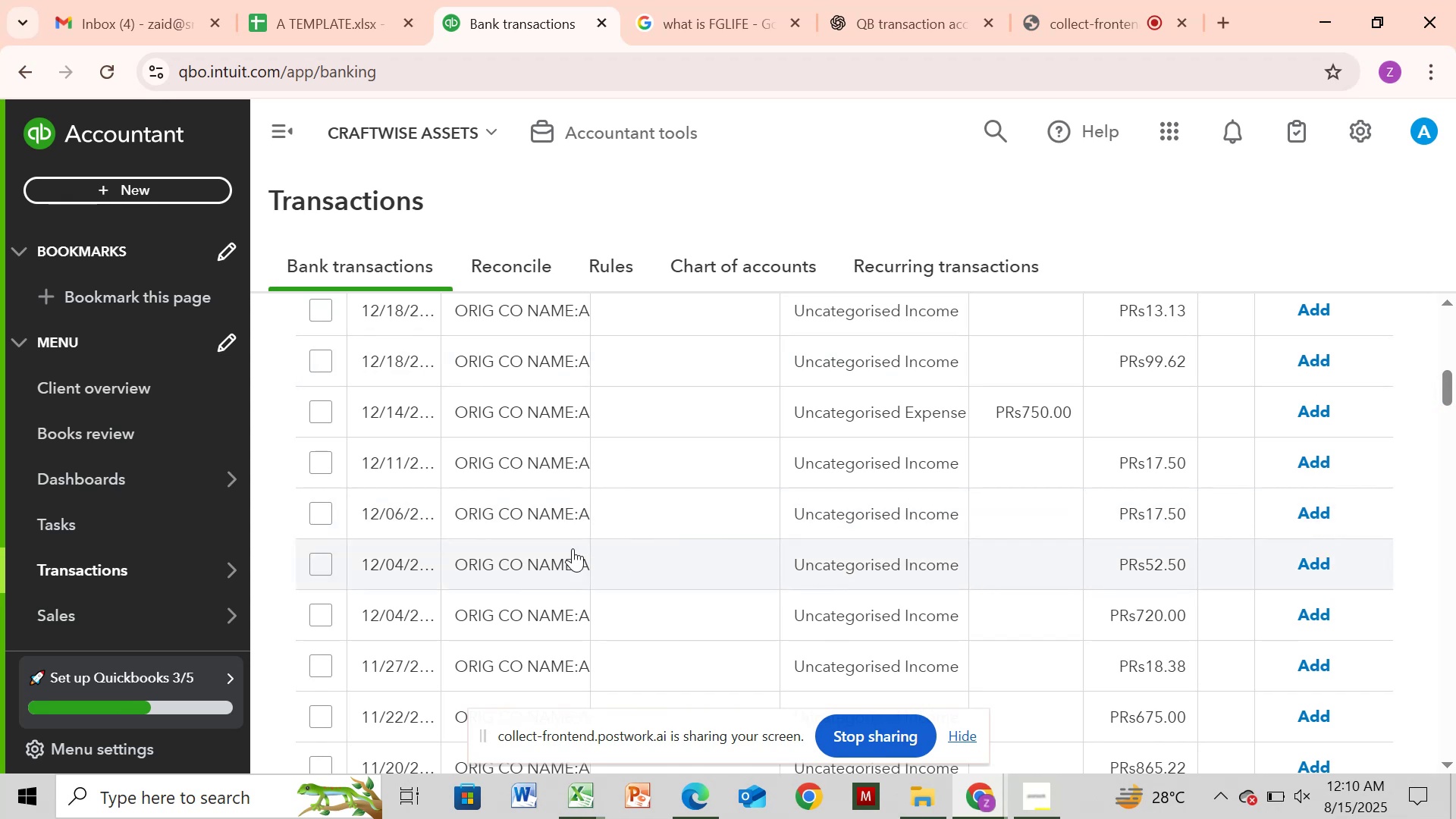 
left_click([552, 548])
 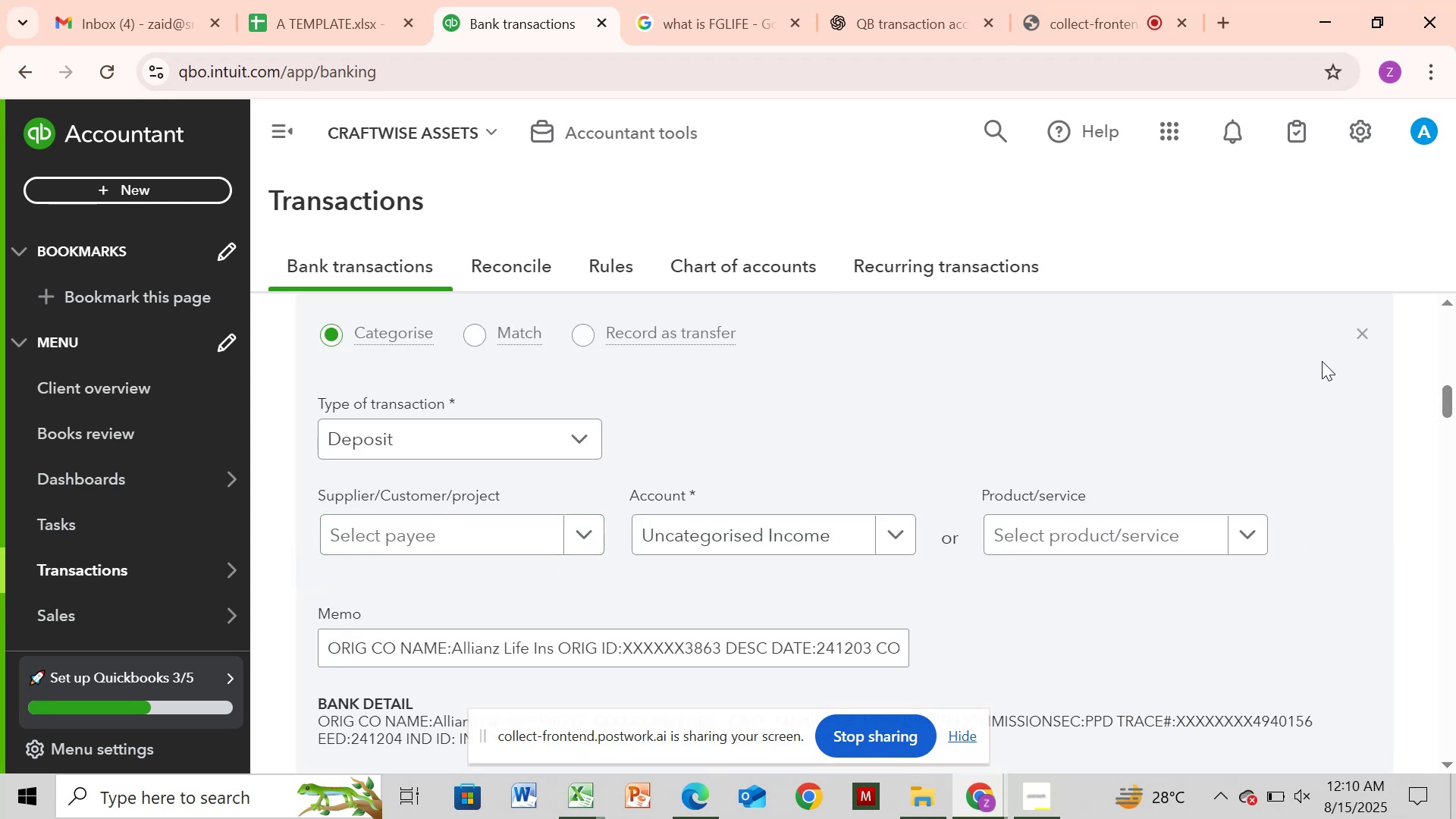 
left_click([1363, 334])
 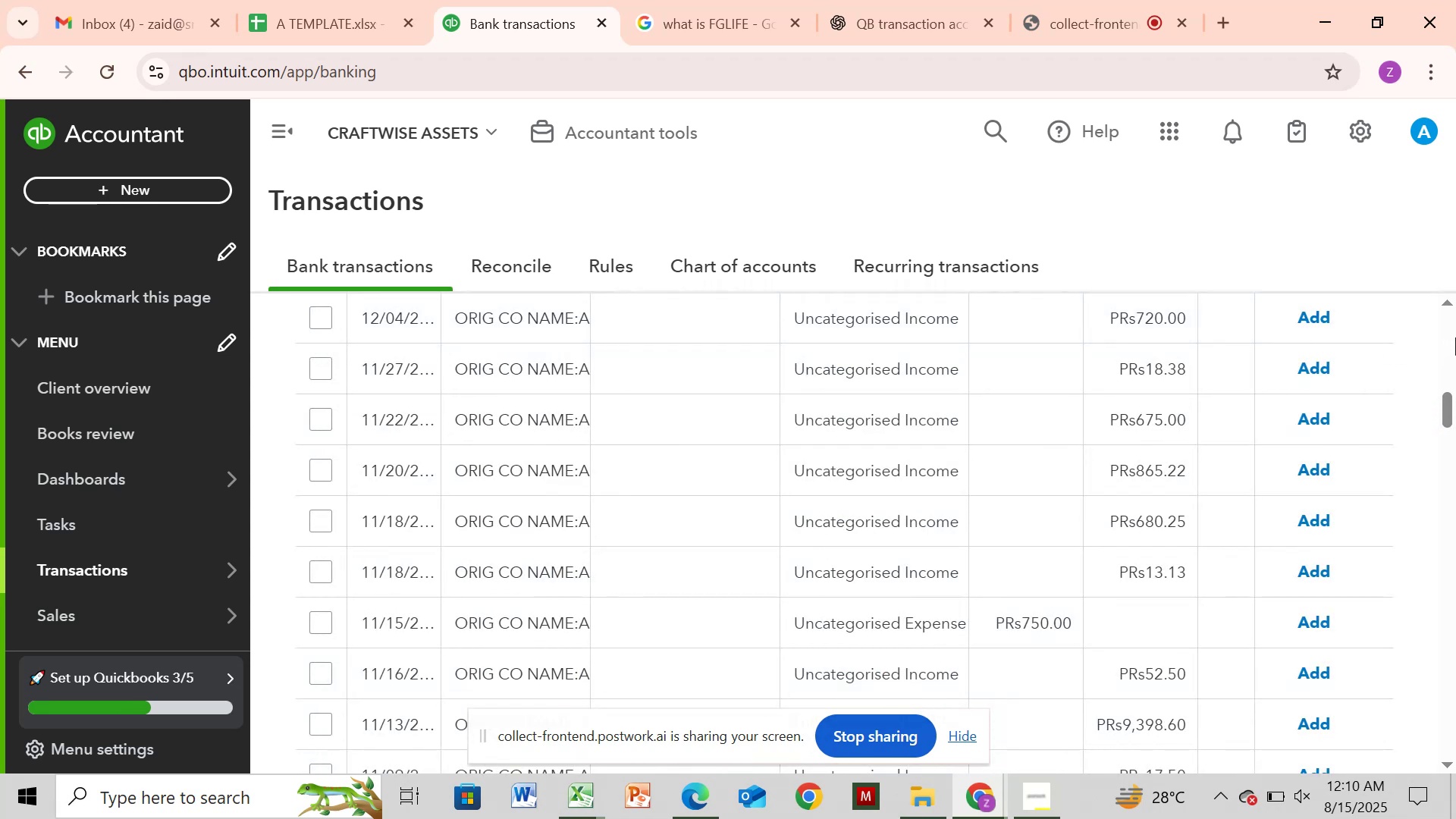 
left_click([1455, 337])
 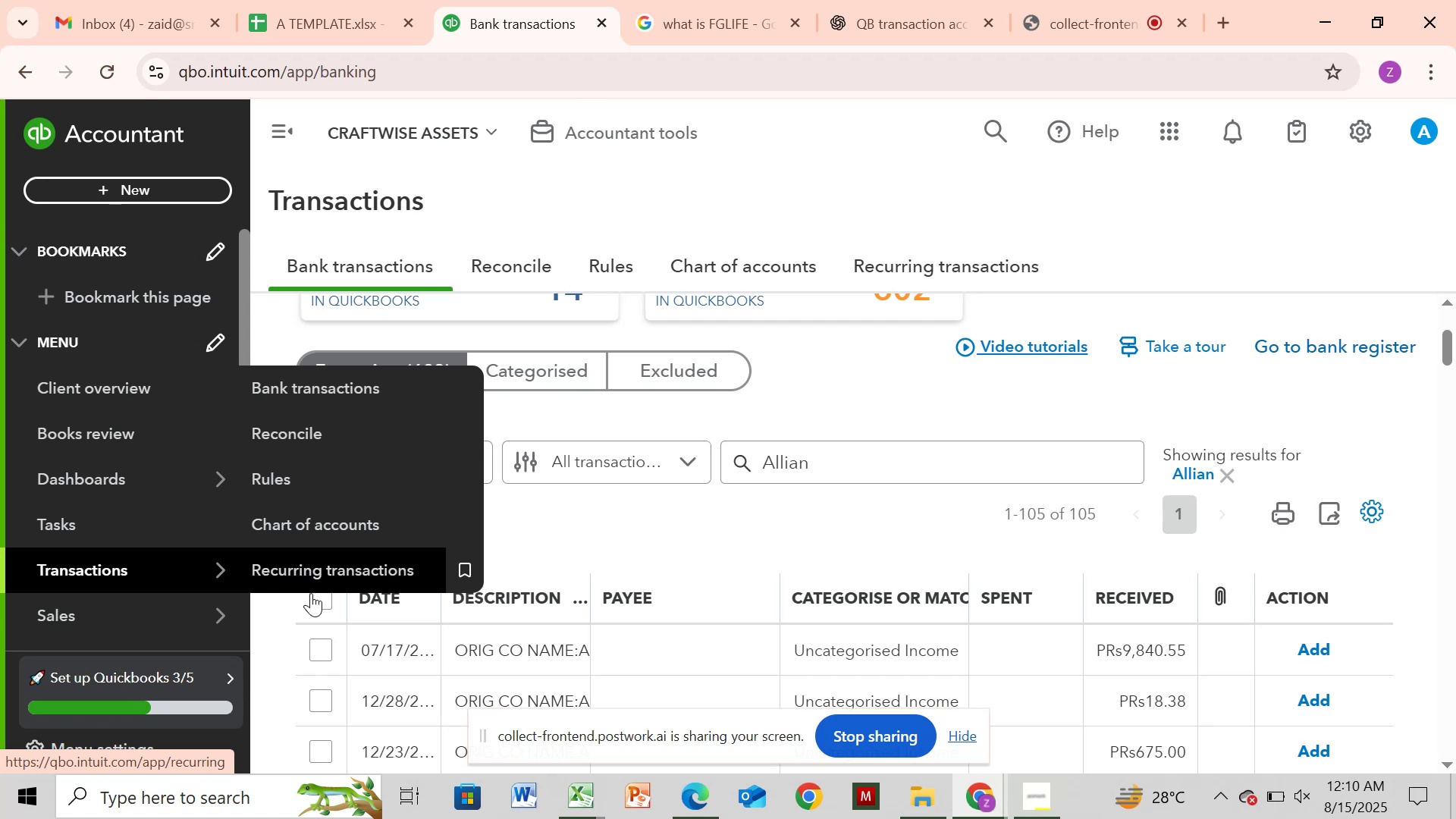 
left_click([320, 601])
 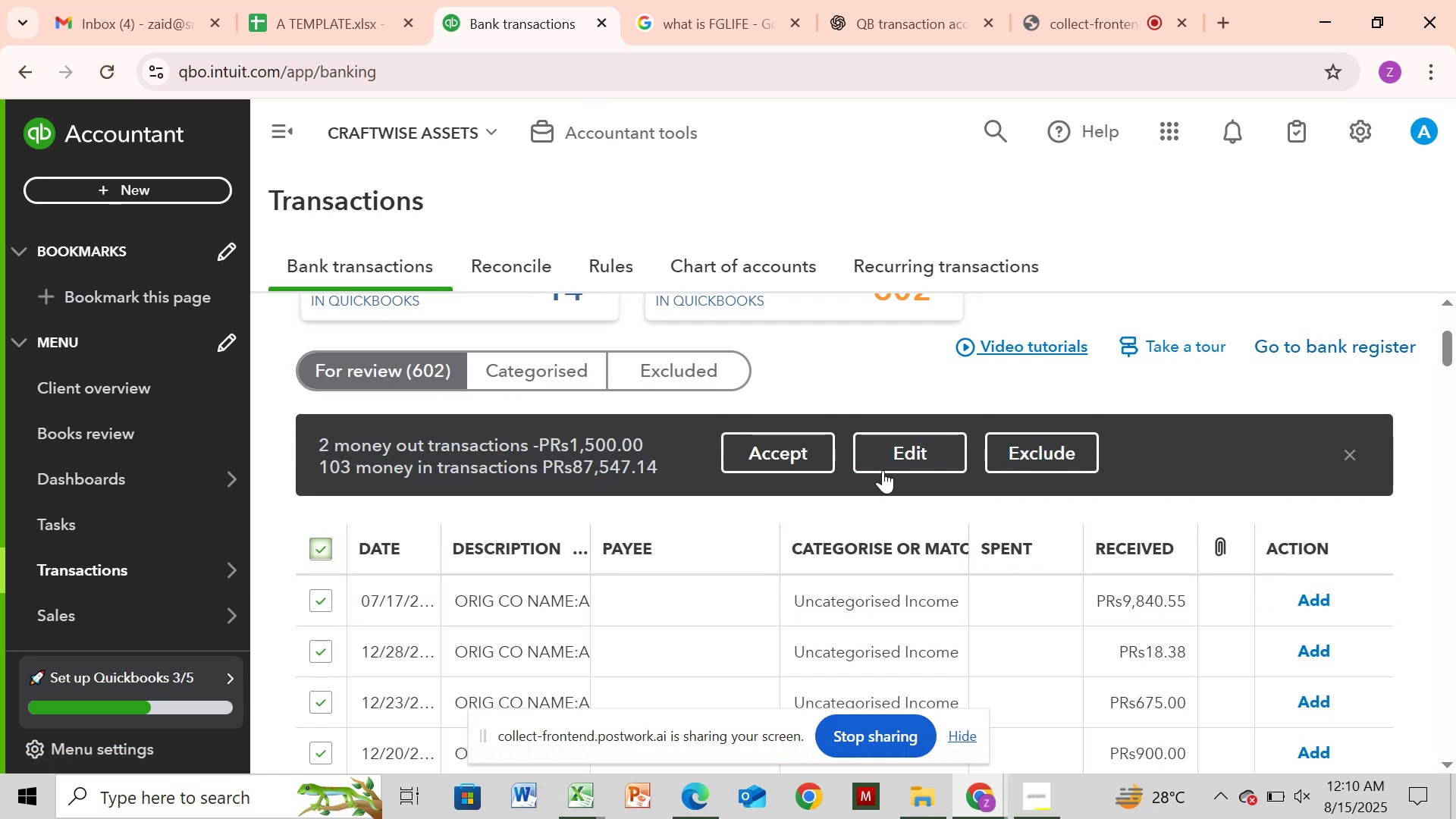 
wait(7.91)
 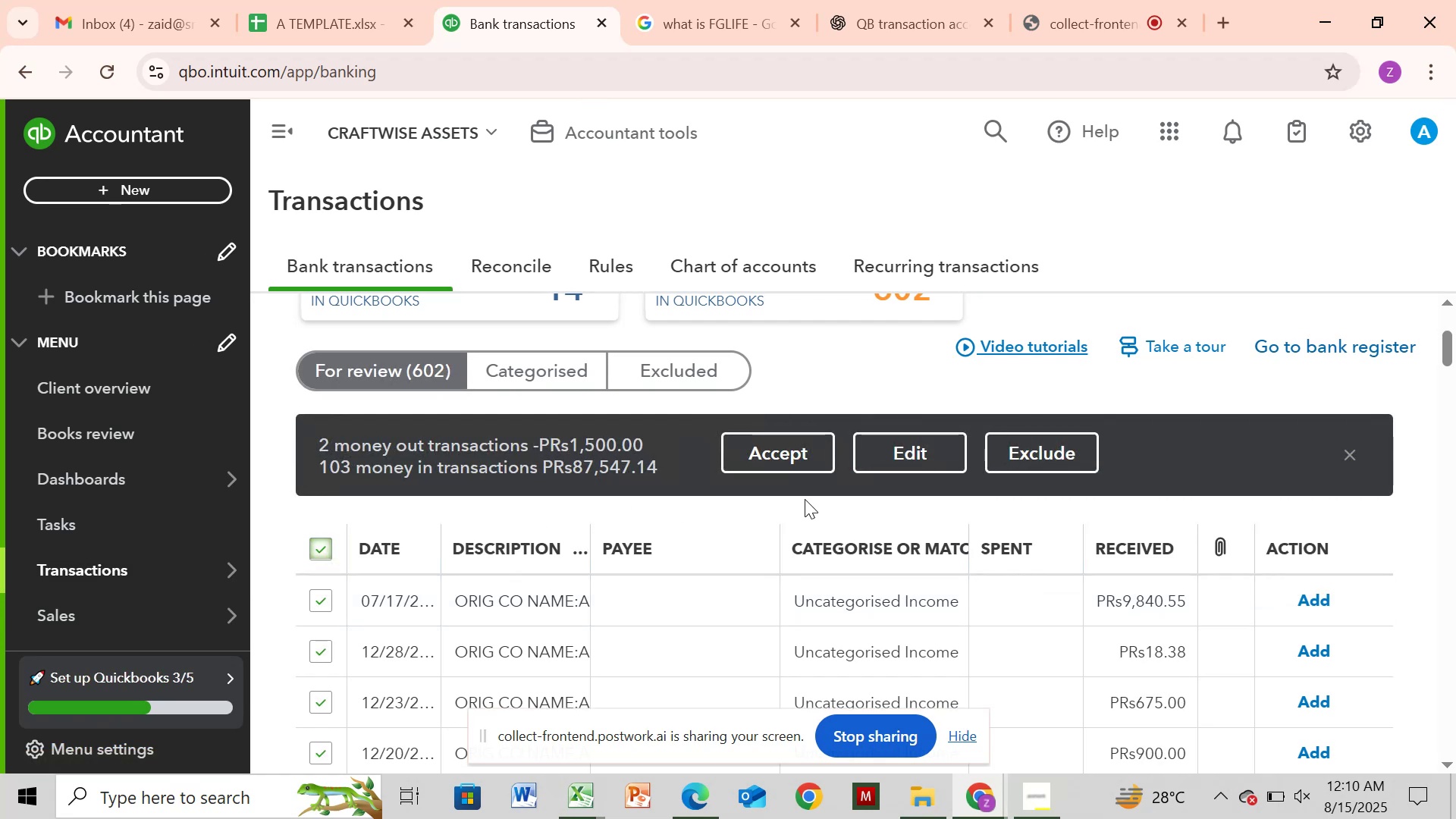 
left_click([633, 441])
 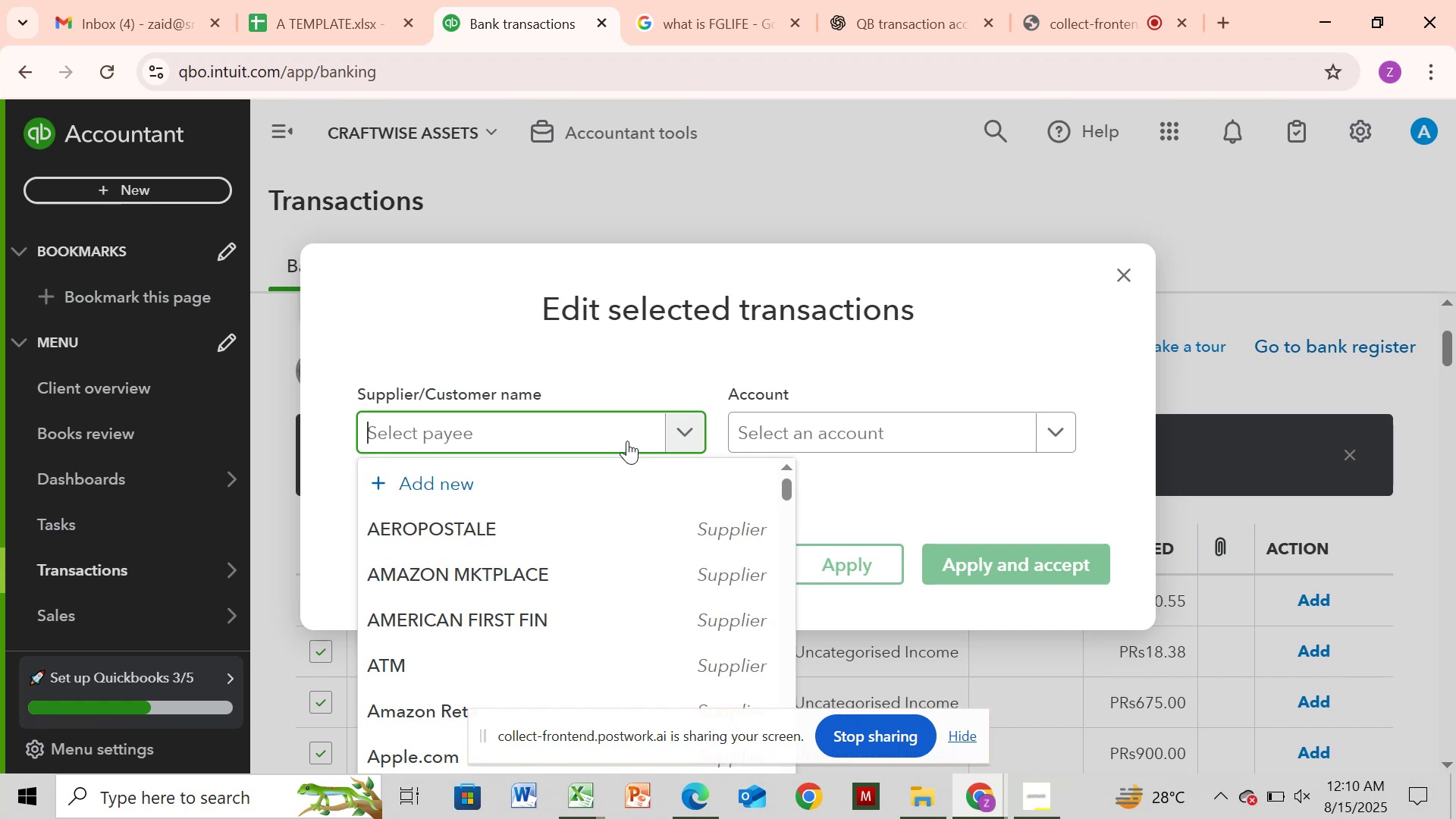 
left_click([513, 484])
 